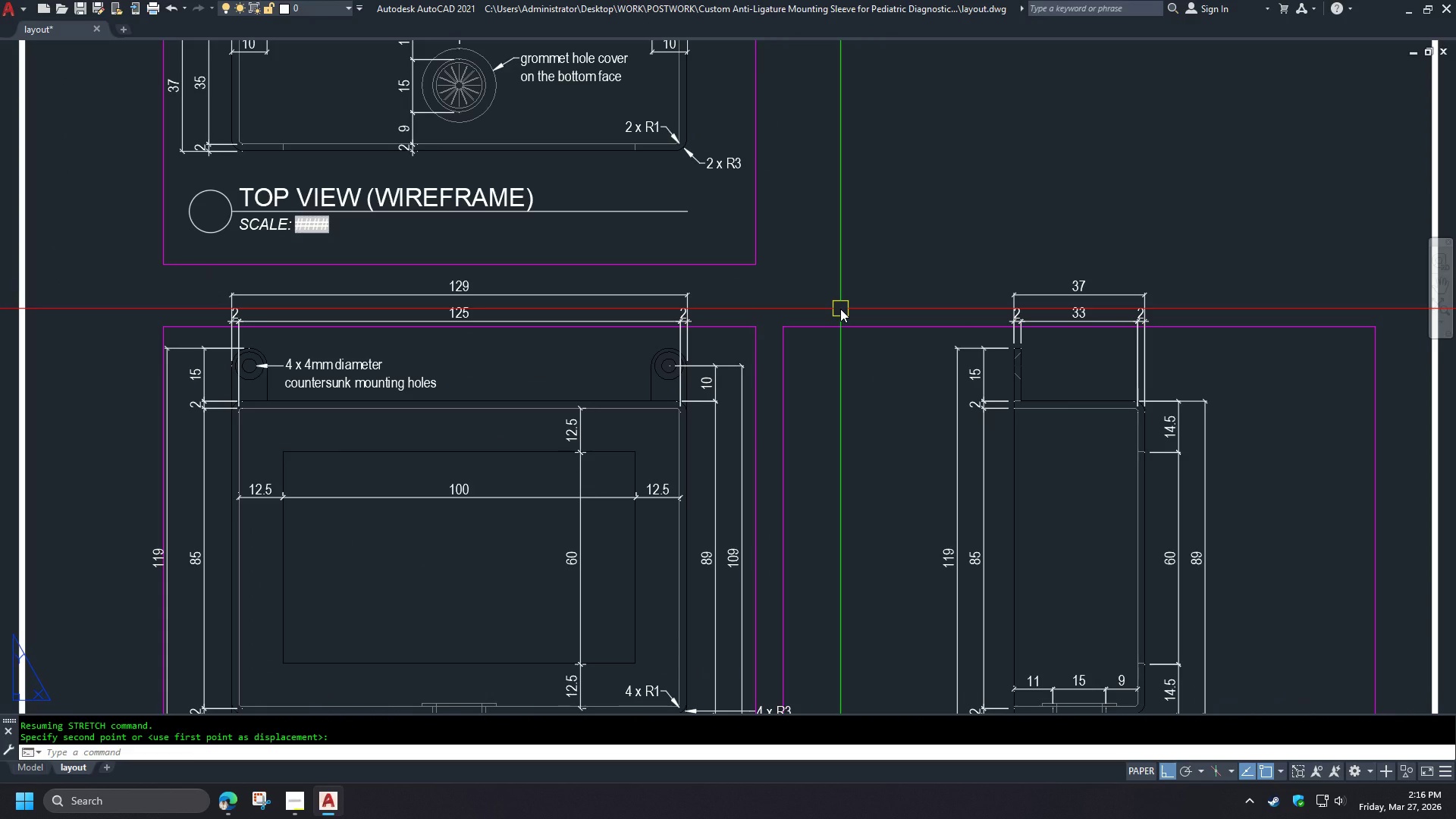 
scroll: coordinate [621, 307], scroll_direction: up, amount: 1.0
 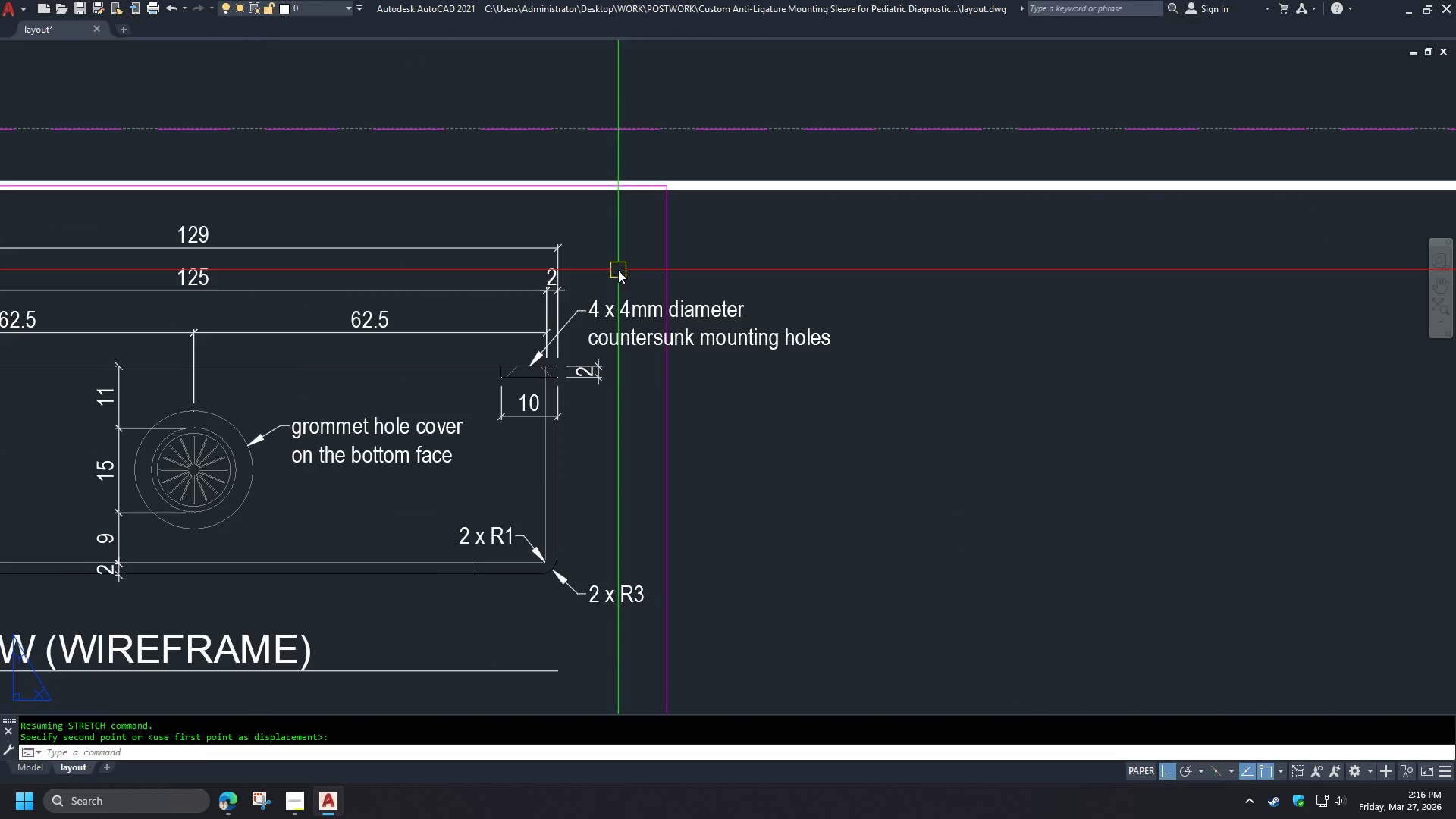 
scroll: coordinate [620, 273], scroll_direction: down, amount: 2.0
 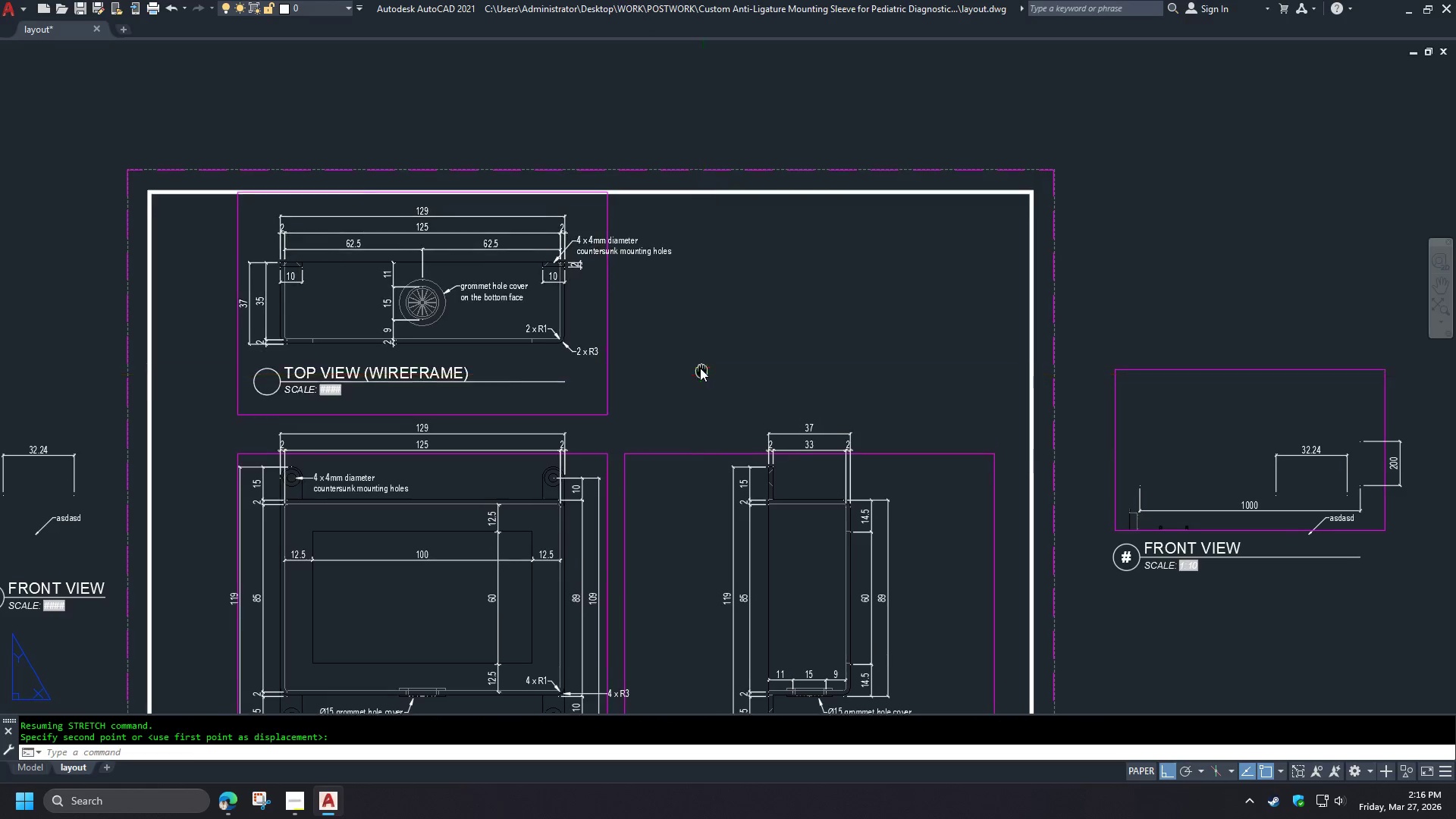 
wait(10.34)
 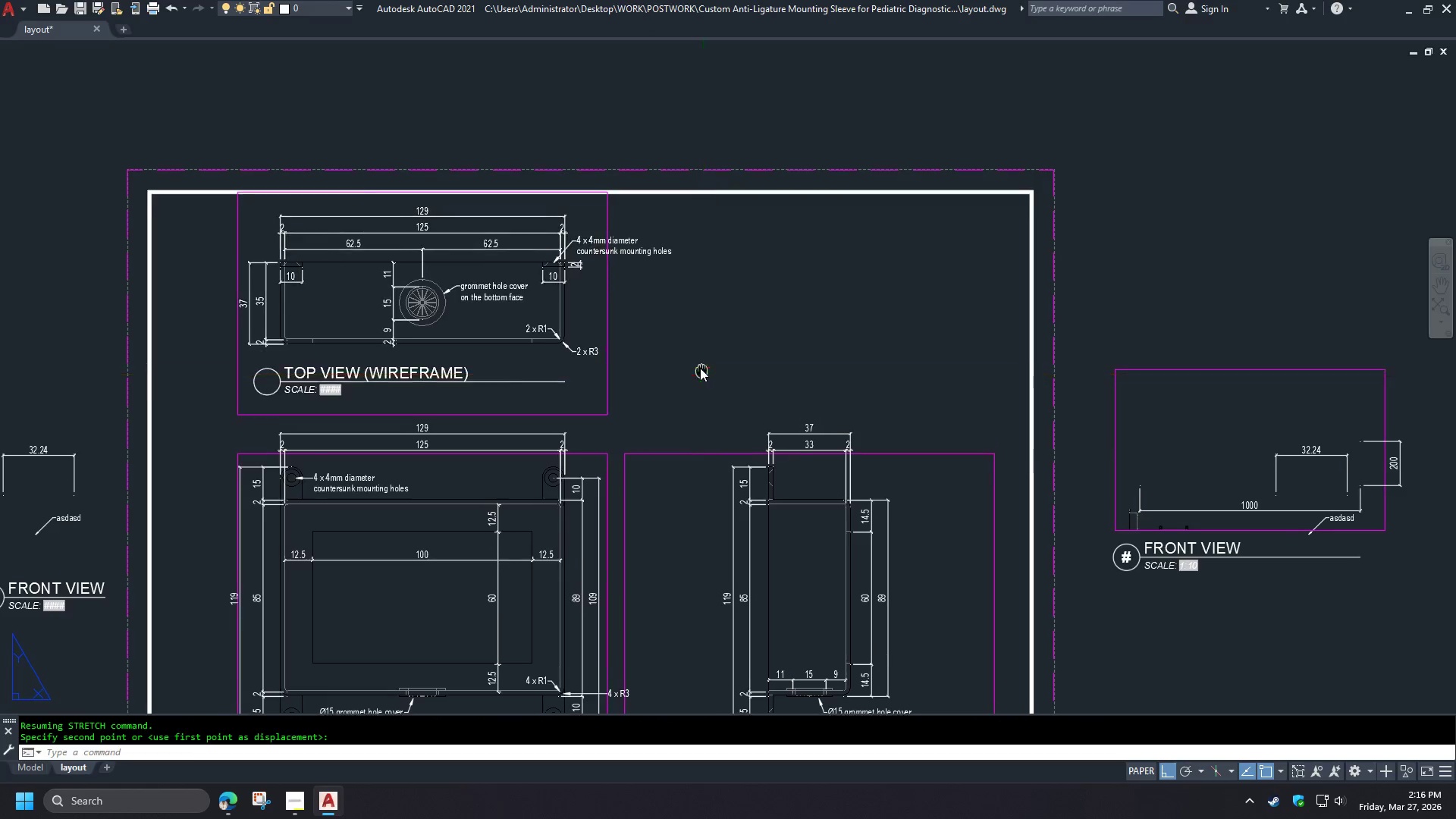 
scroll: coordinate [632, 268], scroll_direction: down, amount: 1.0
 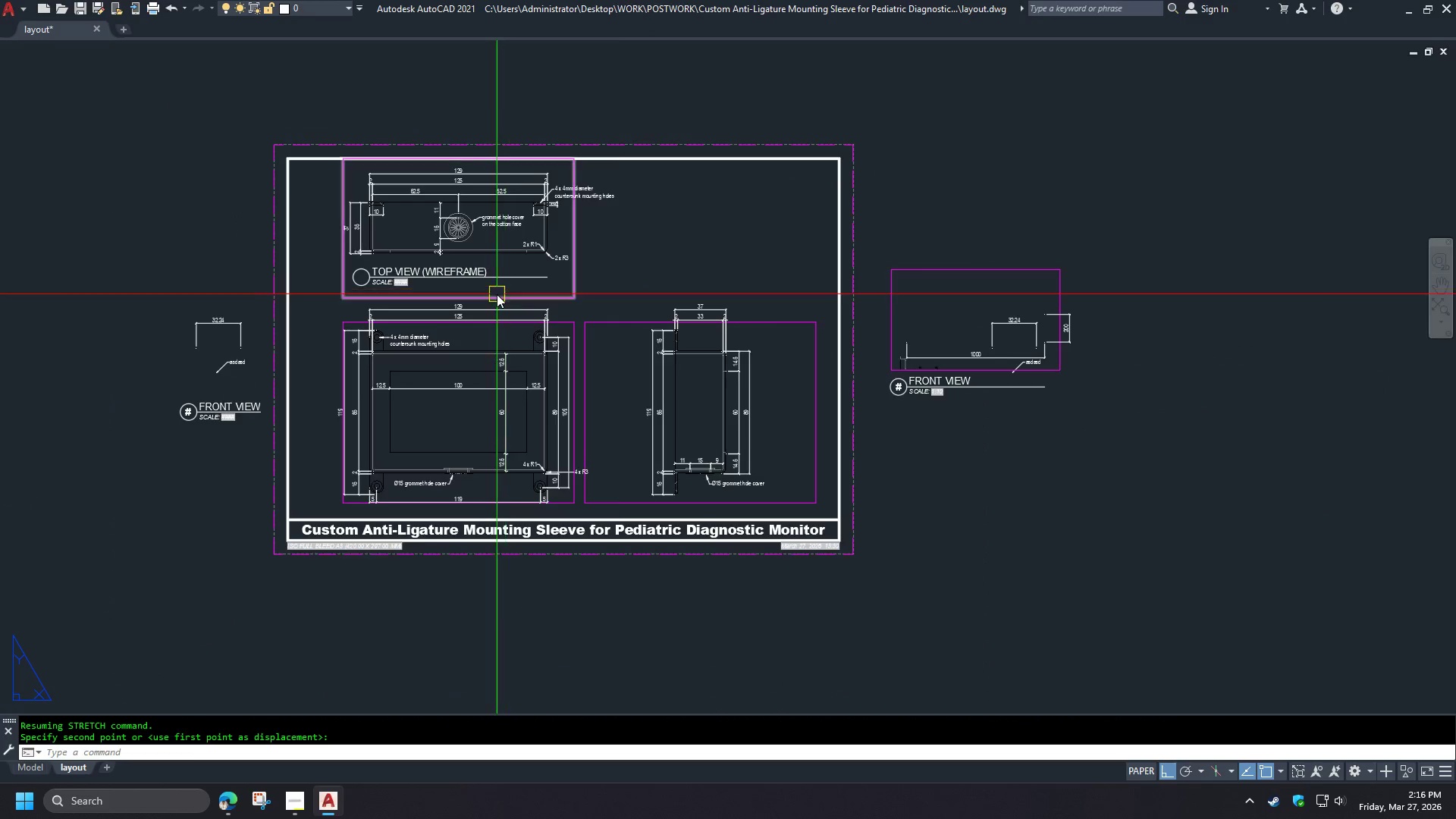 
scroll: coordinate [497, 294], scroll_direction: up, amount: 1.0
 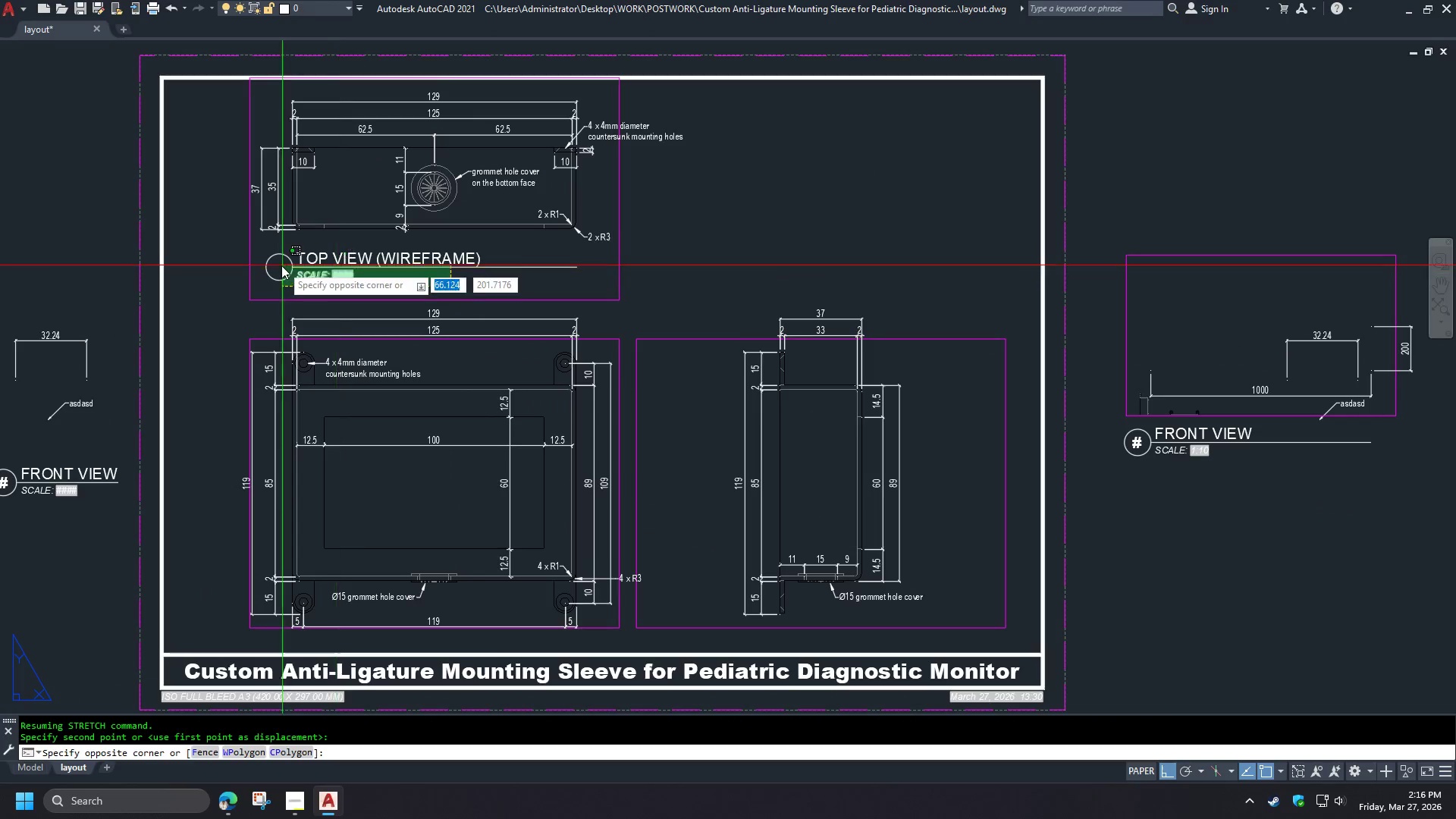 
left_click([271, 256])
 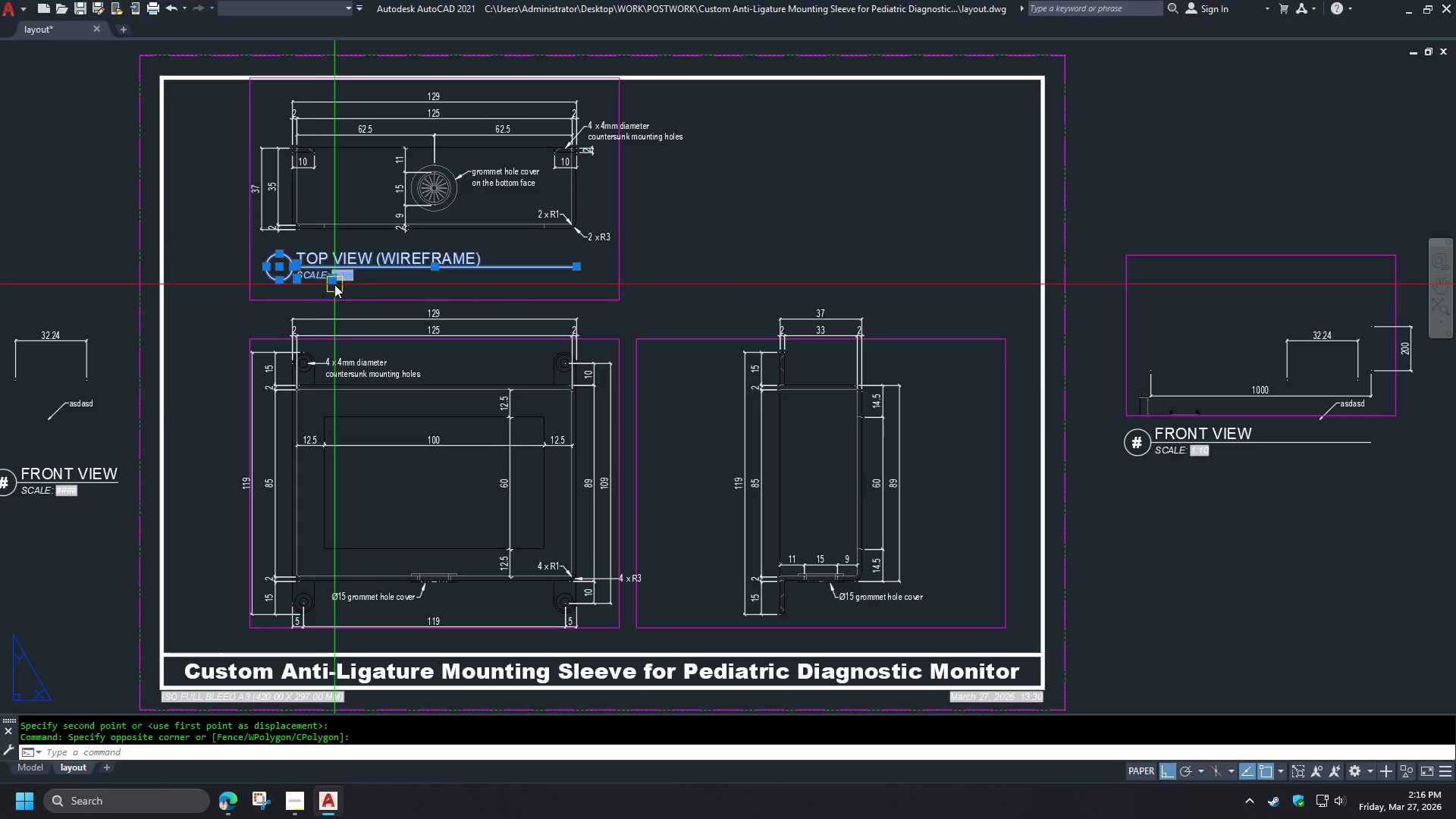 
type(CO )
 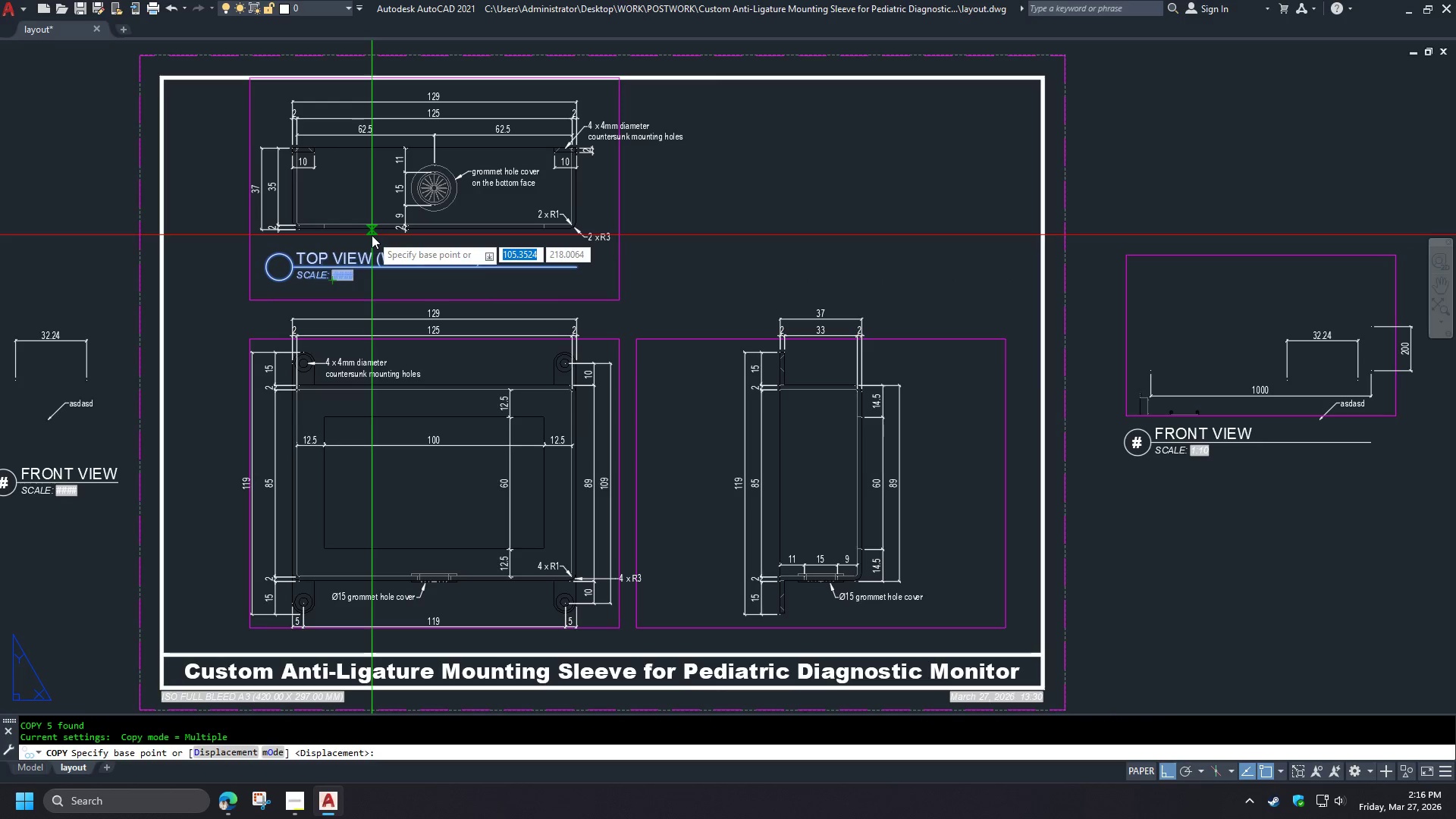 
left_click([372, 234])
 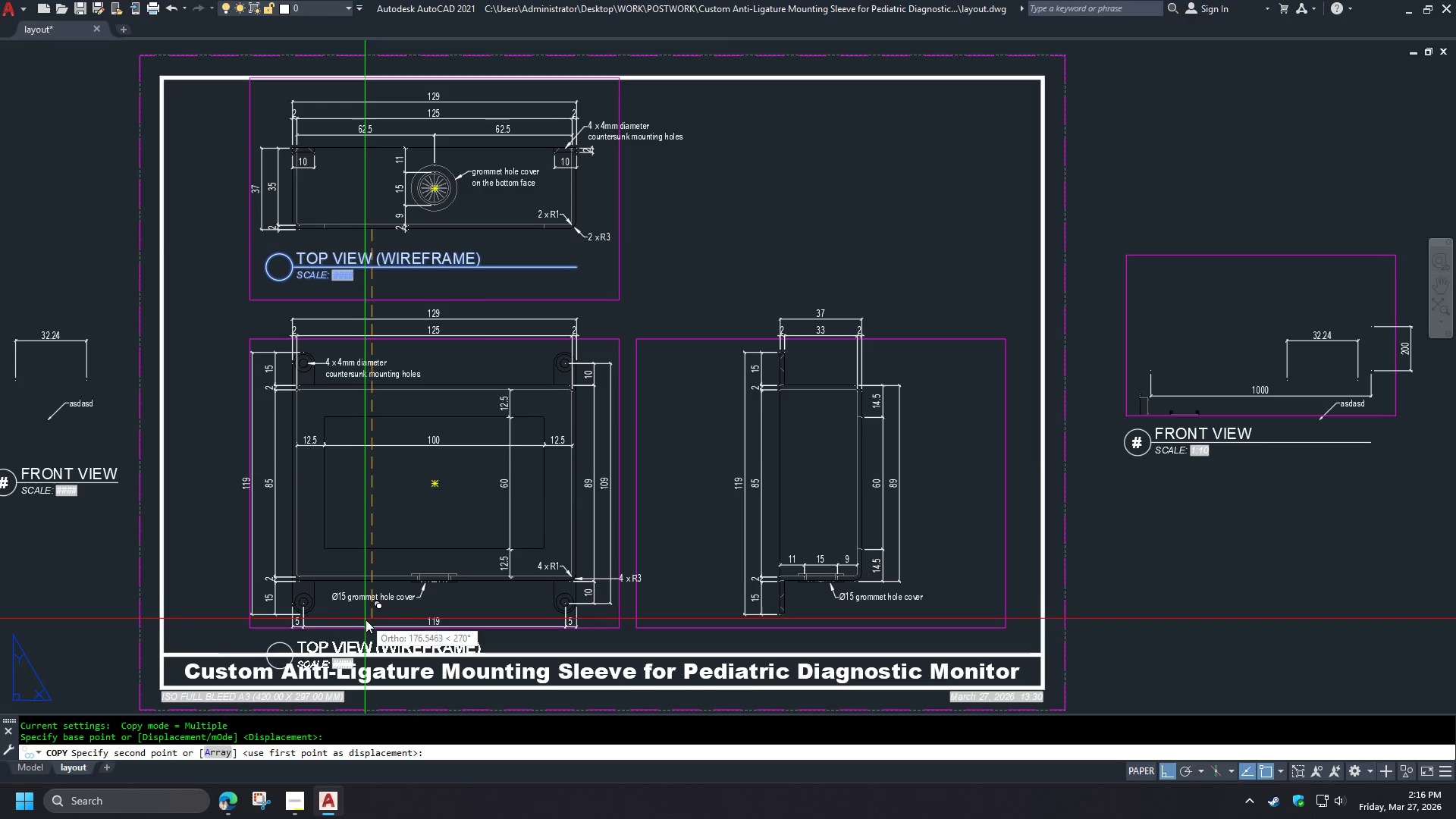 
scroll: coordinate [371, 620], scroll_direction: up, amount: 1.0
 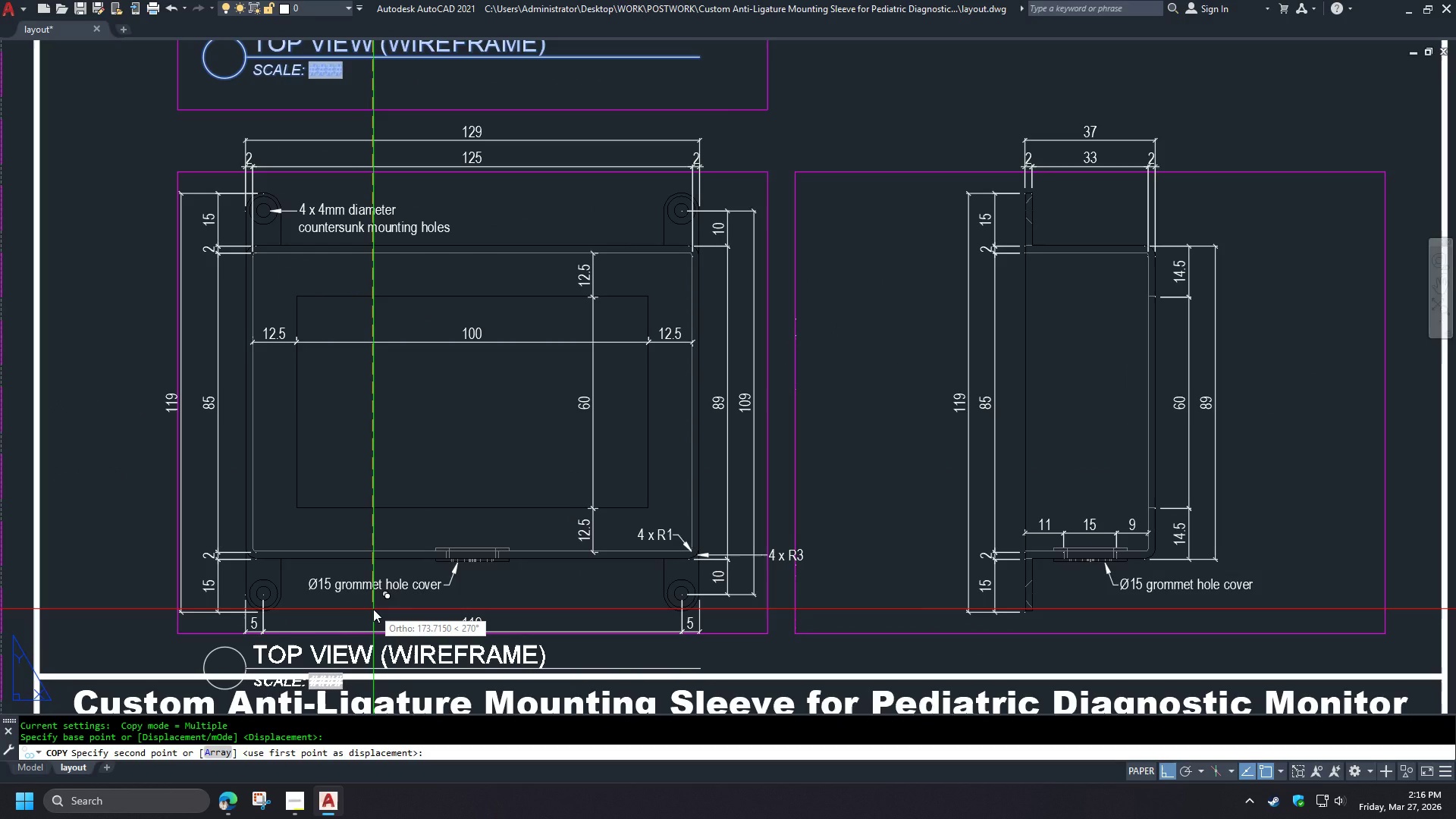 
key(Escape)
 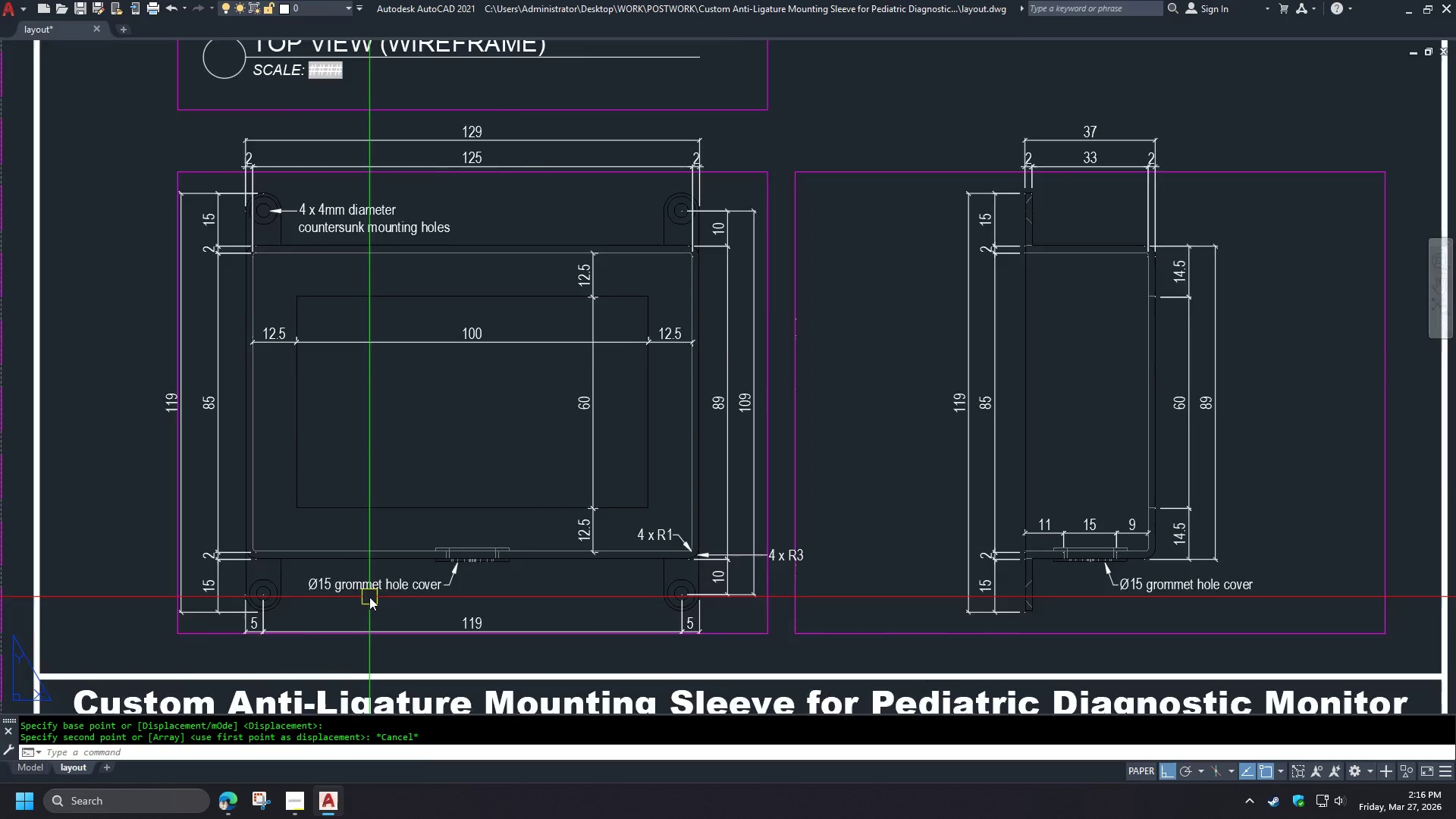 
scroll: coordinate [367, 592], scroll_direction: down, amount: 1.0
 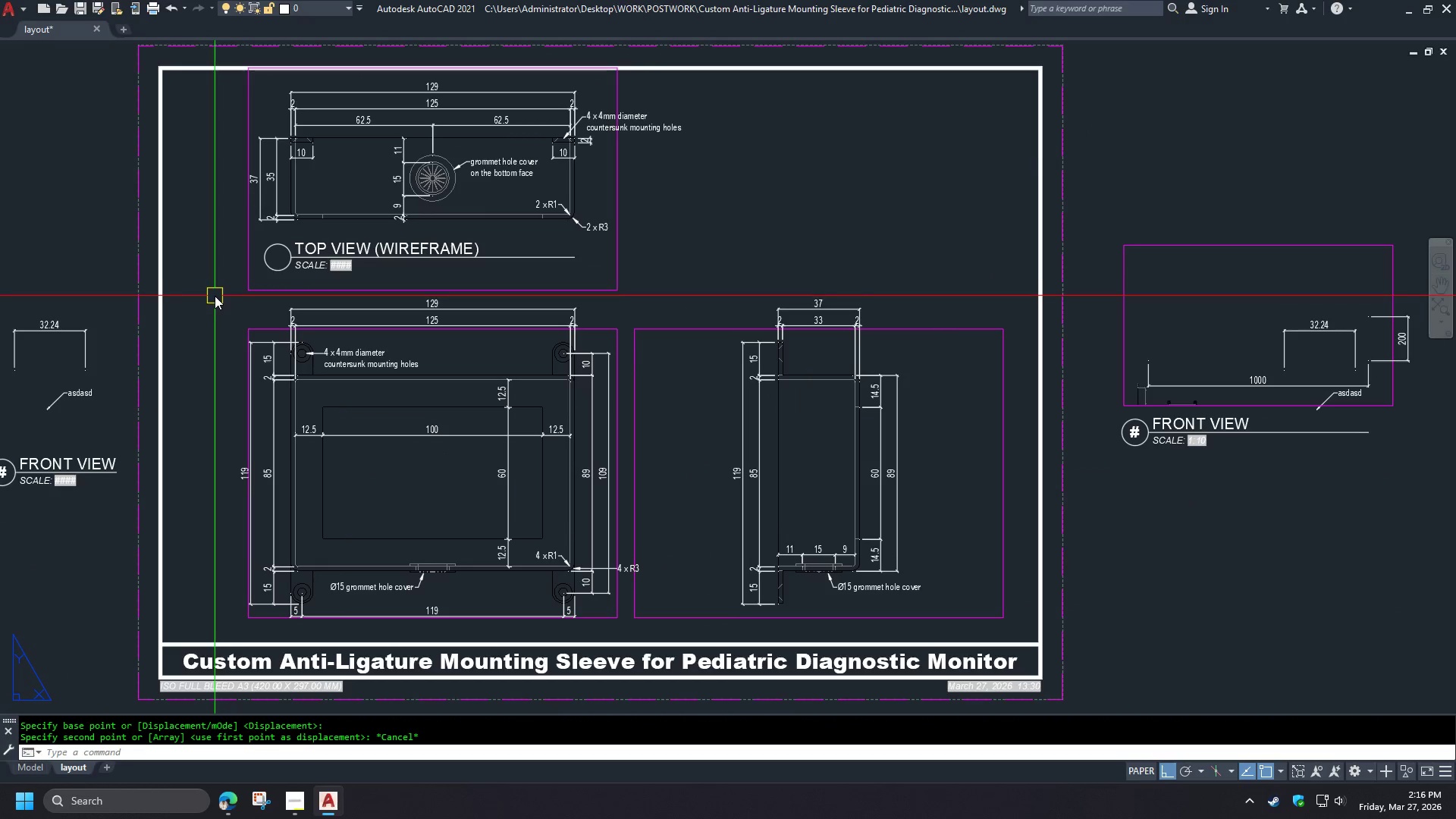 
left_click([216, 290])
 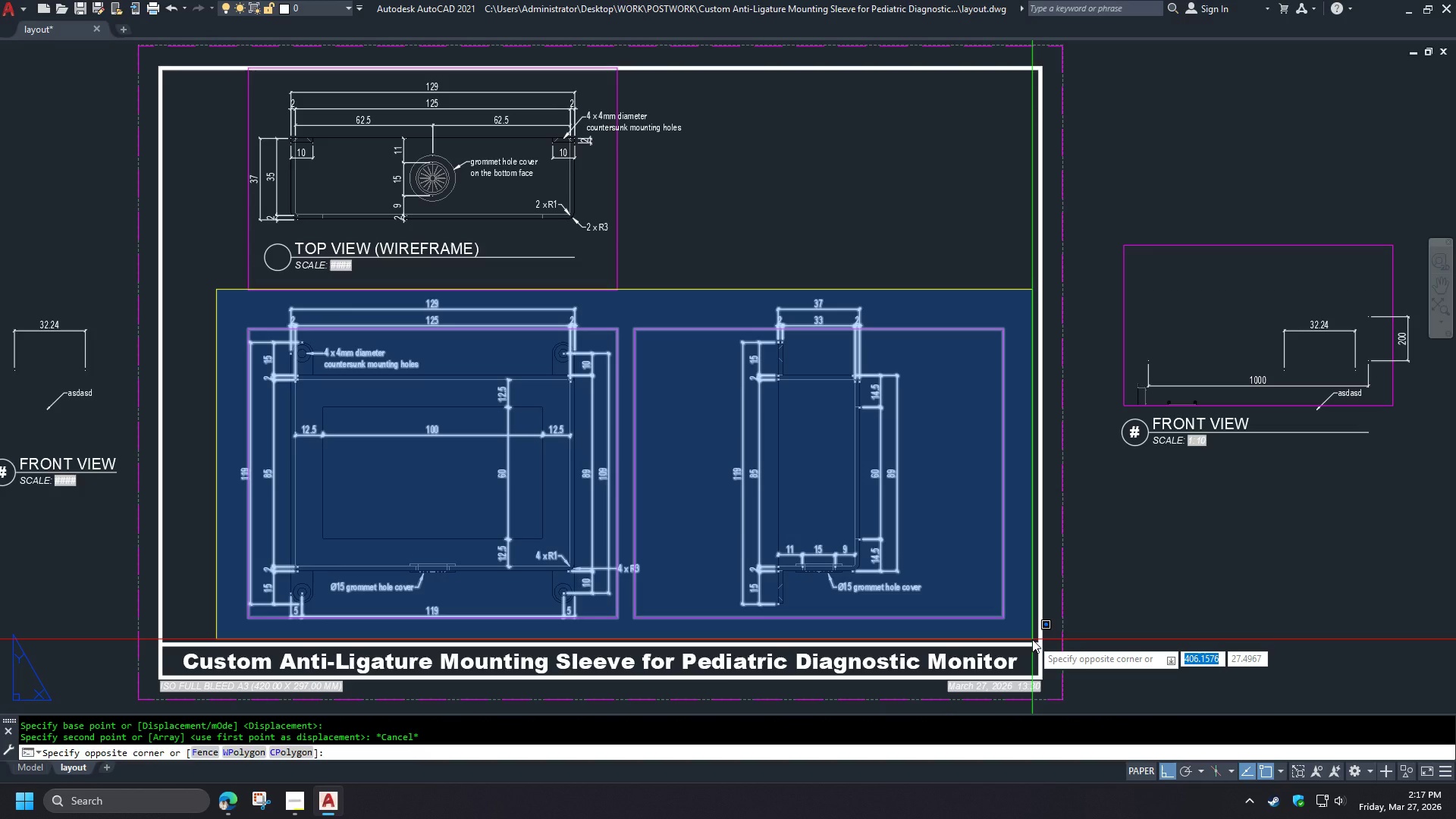 
left_click([1032, 639])
 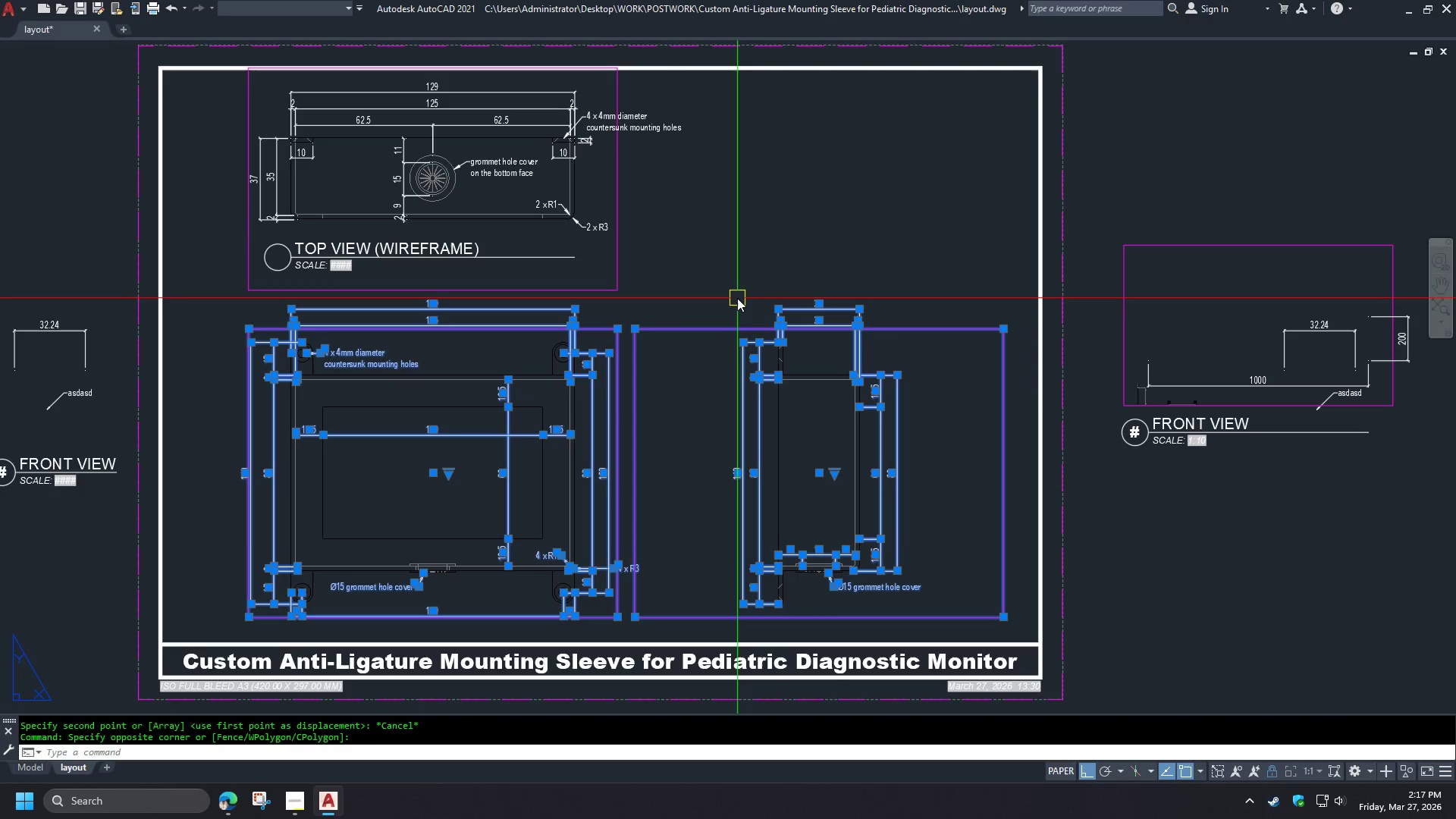 
key(M)
 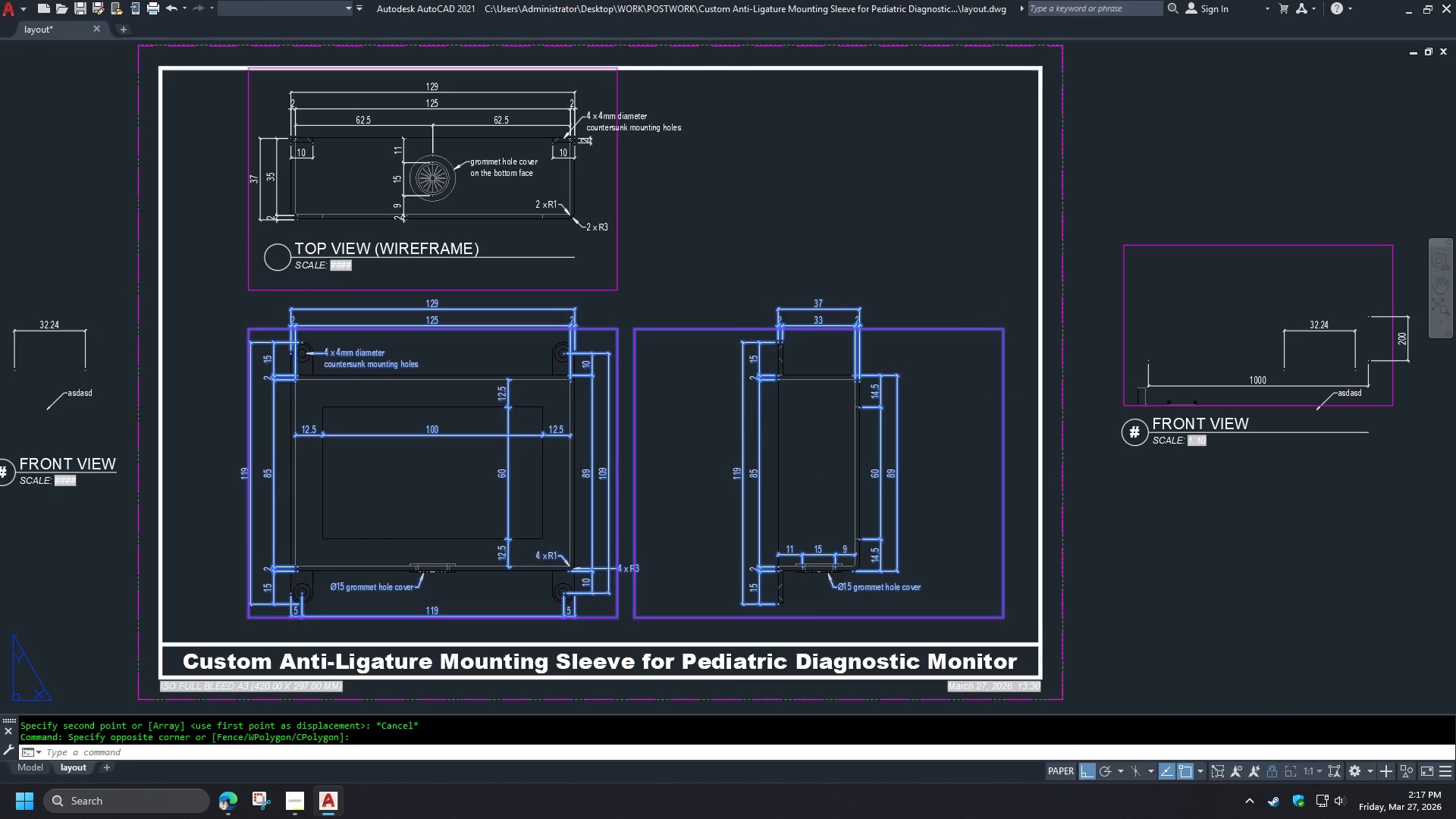 
key(Space)
 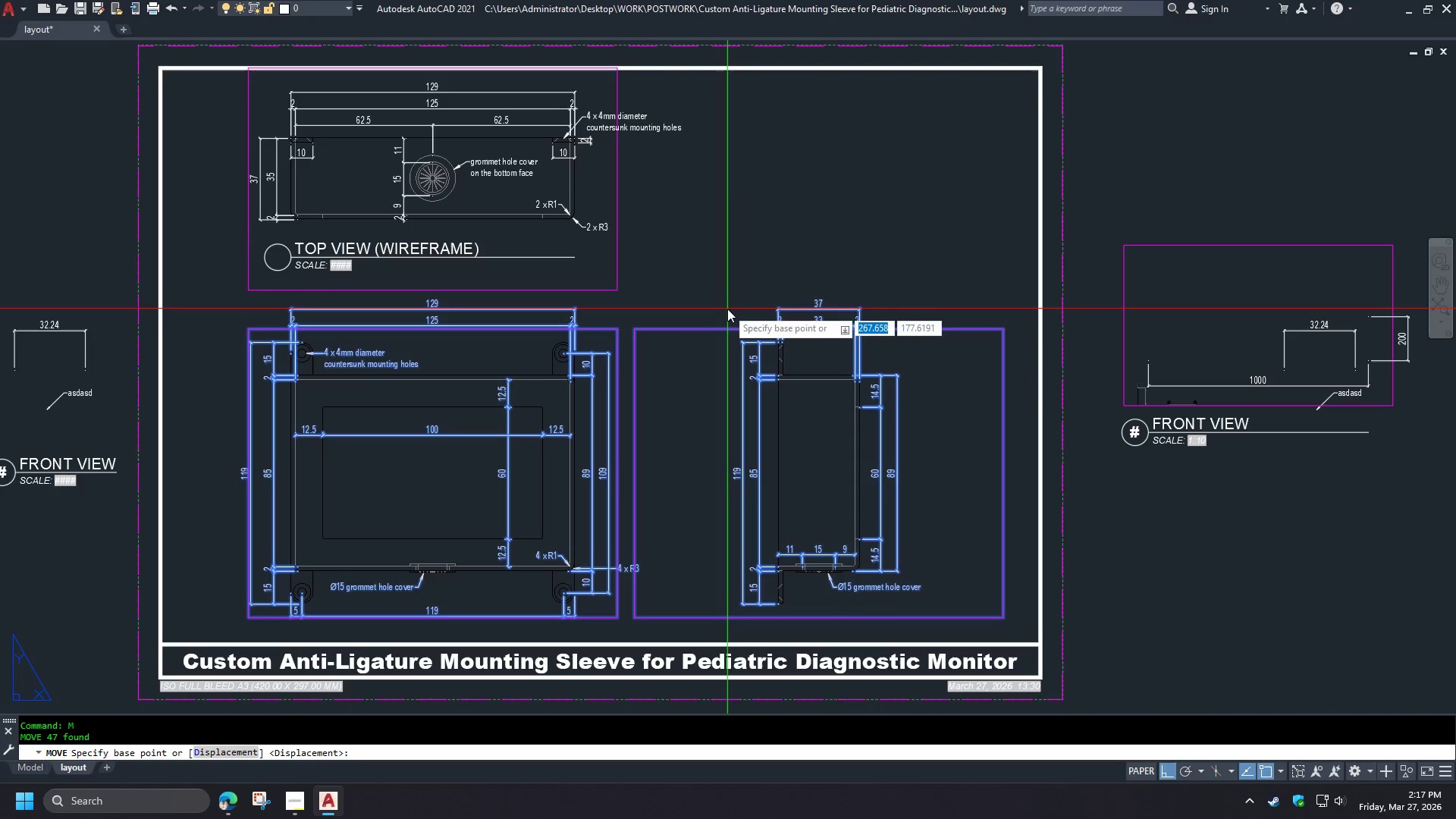 
left_click([728, 310])
 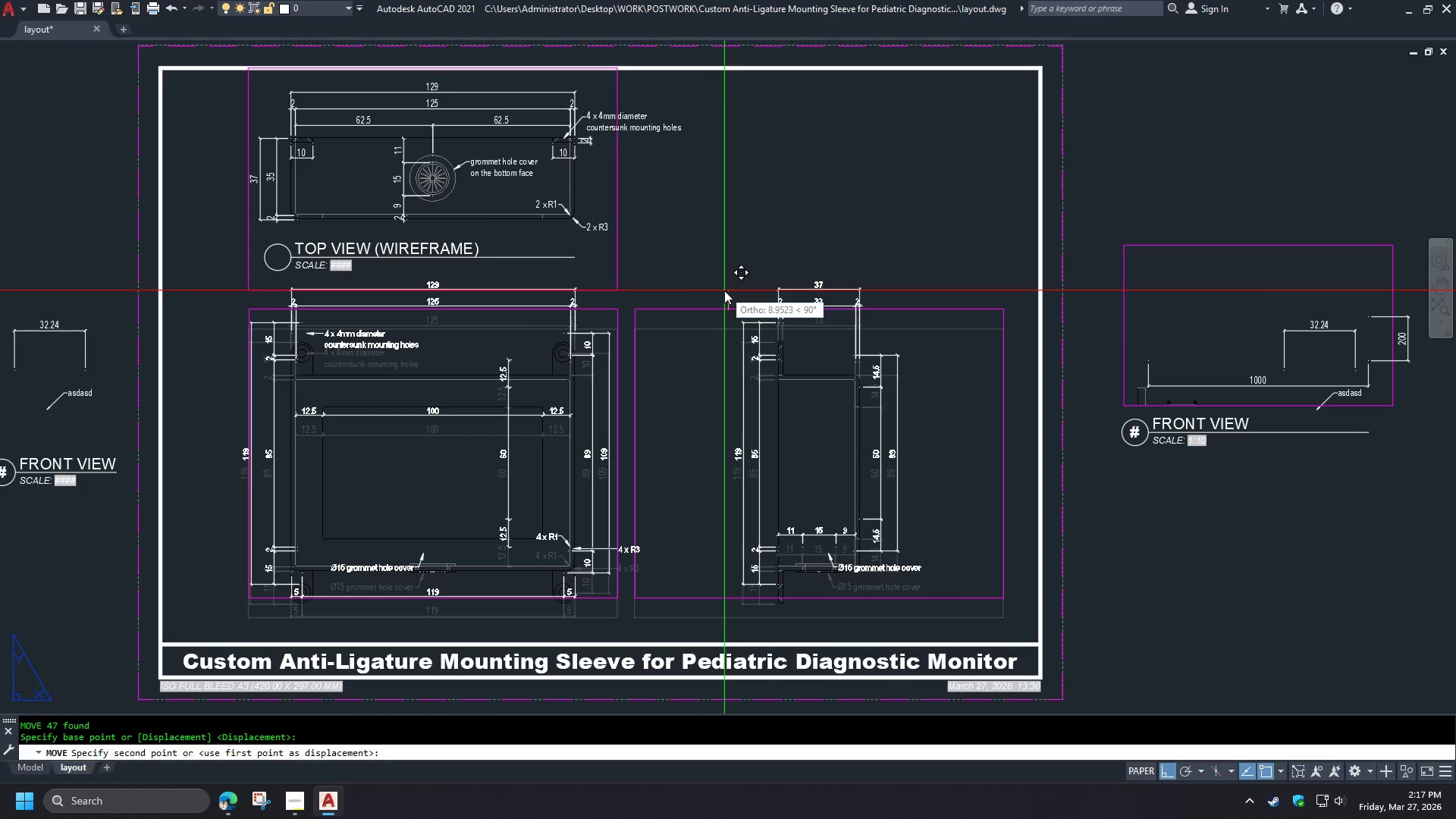 
left_click([724, 290])
 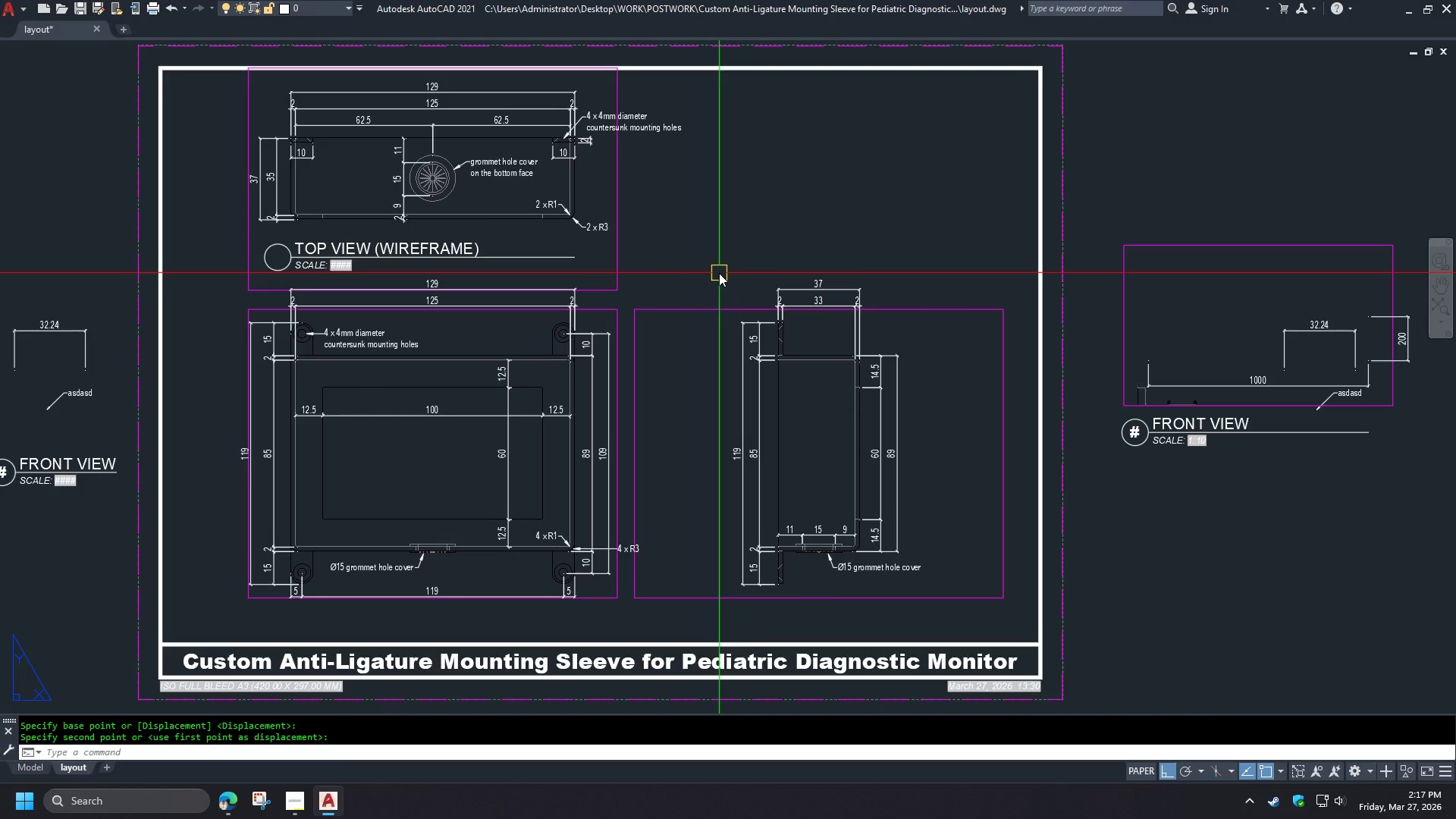 
scroll: coordinate [702, 277], scroll_direction: none, amount: 0.0
 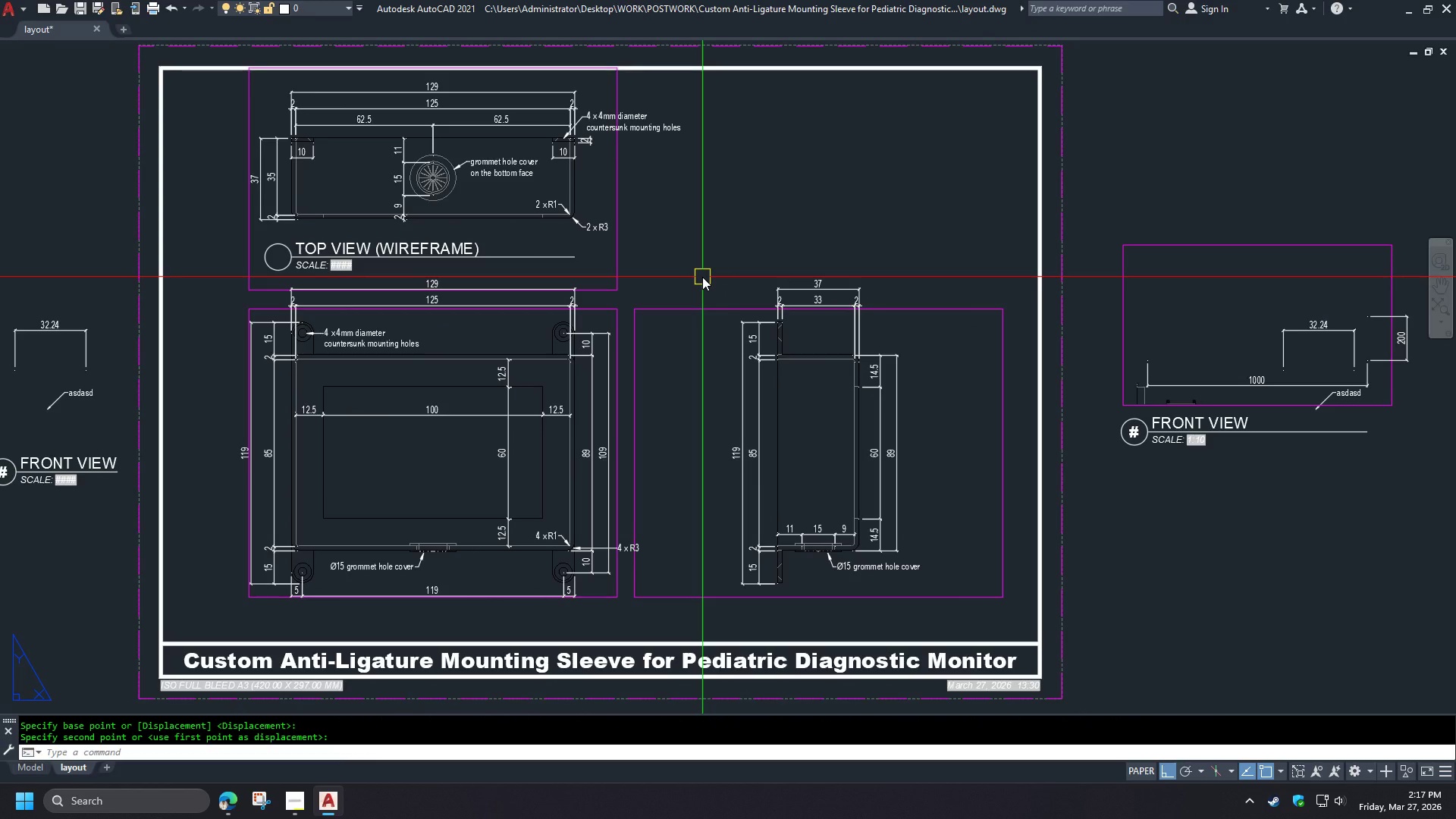 
key(S)
 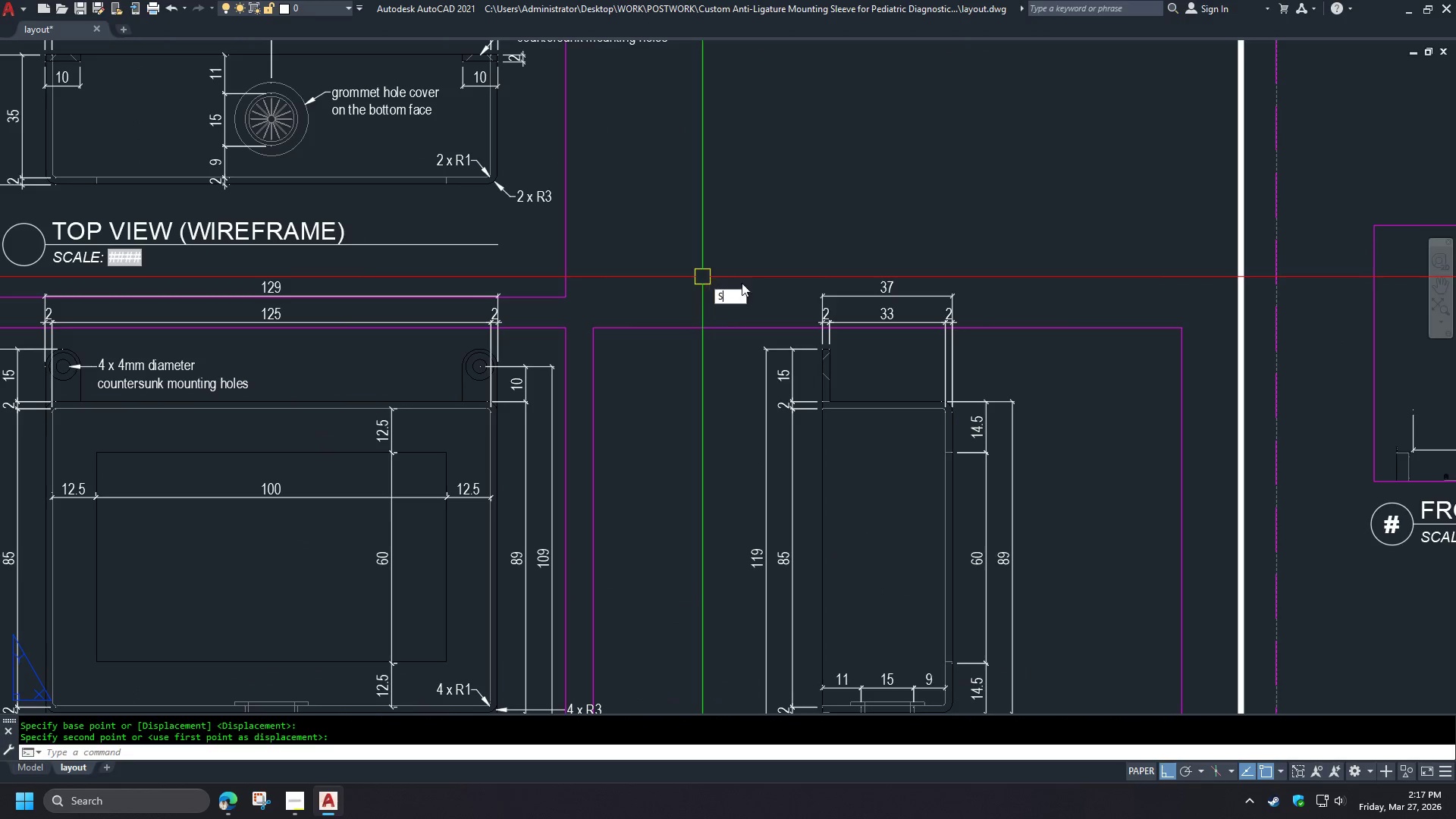 
key(Space)
 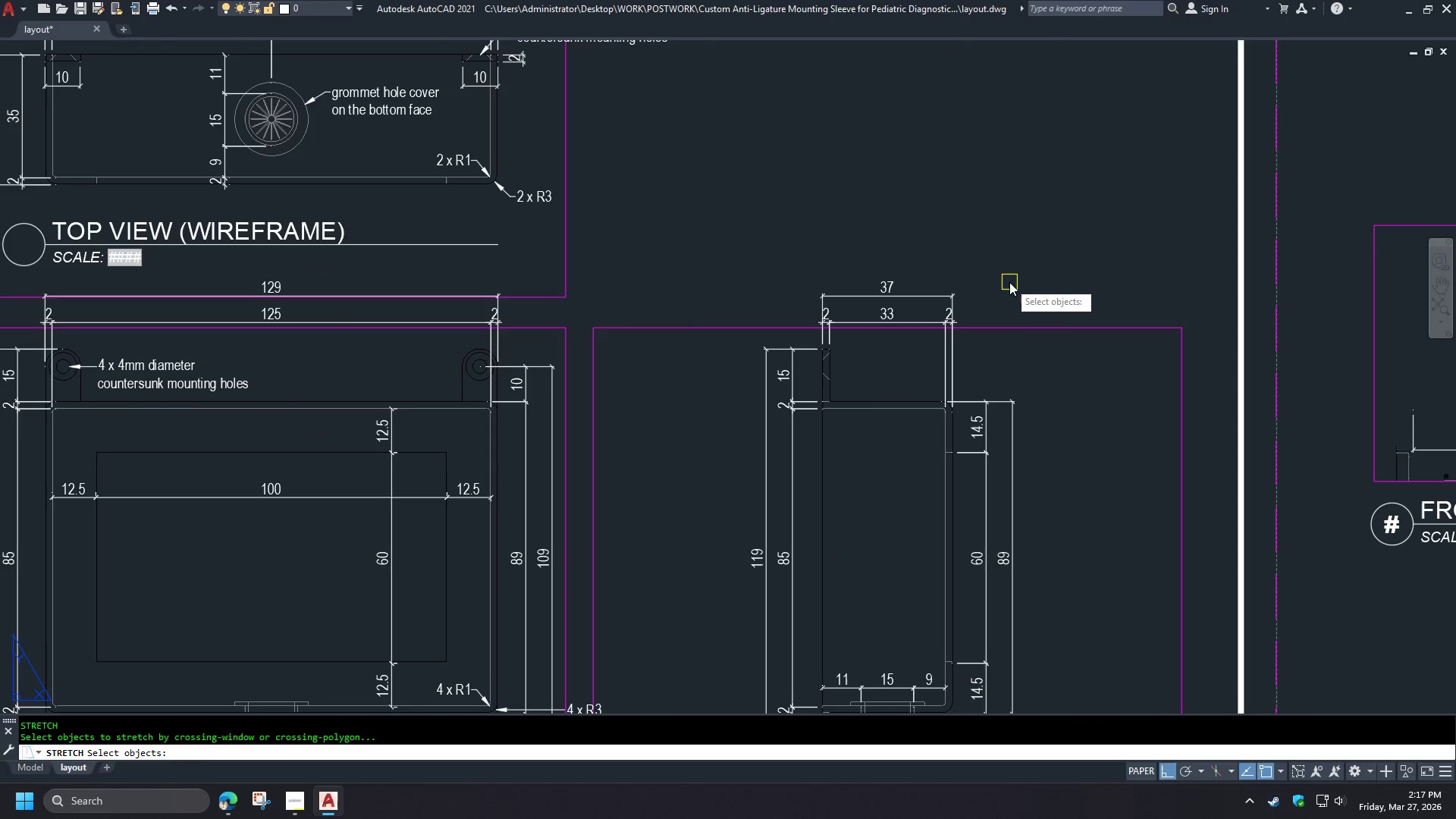 
scroll: coordinate [702, 277], scroll_direction: up, amount: 1.0
 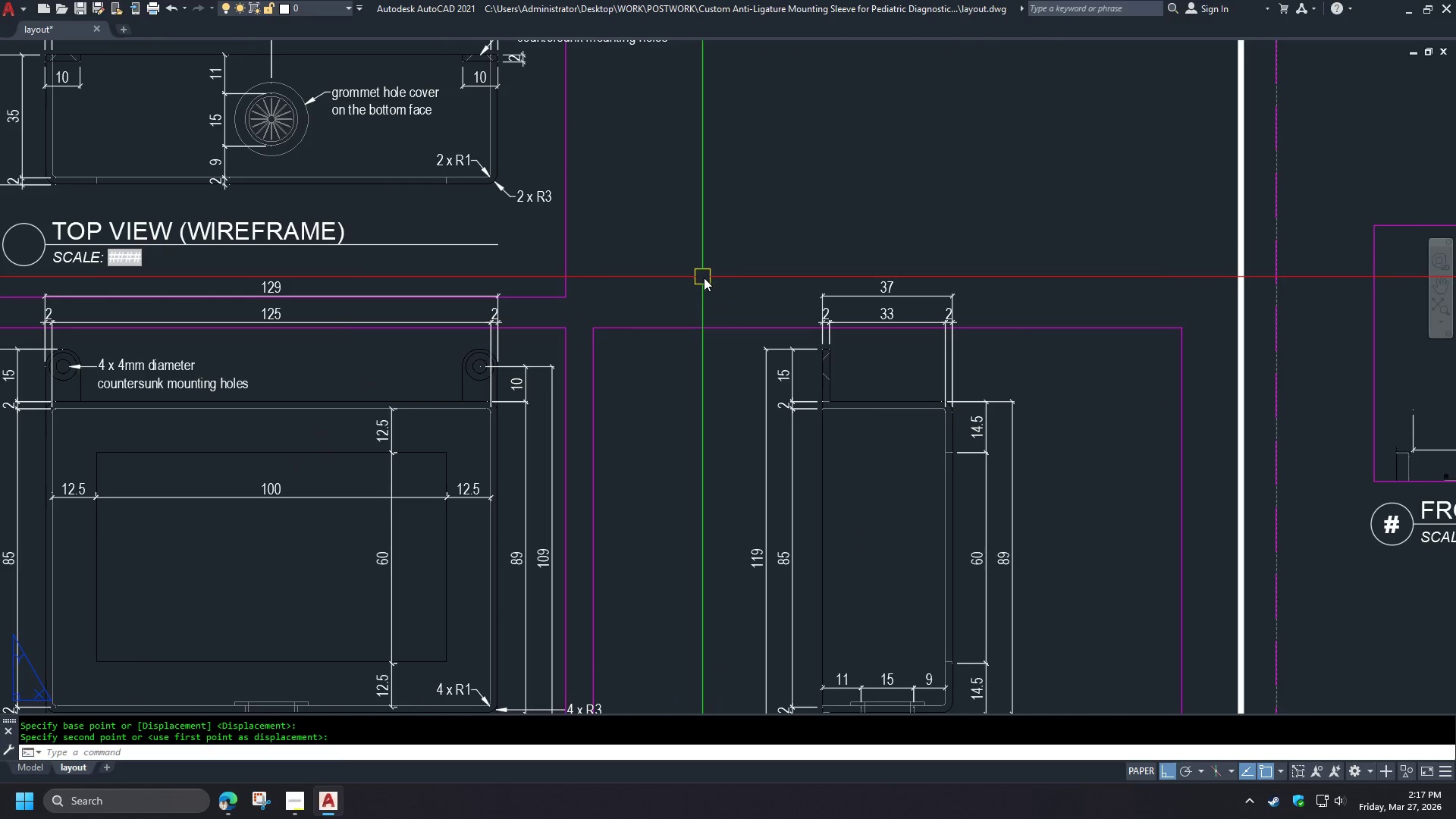 
left_click([1009, 282])
 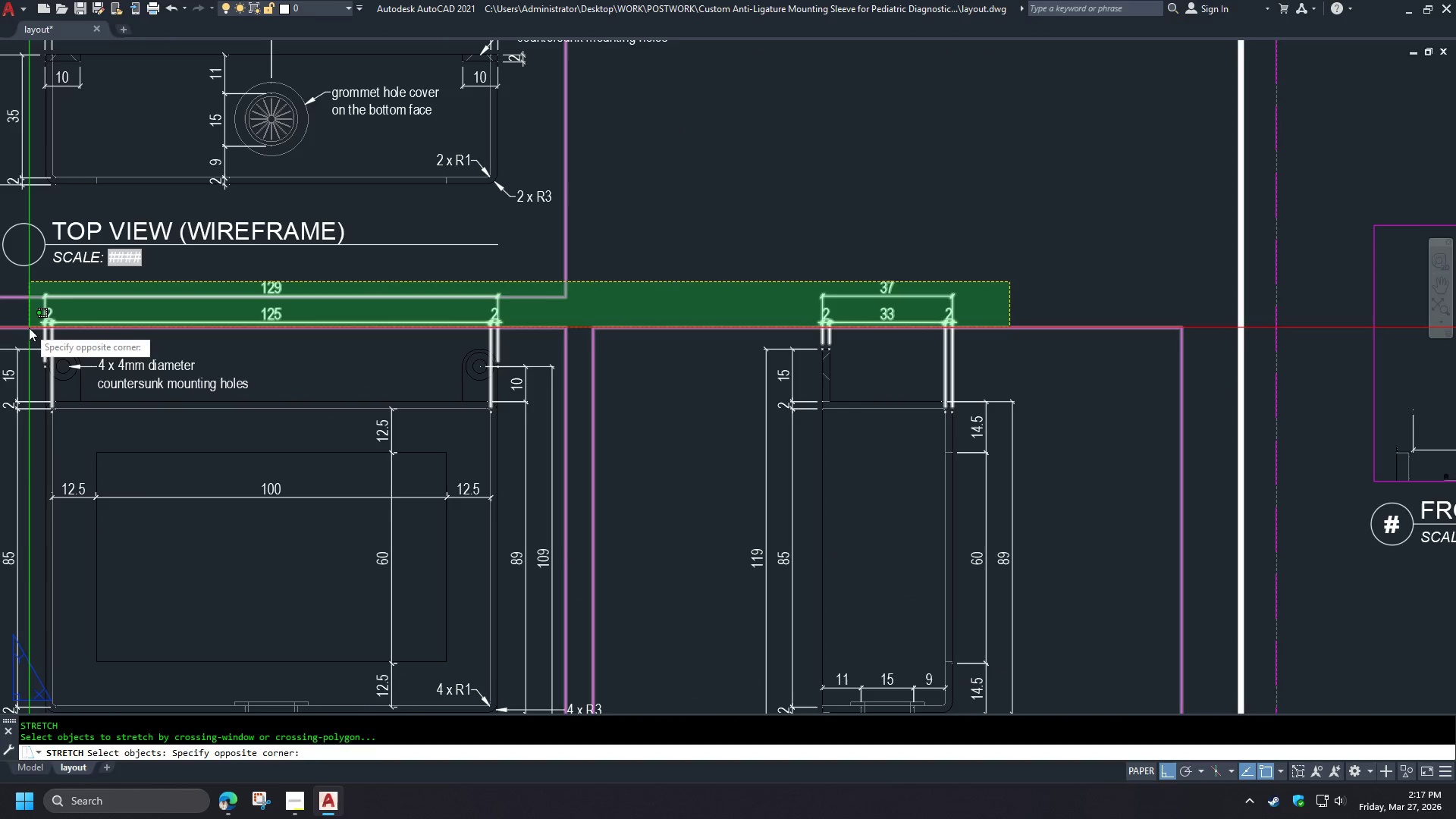 
left_click([29, 332])
 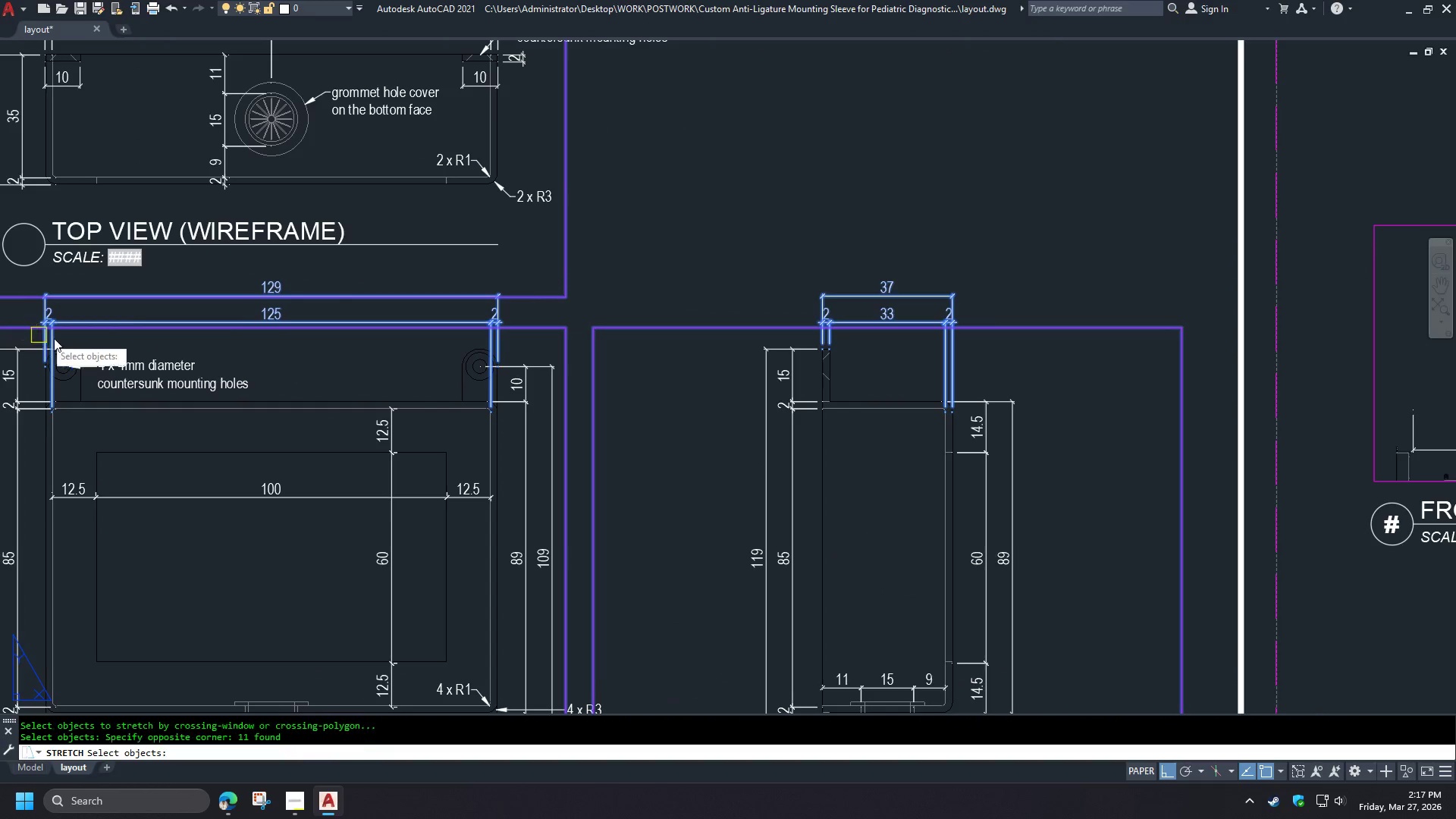 
hold_key(key=ShiftLeft, duration=0.97)
left_click_drag(start_coordinate=[640, 359], to_coordinate=[633, 354])
 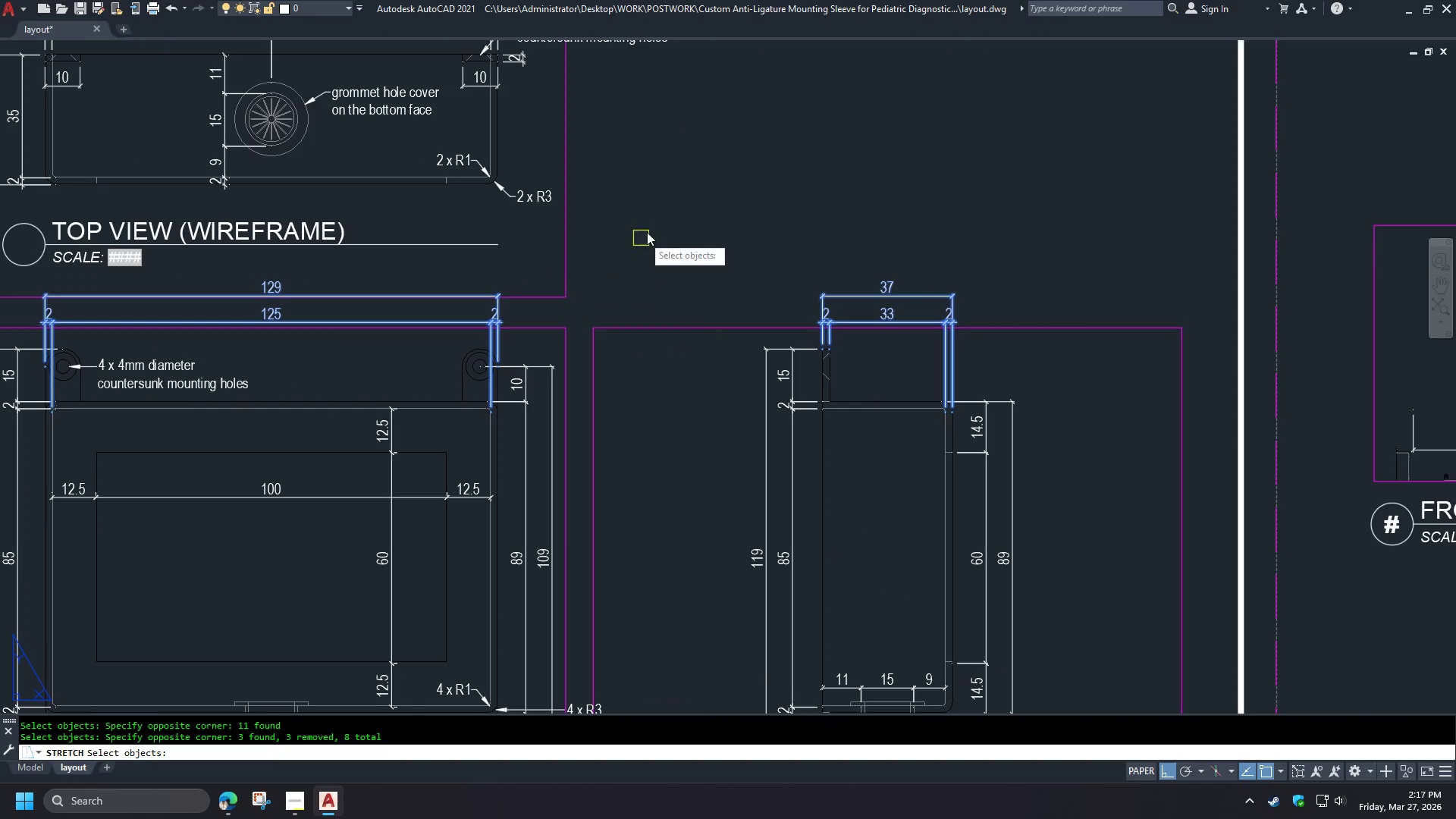 
key(Space)
 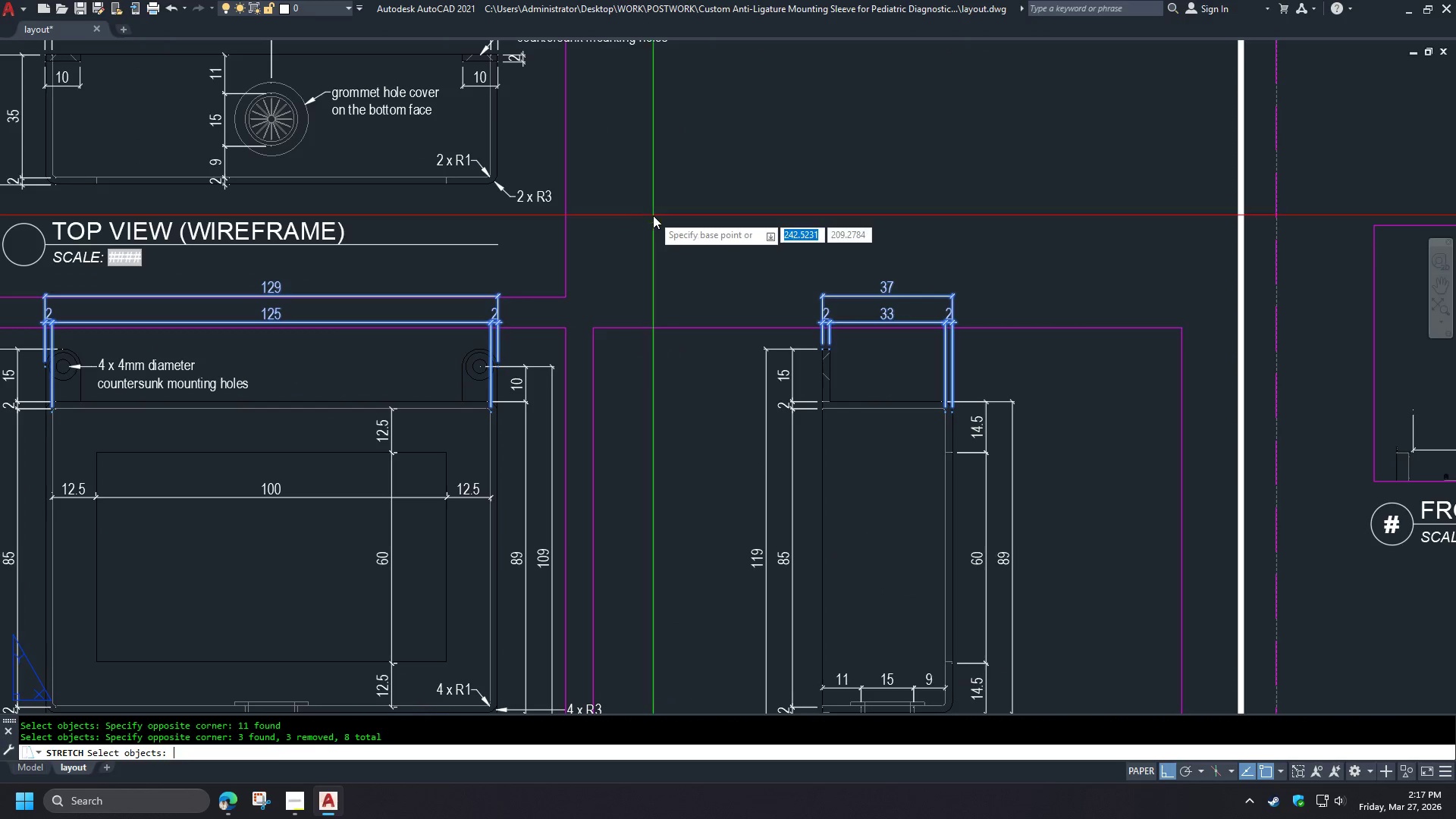 
left_click([653, 215])
 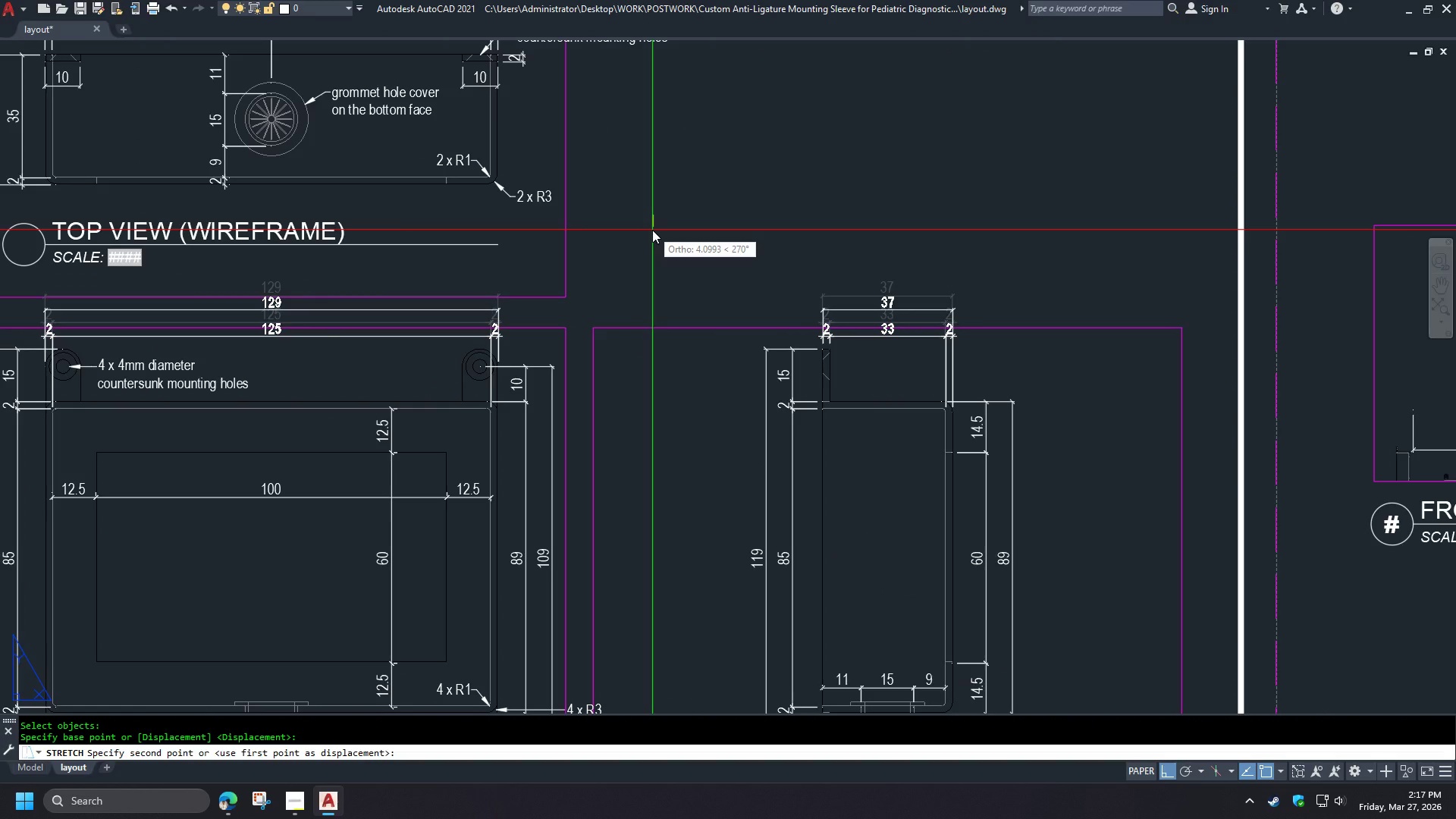 
left_click([652, 230])
 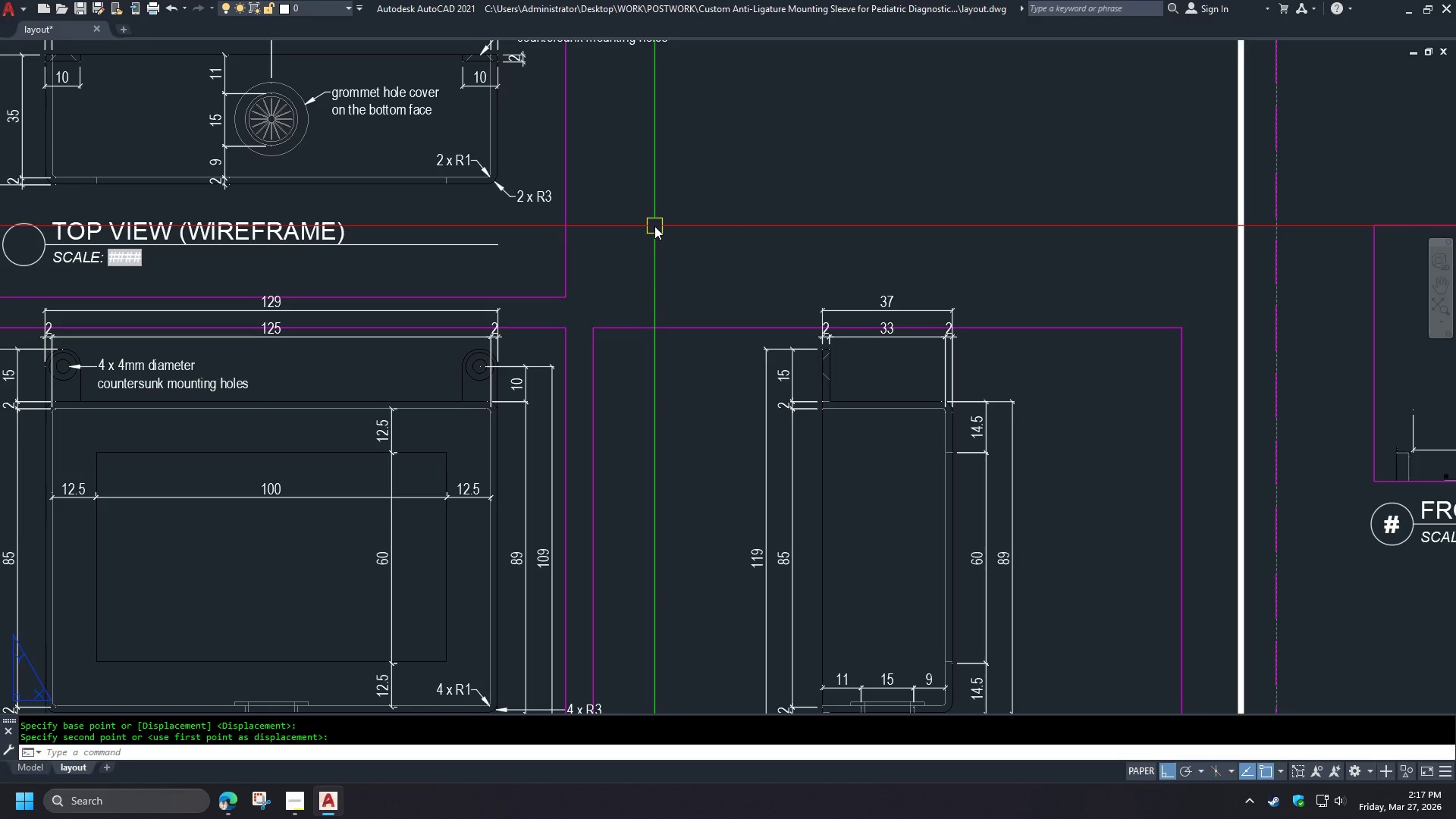 
scroll: coordinate [654, 226], scroll_direction: down, amount: 1.0
 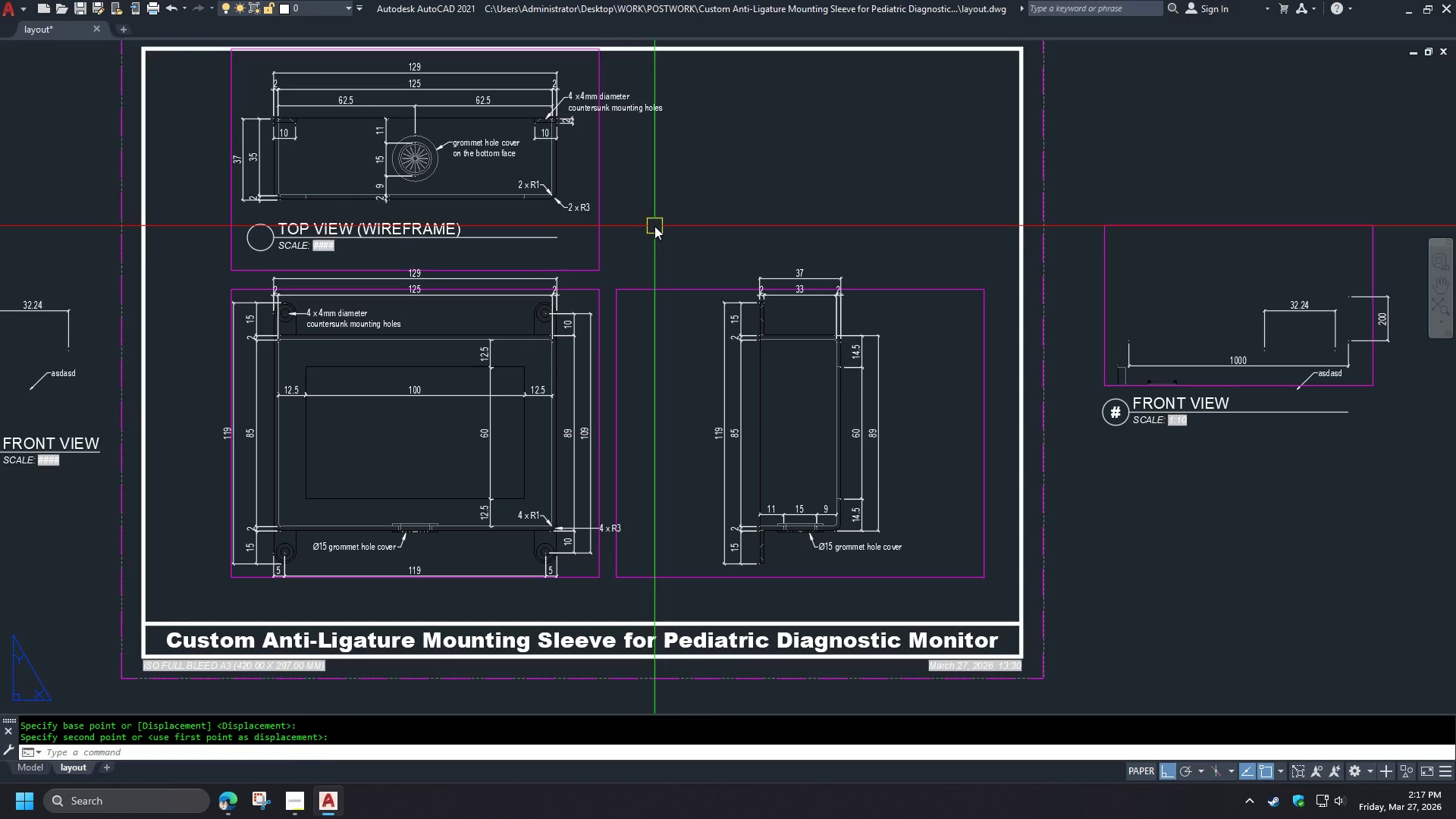 
wait(14.61)
 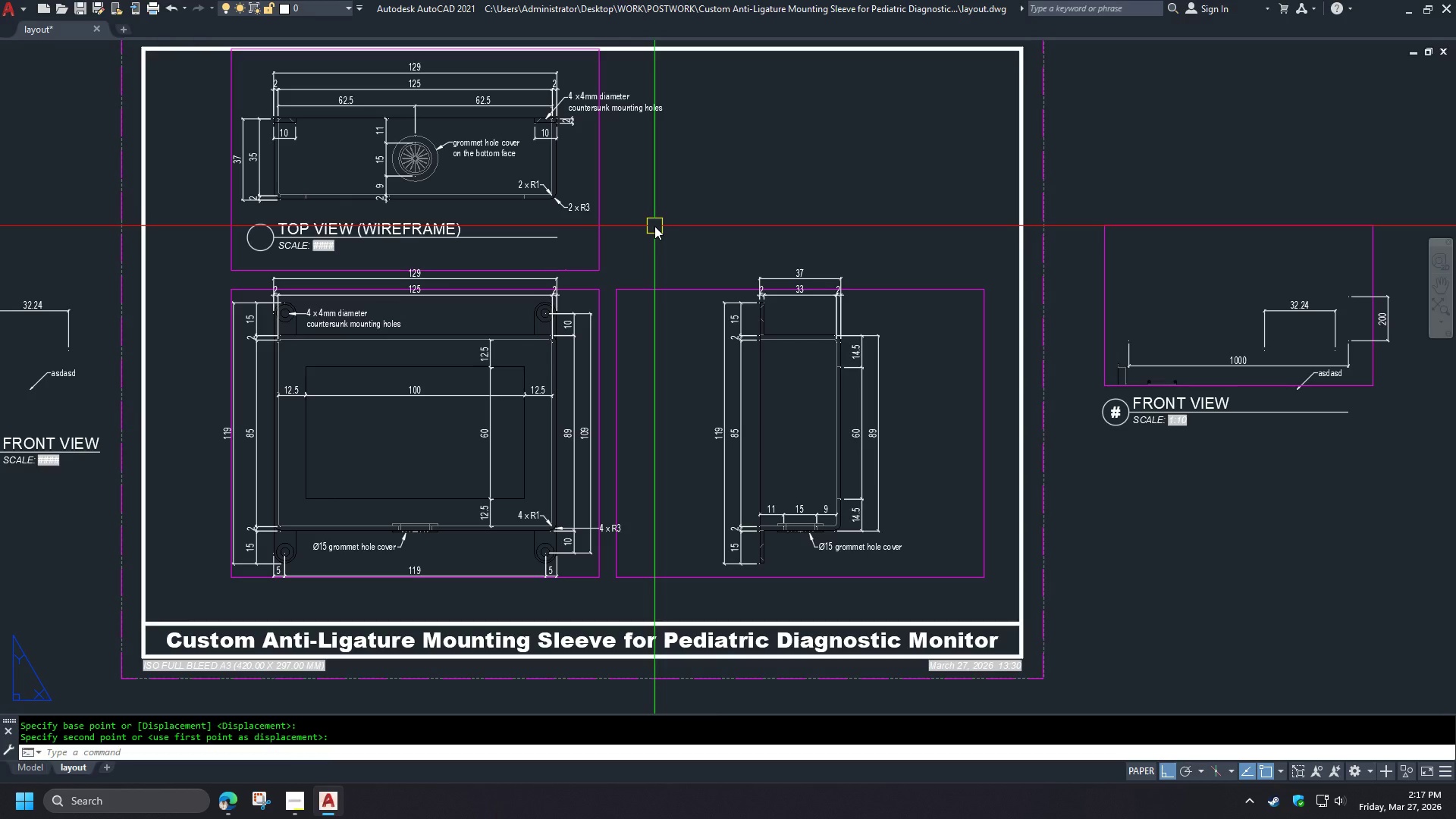 
scroll: coordinate [849, 268], scroll_direction: up, amount: 3.0
 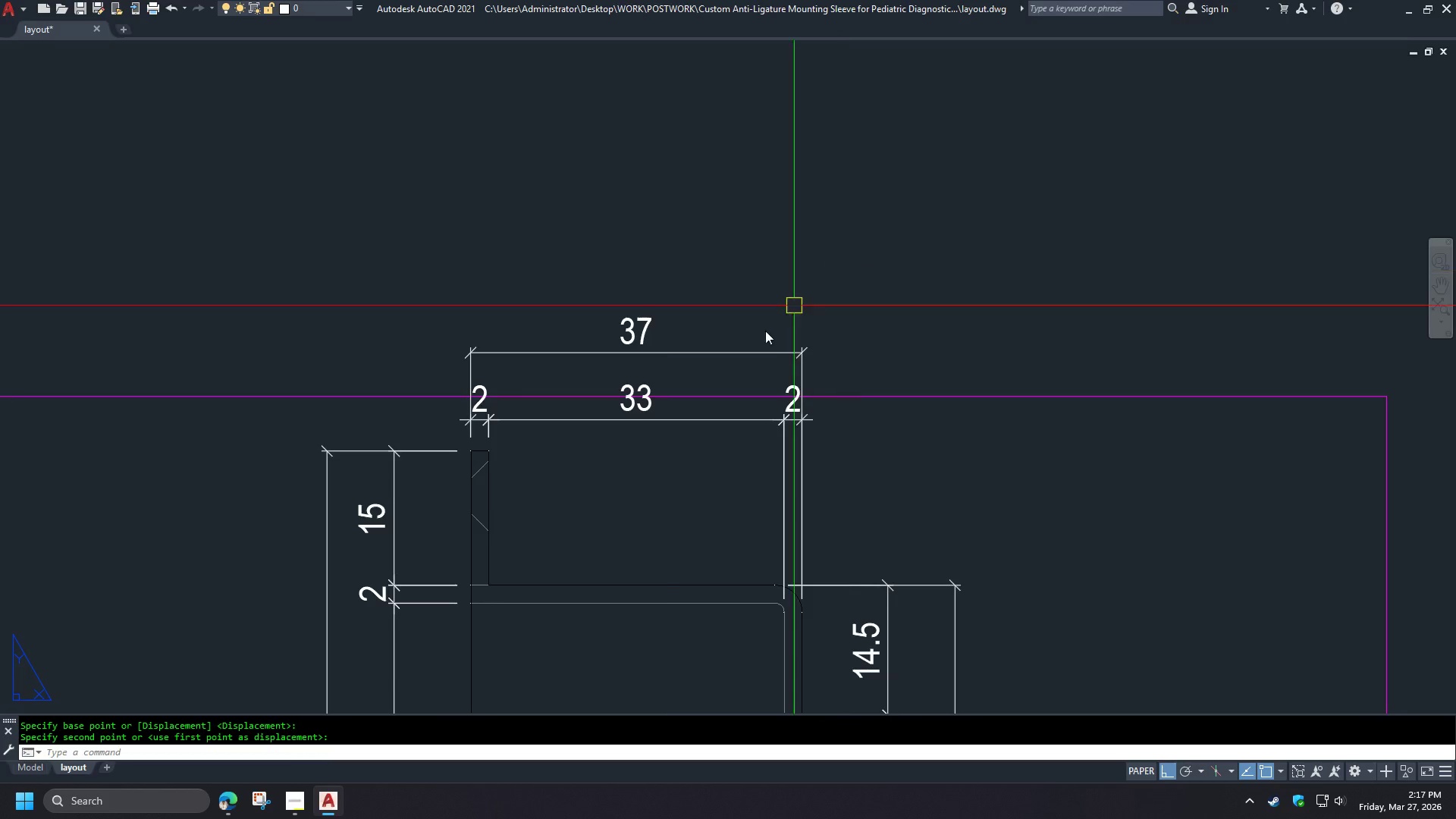 
scroll: coordinate [525, 350], scroll_direction: down, amount: 3.0
 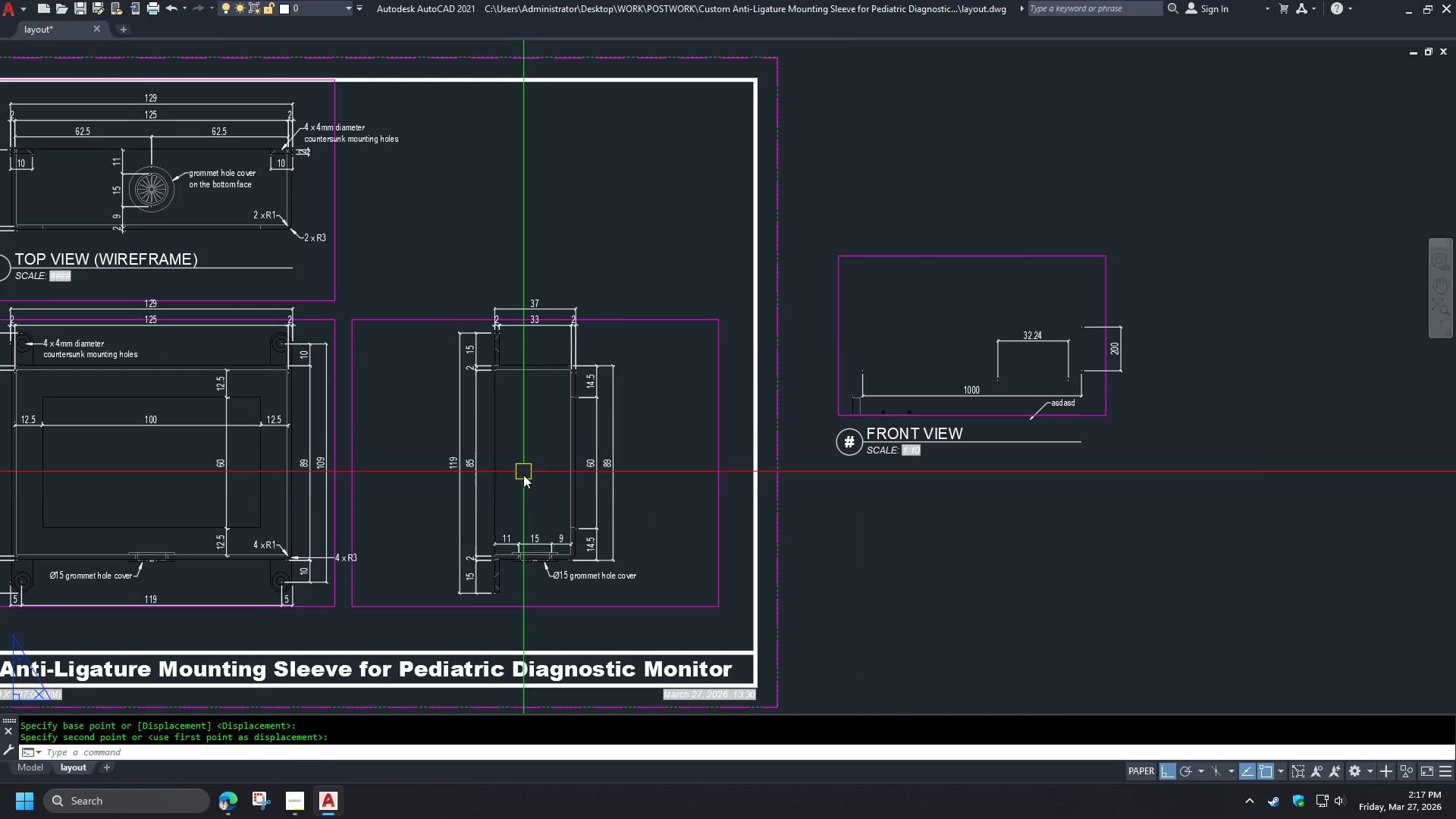 
scroll: coordinate [527, 507], scroll_direction: up, amount: 2.0
 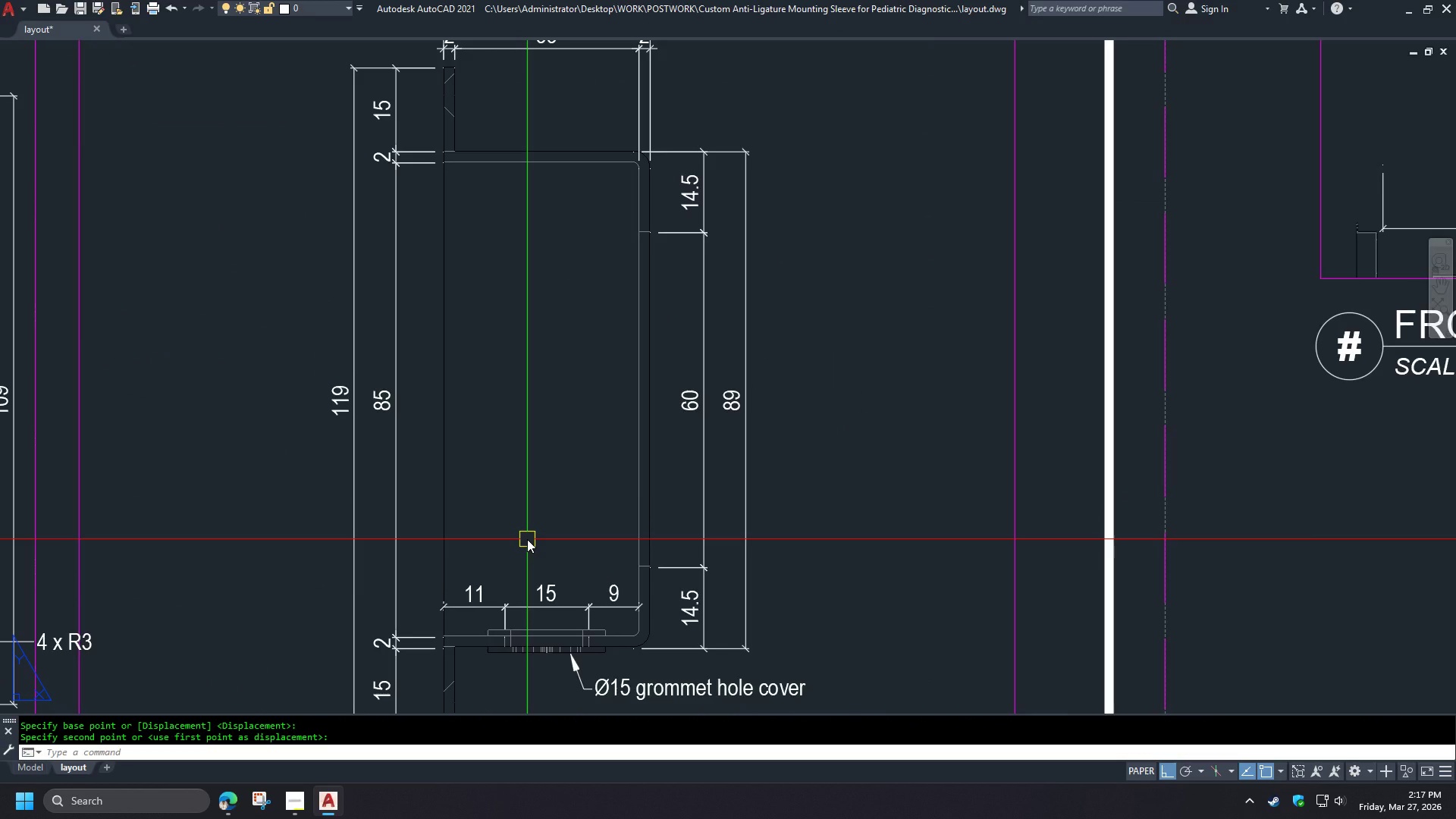 
type(DLI )
 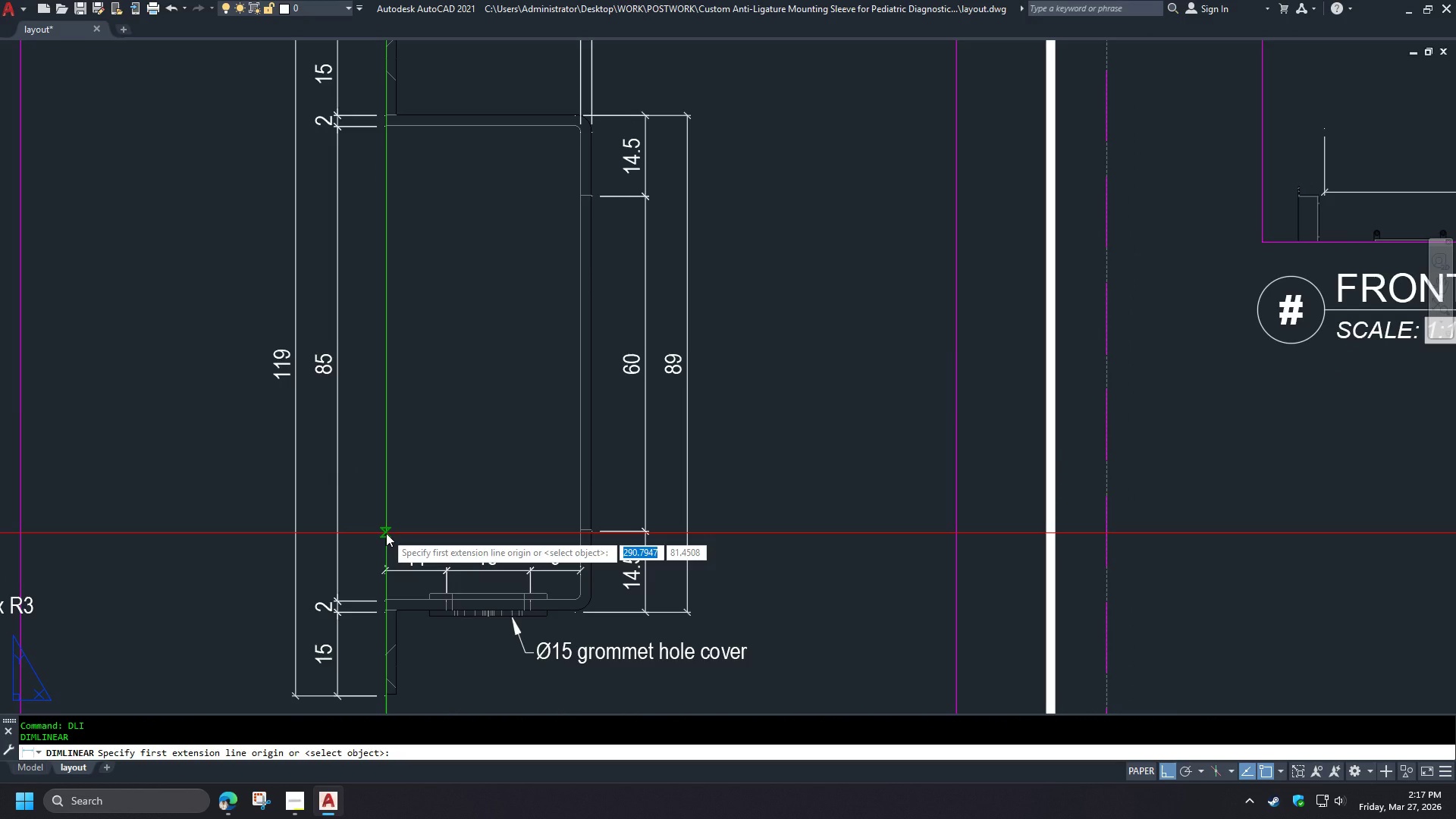 
wait(7.03)
 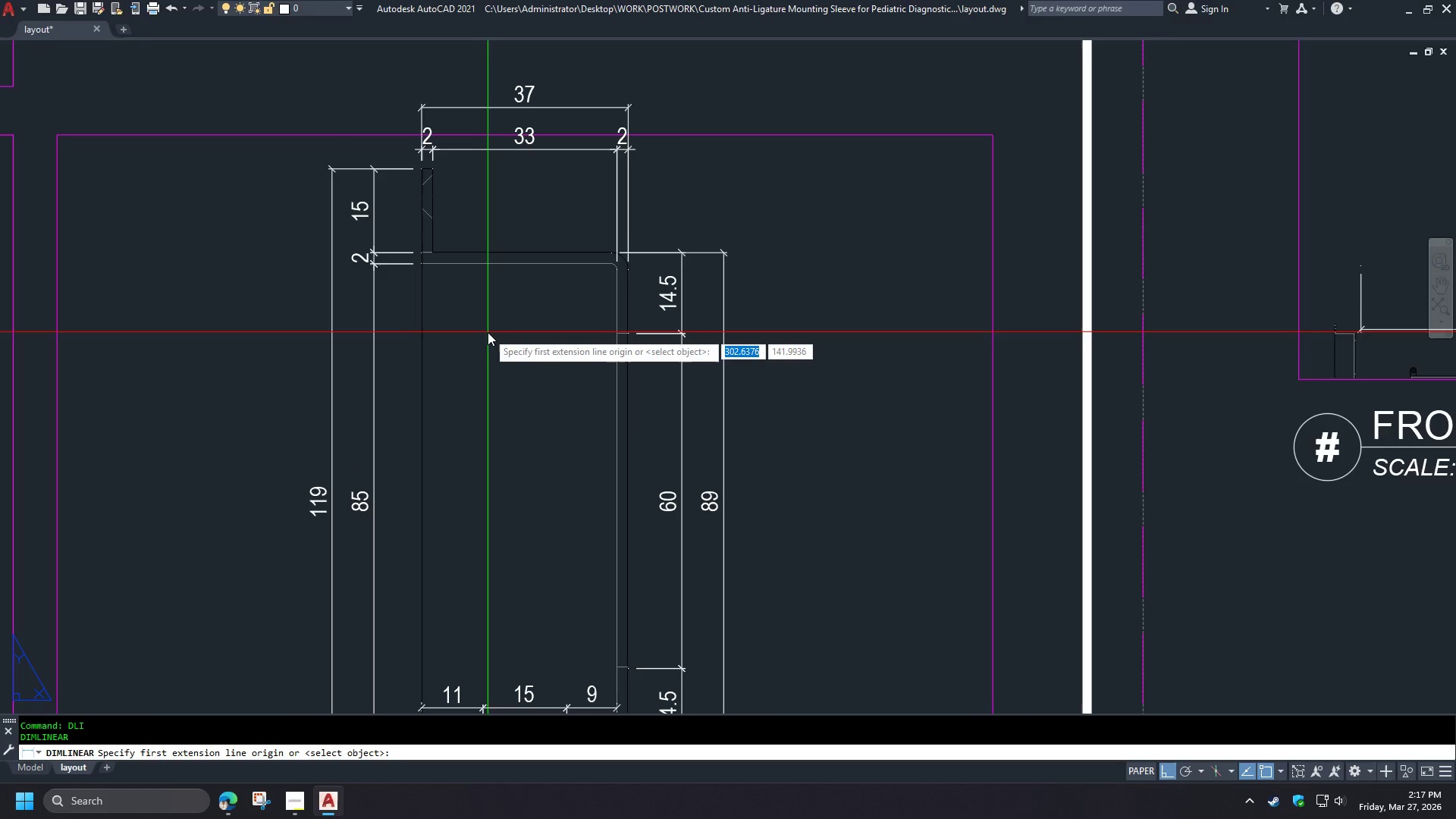 
left_click([574, 504])
 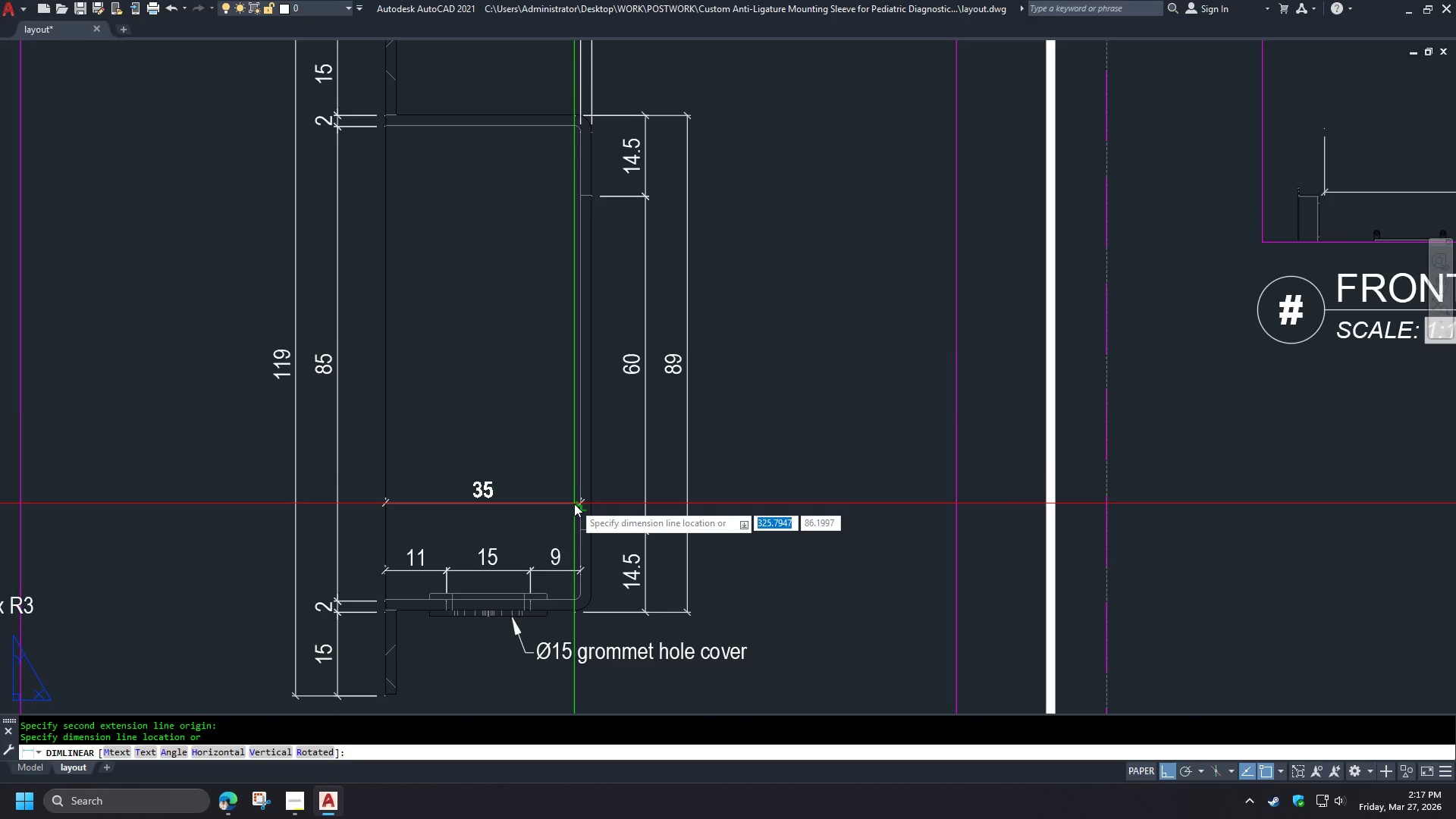 
left_click([574, 504])
 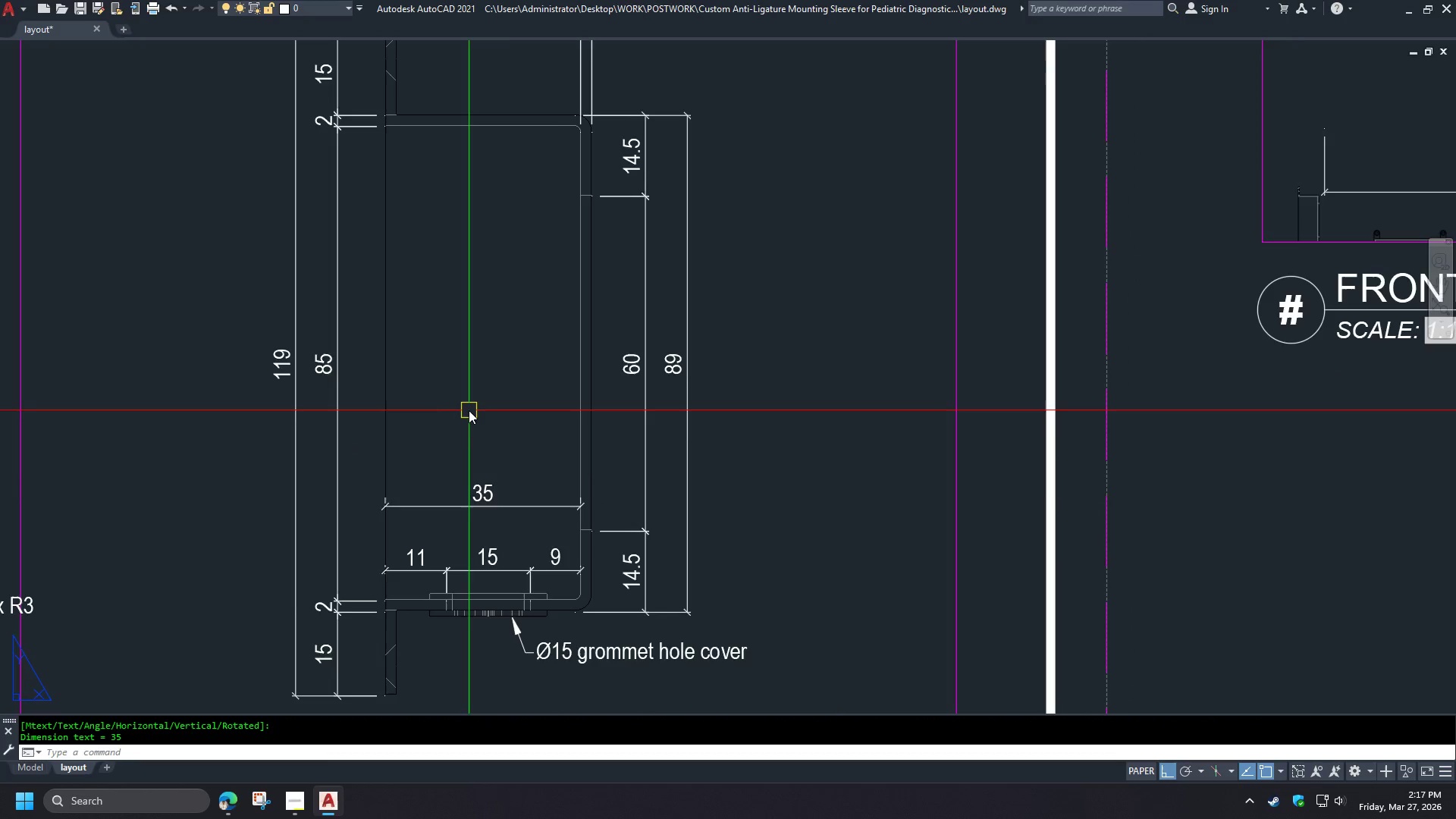 
scroll: coordinate [469, 411], scroll_direction: down, amount: 2.0
 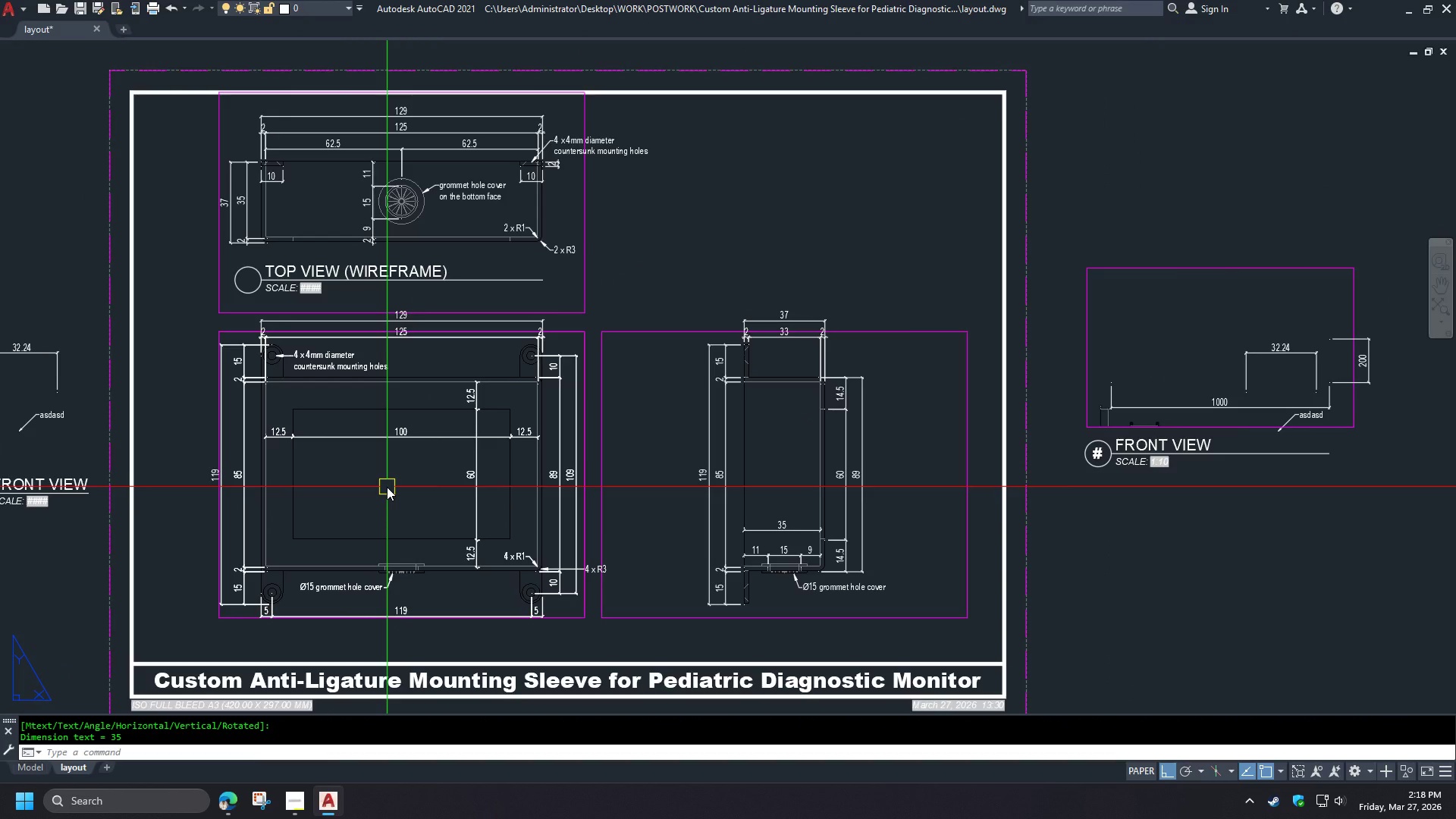 
wait(14.55)
 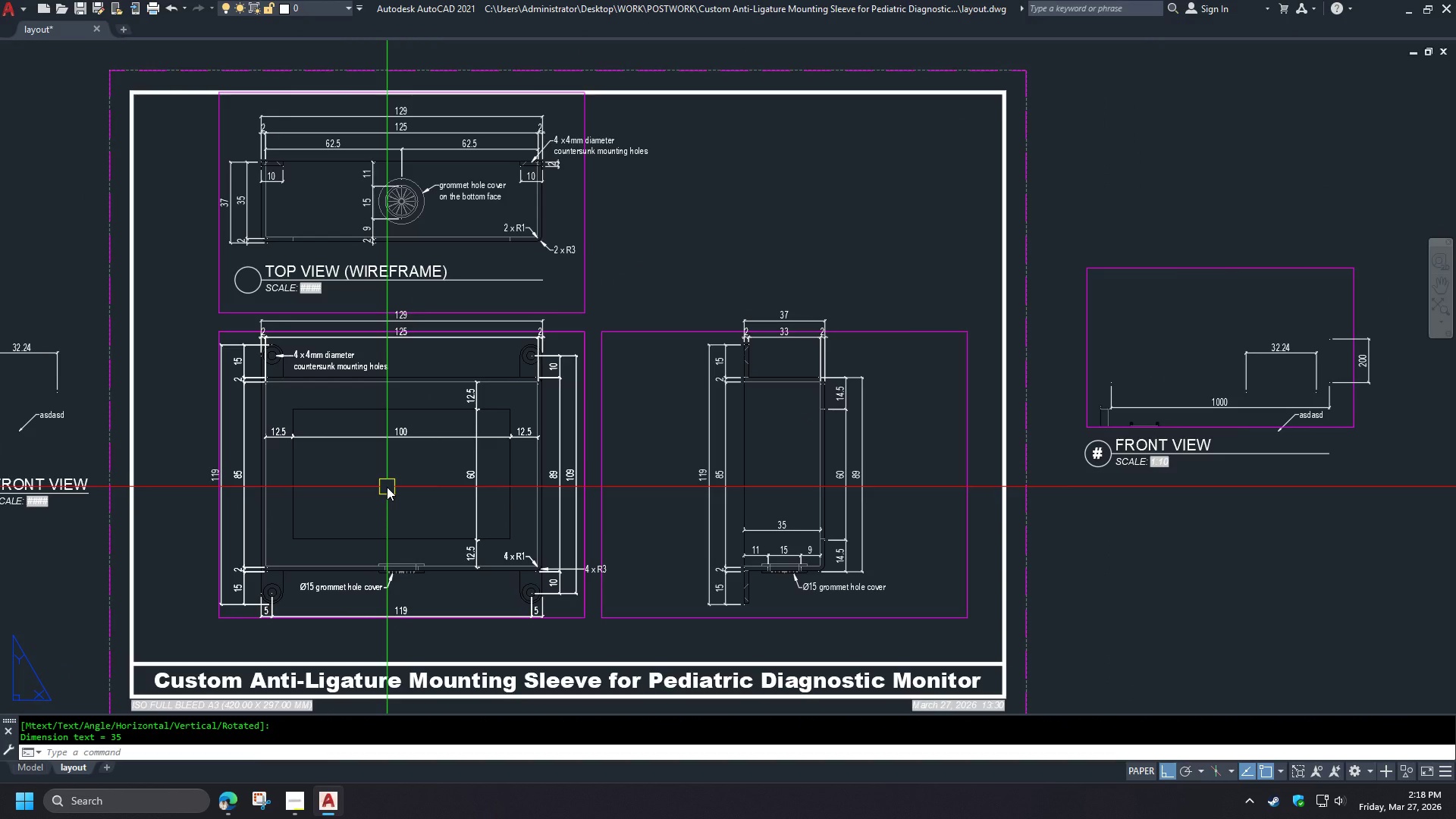 
double_click([303, 284])
 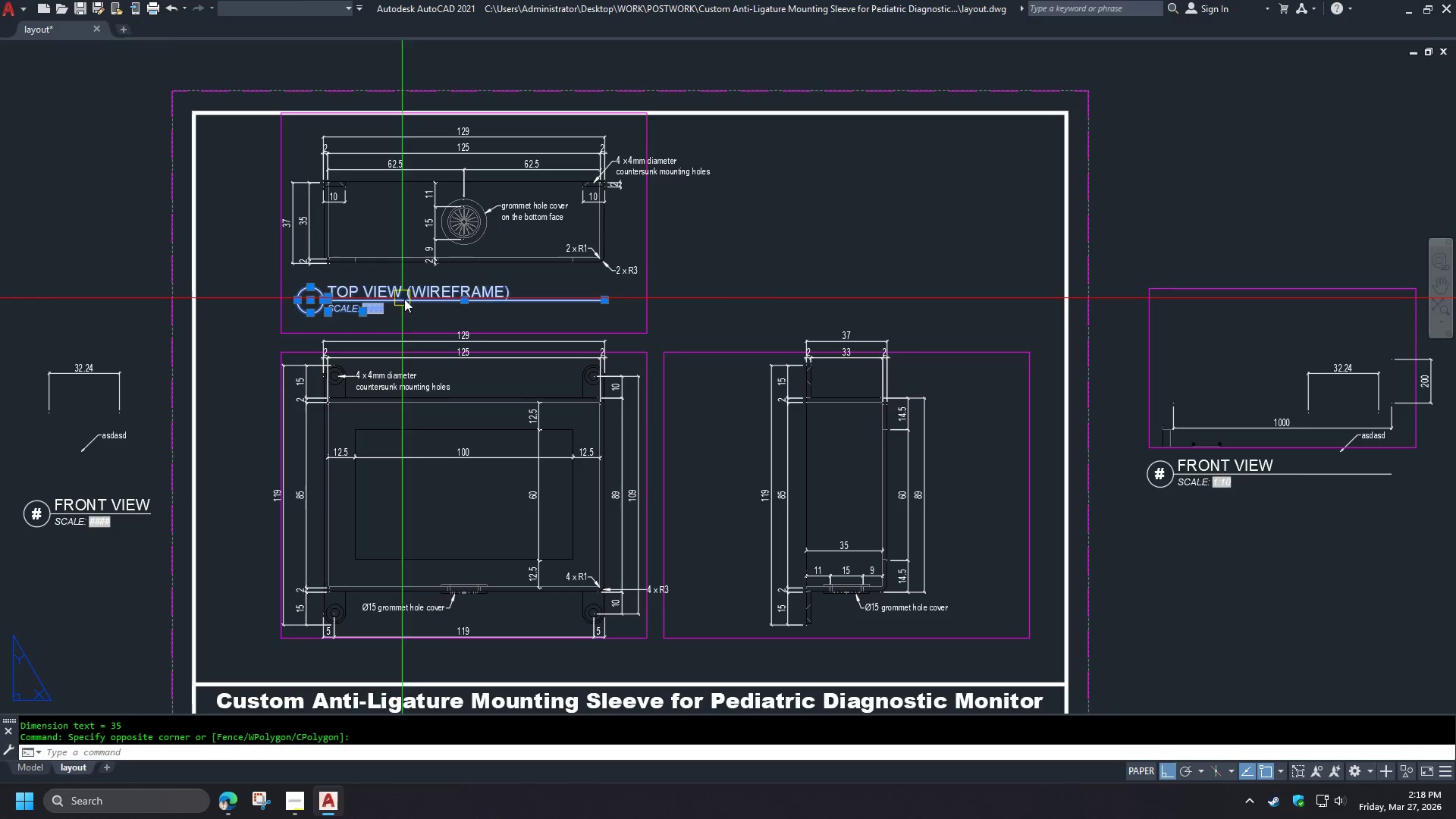 
type(CO )
 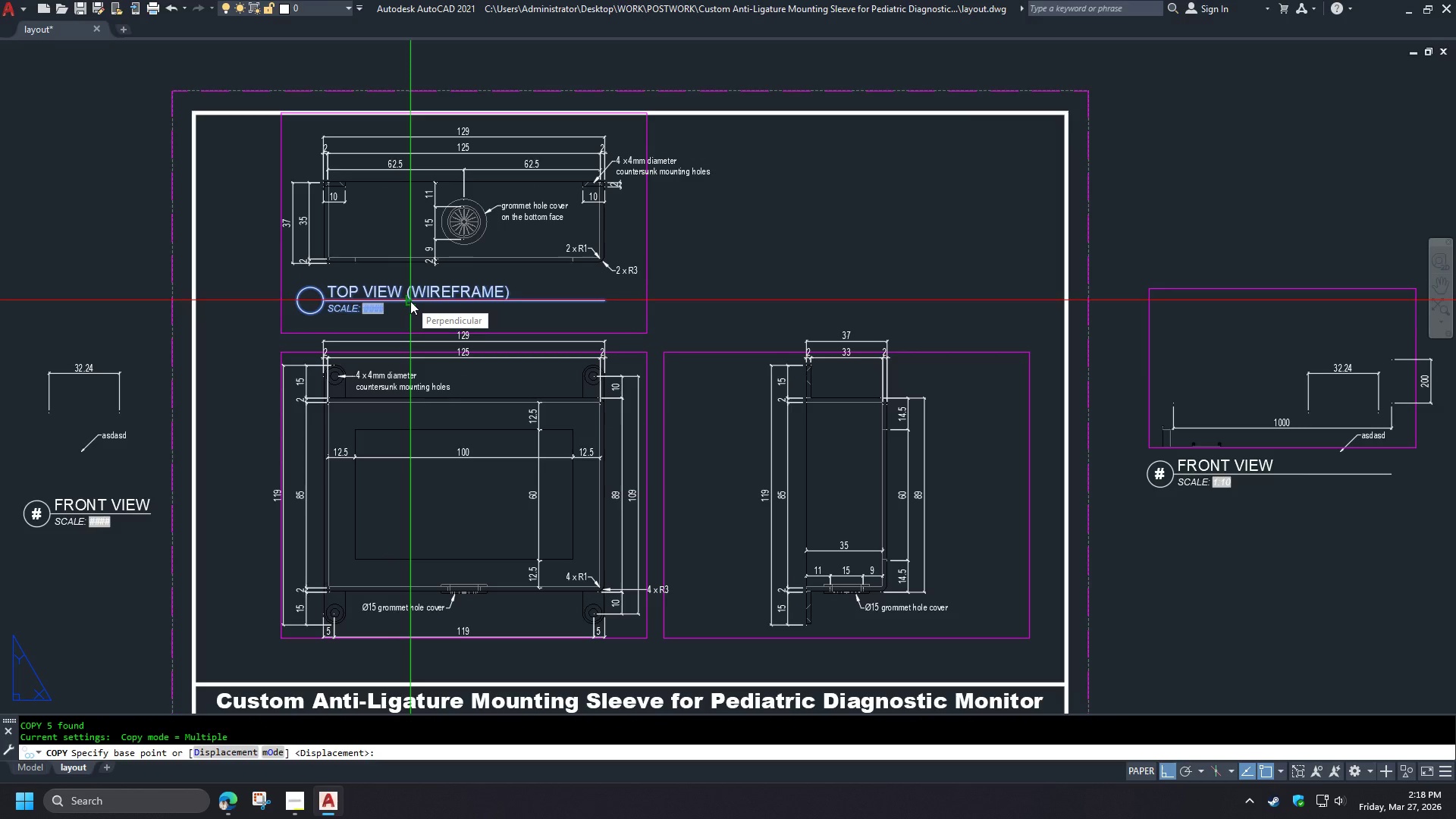 
left_click([410, 301])
 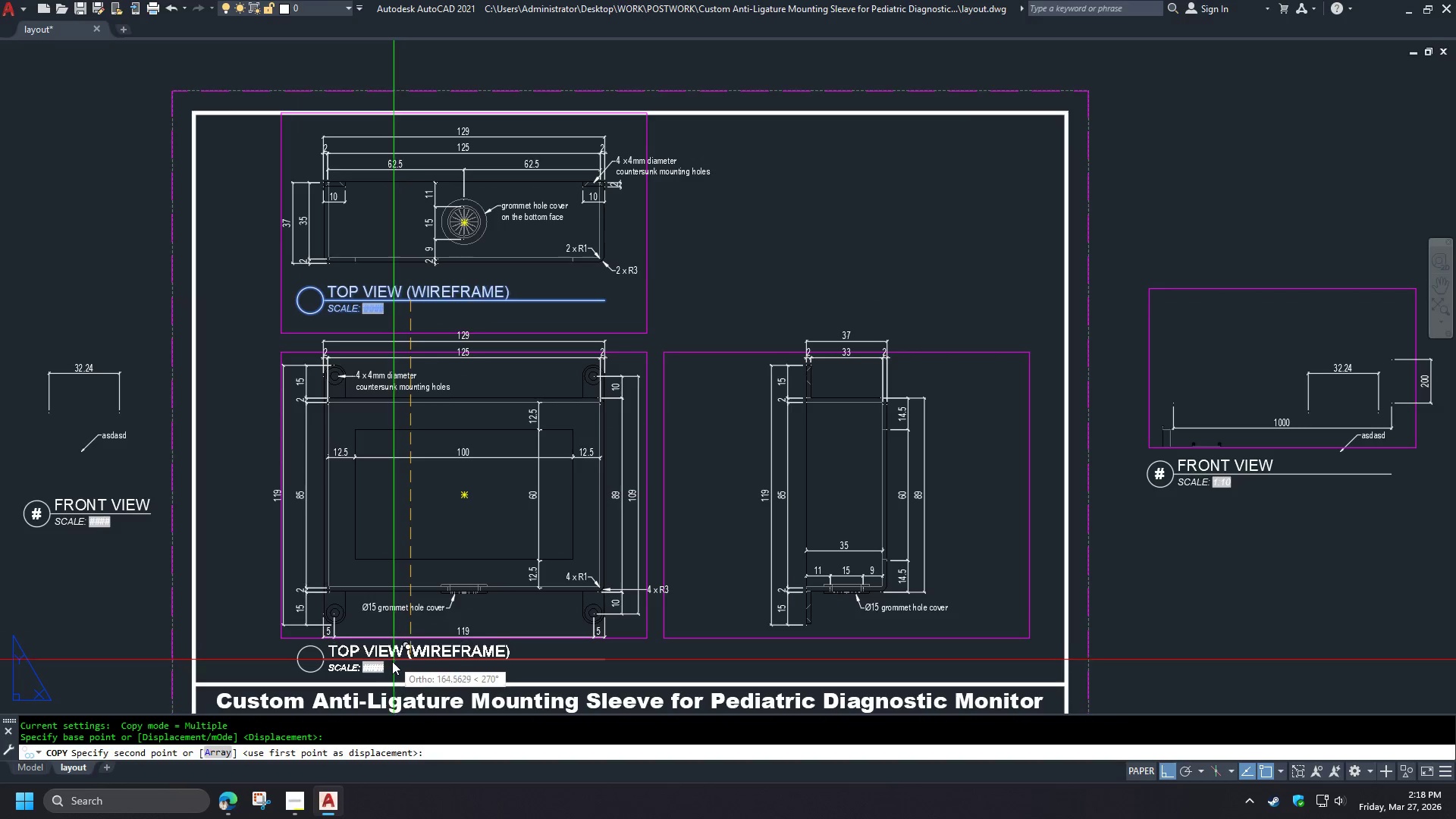 
scroll: coordinate [391, 664], scroll_direction: up, amount: 1.0
 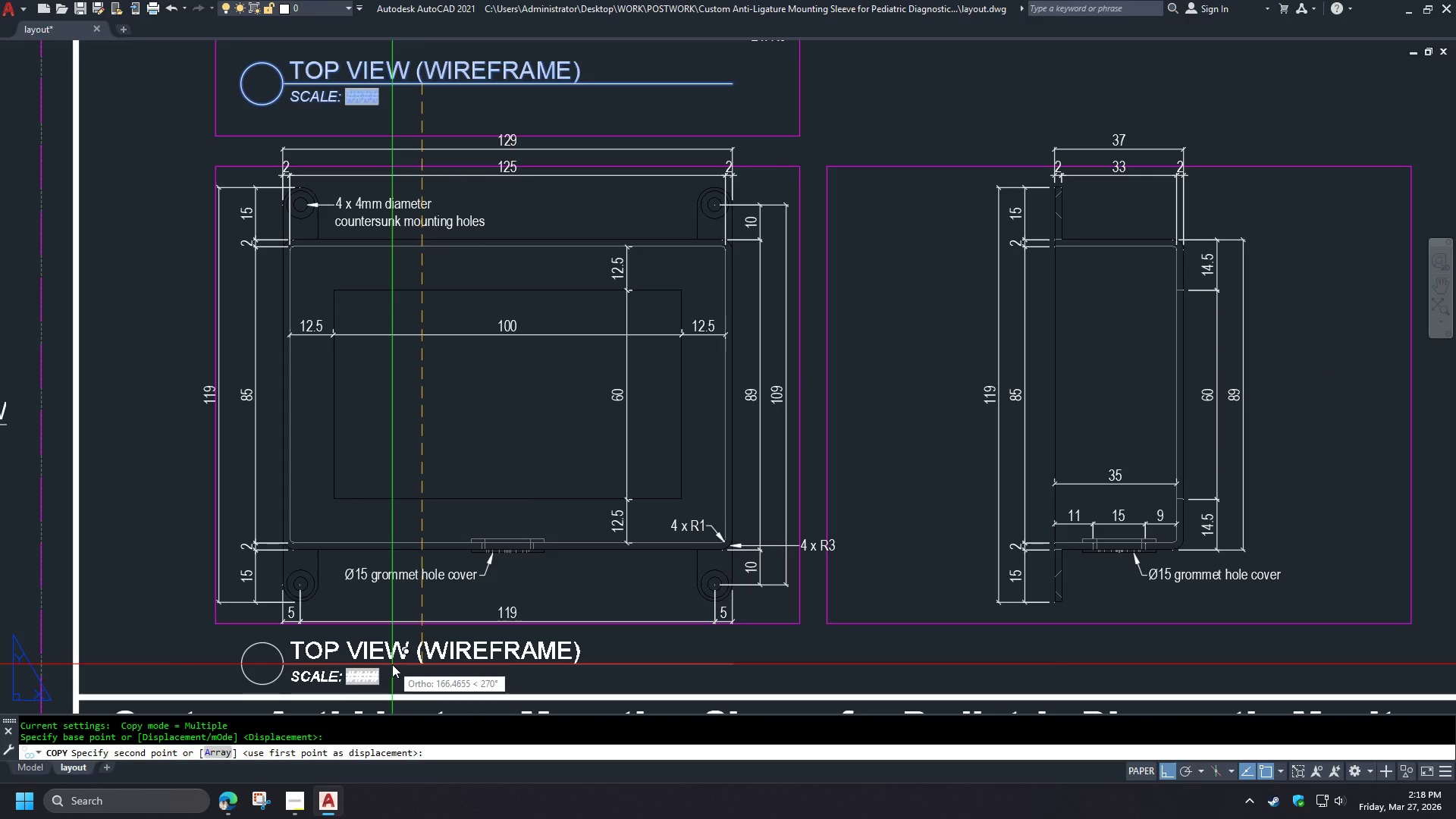 
key(Shift+ShiftLeft)
 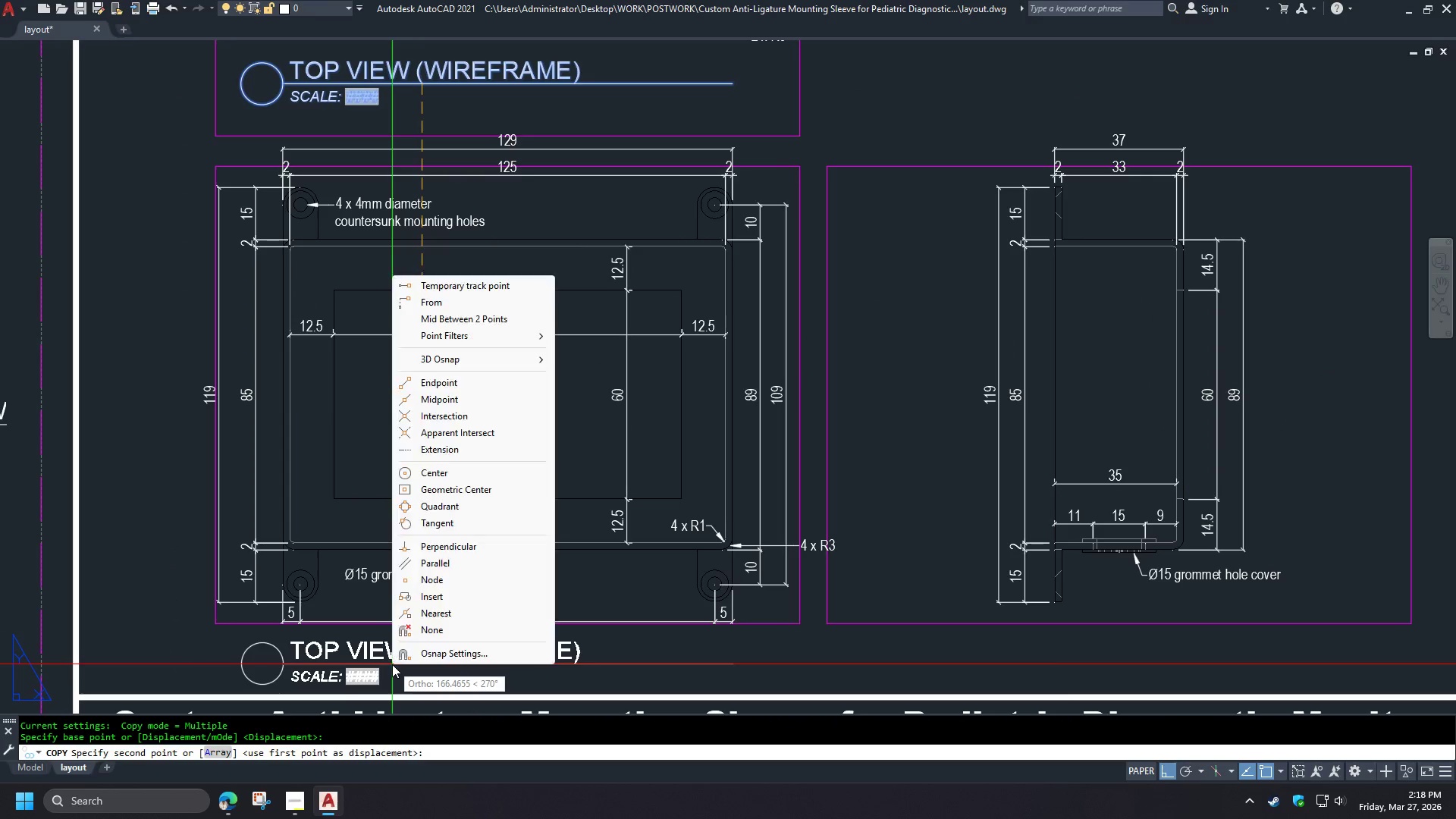 
right_click([392, 664])
 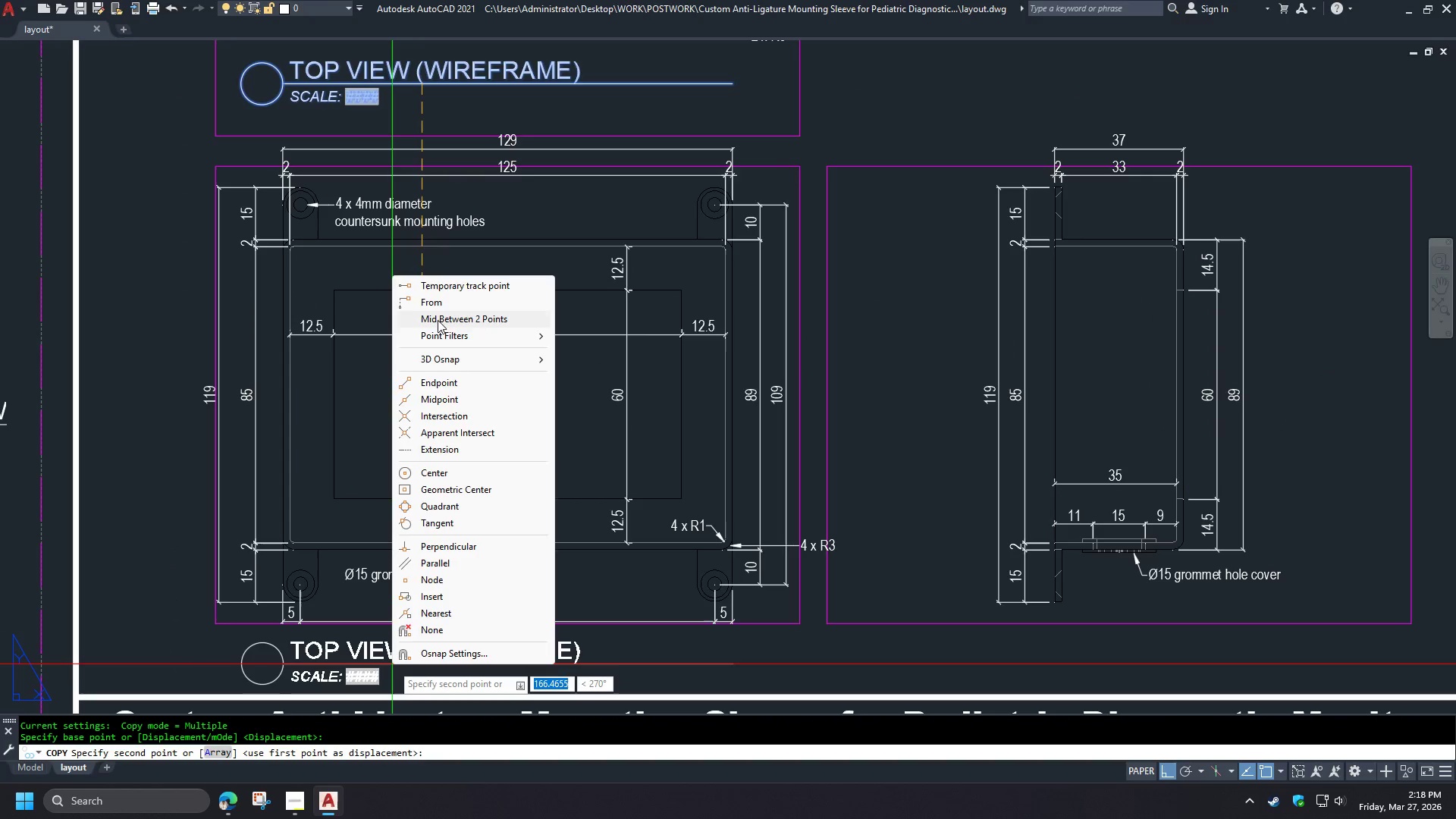 
left_click([437, 304])
 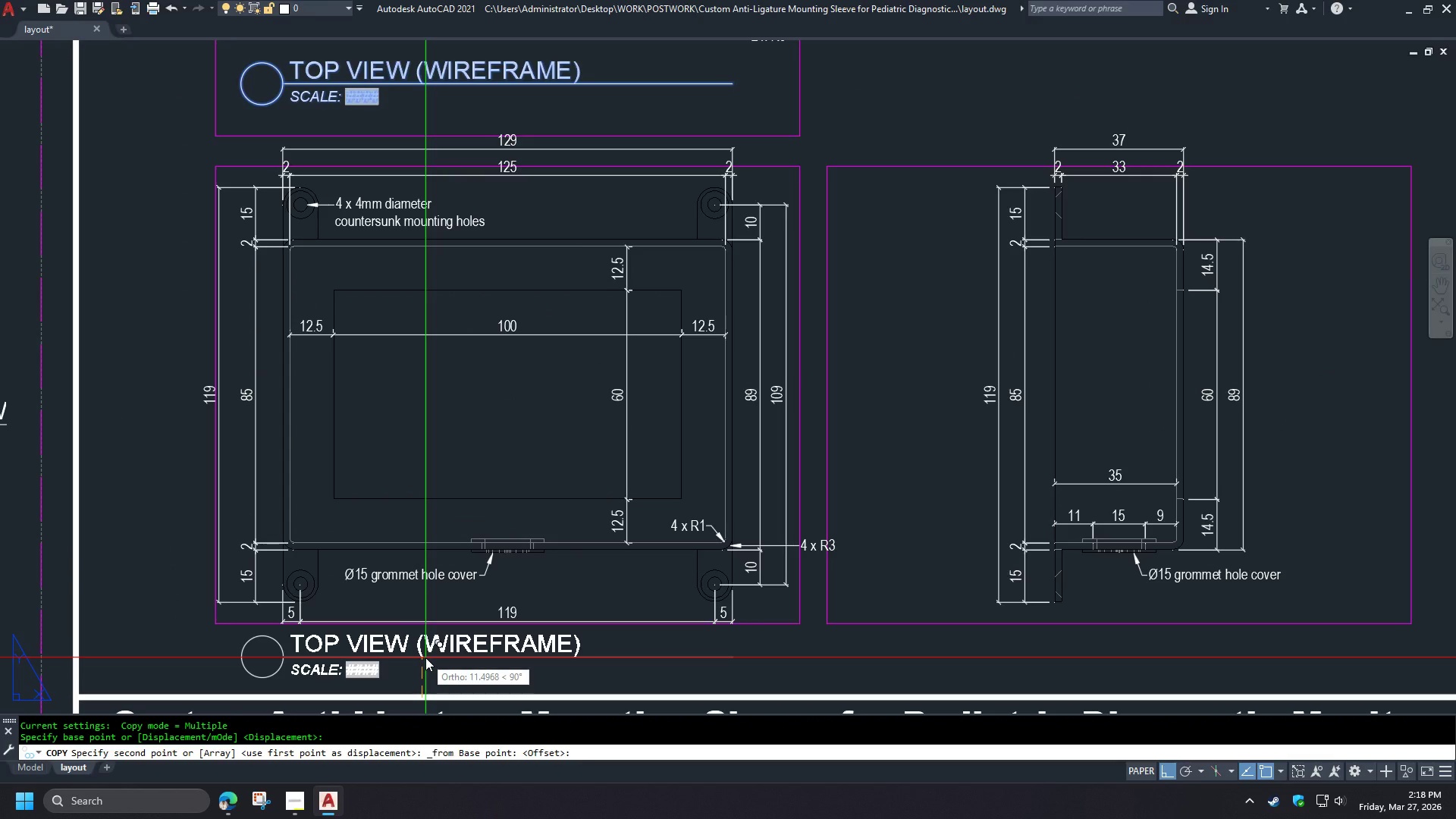 
key(Numpad1)
 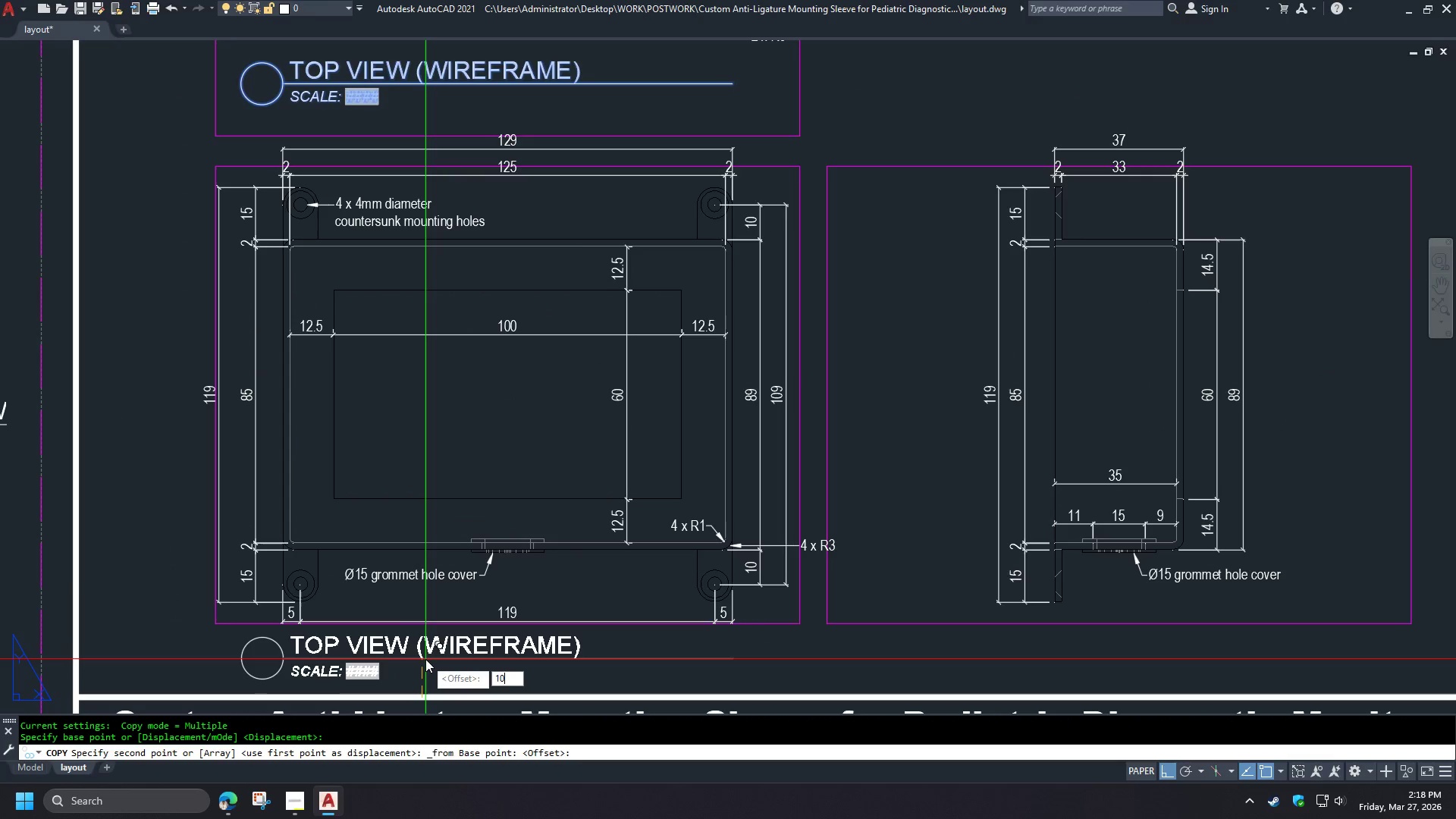 
key(Numpad0)
 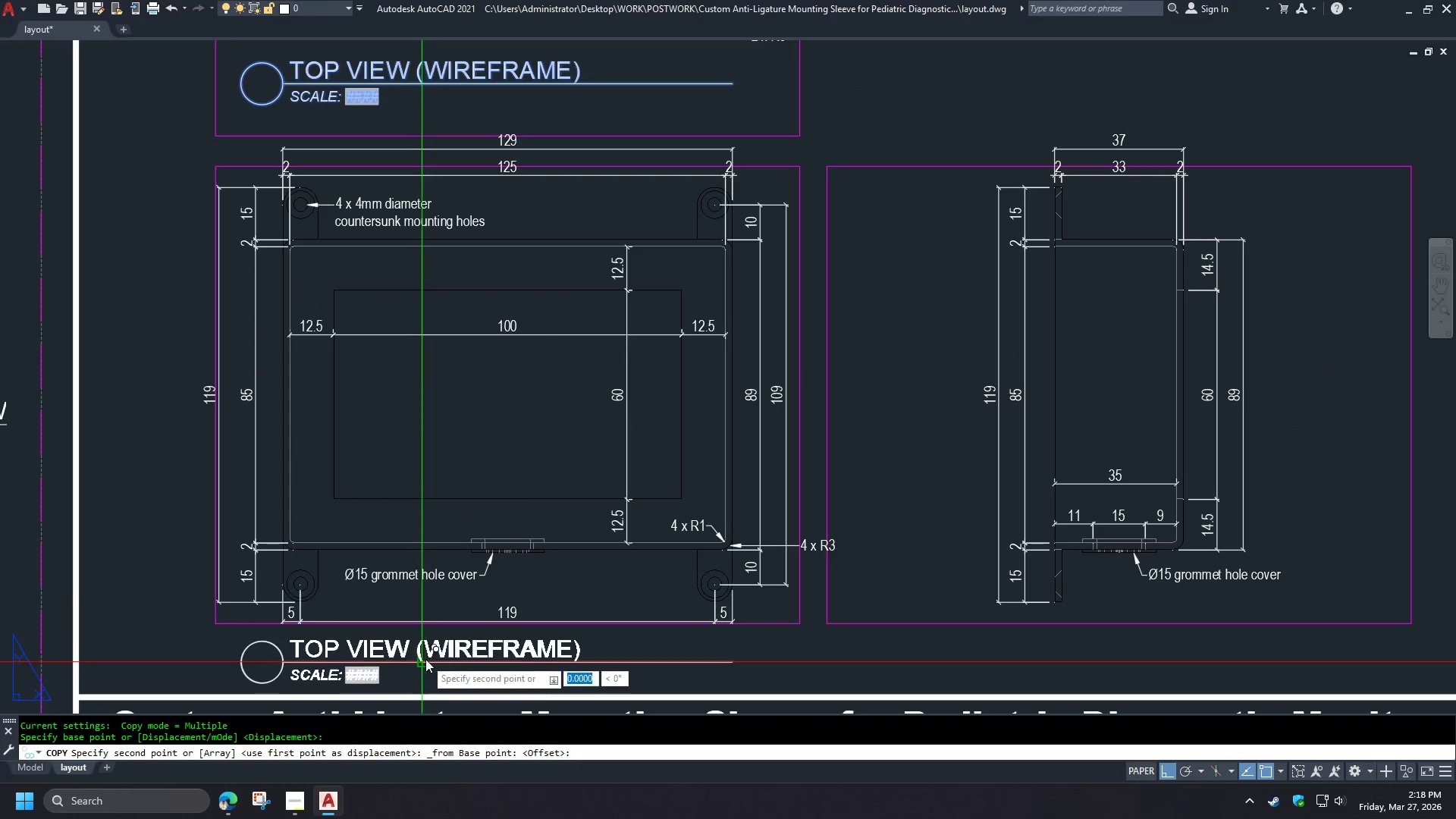 
key(NumpadEnter)
 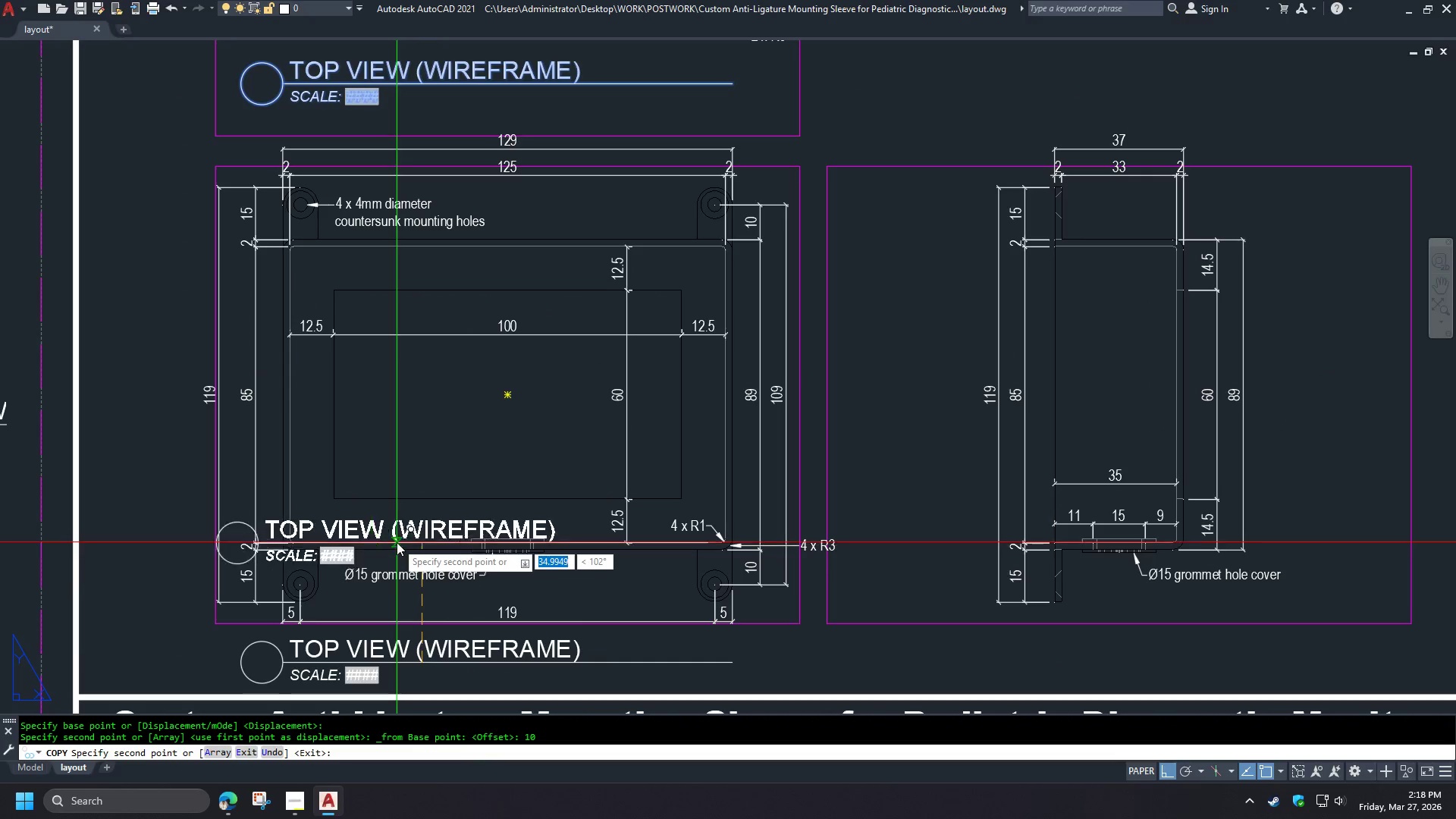 
key(Space)
 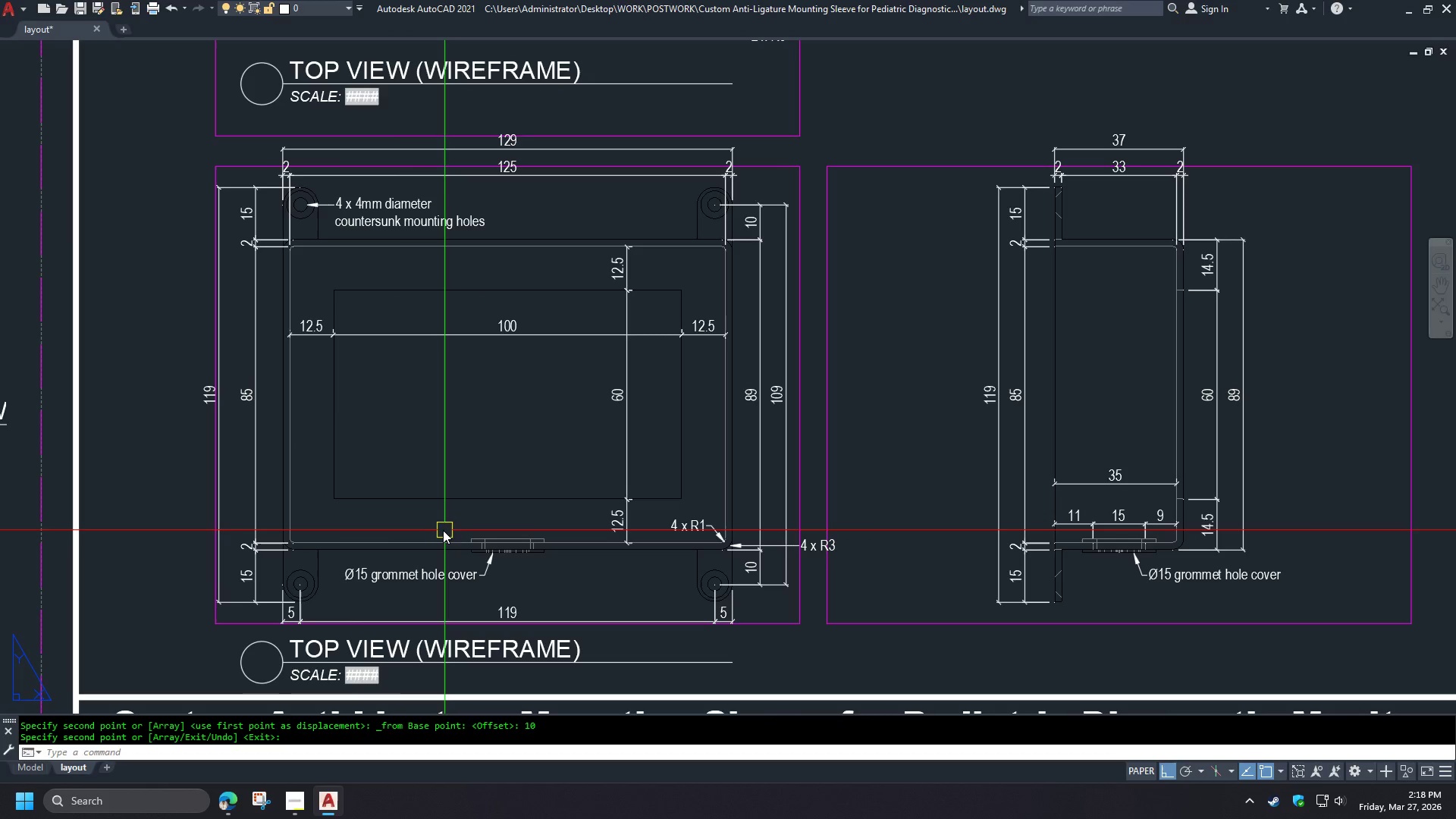 
type(PR )
 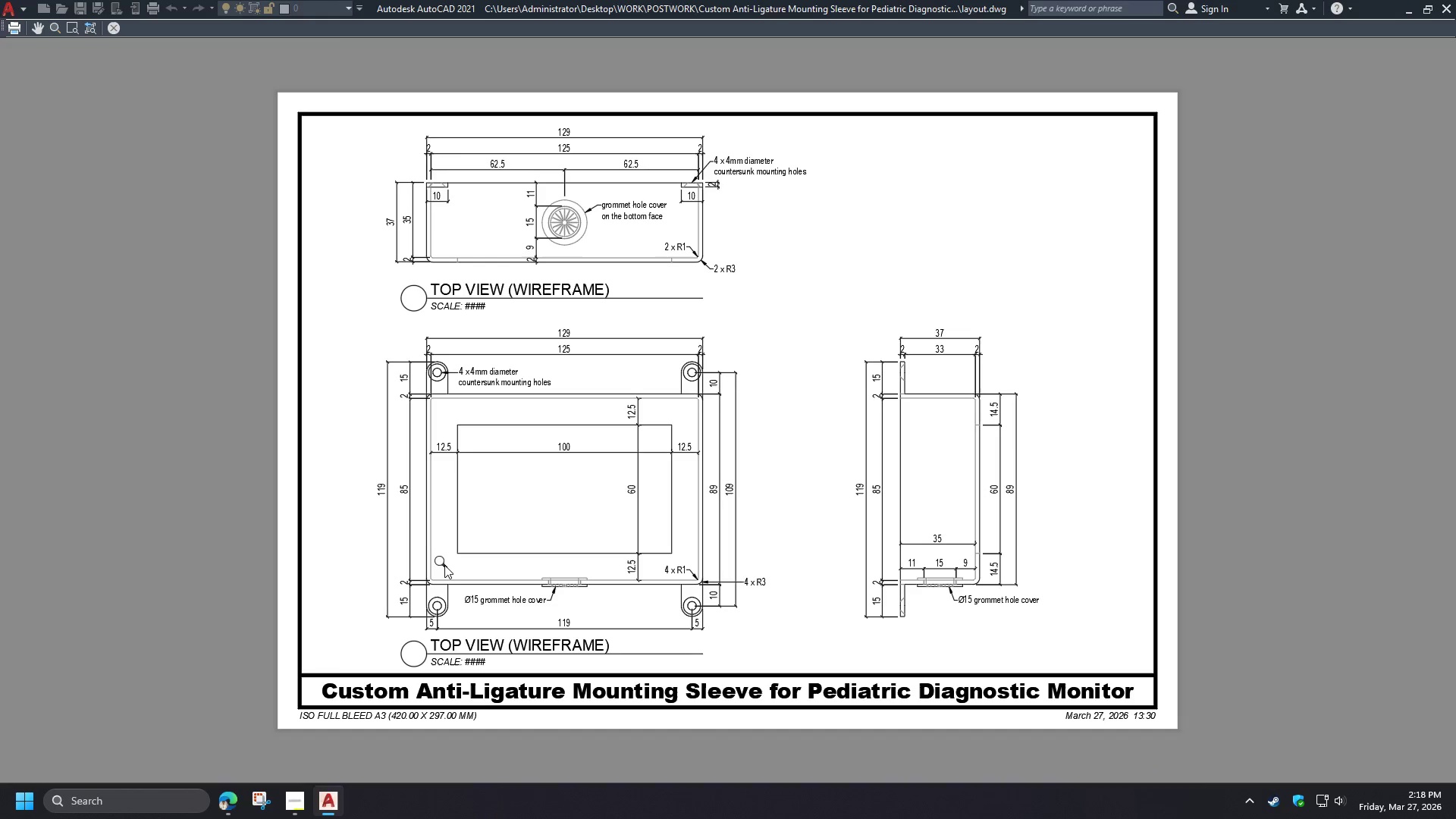 
hold_key(key=E, duration=12.81)
 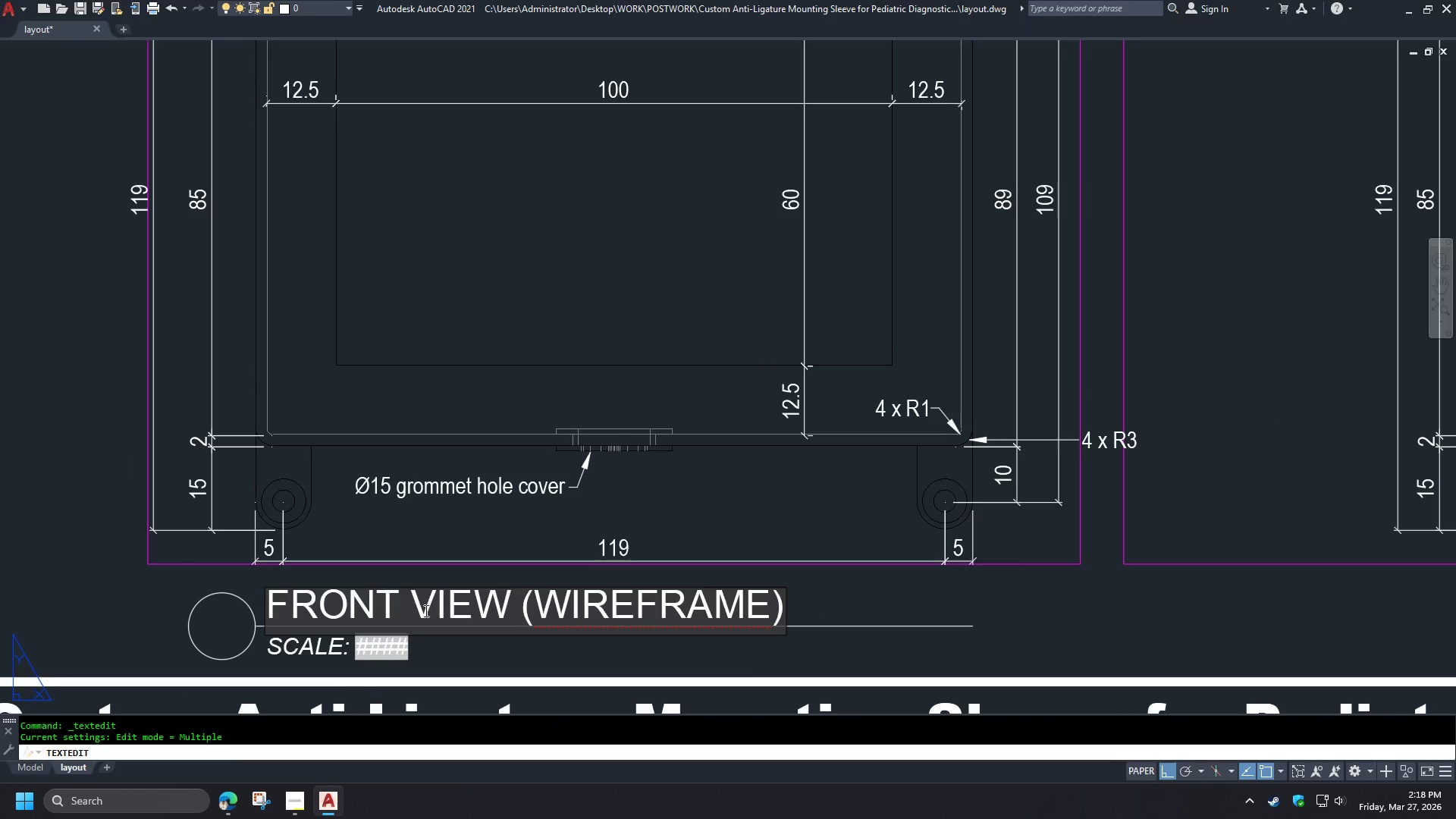 
key(Escape)
 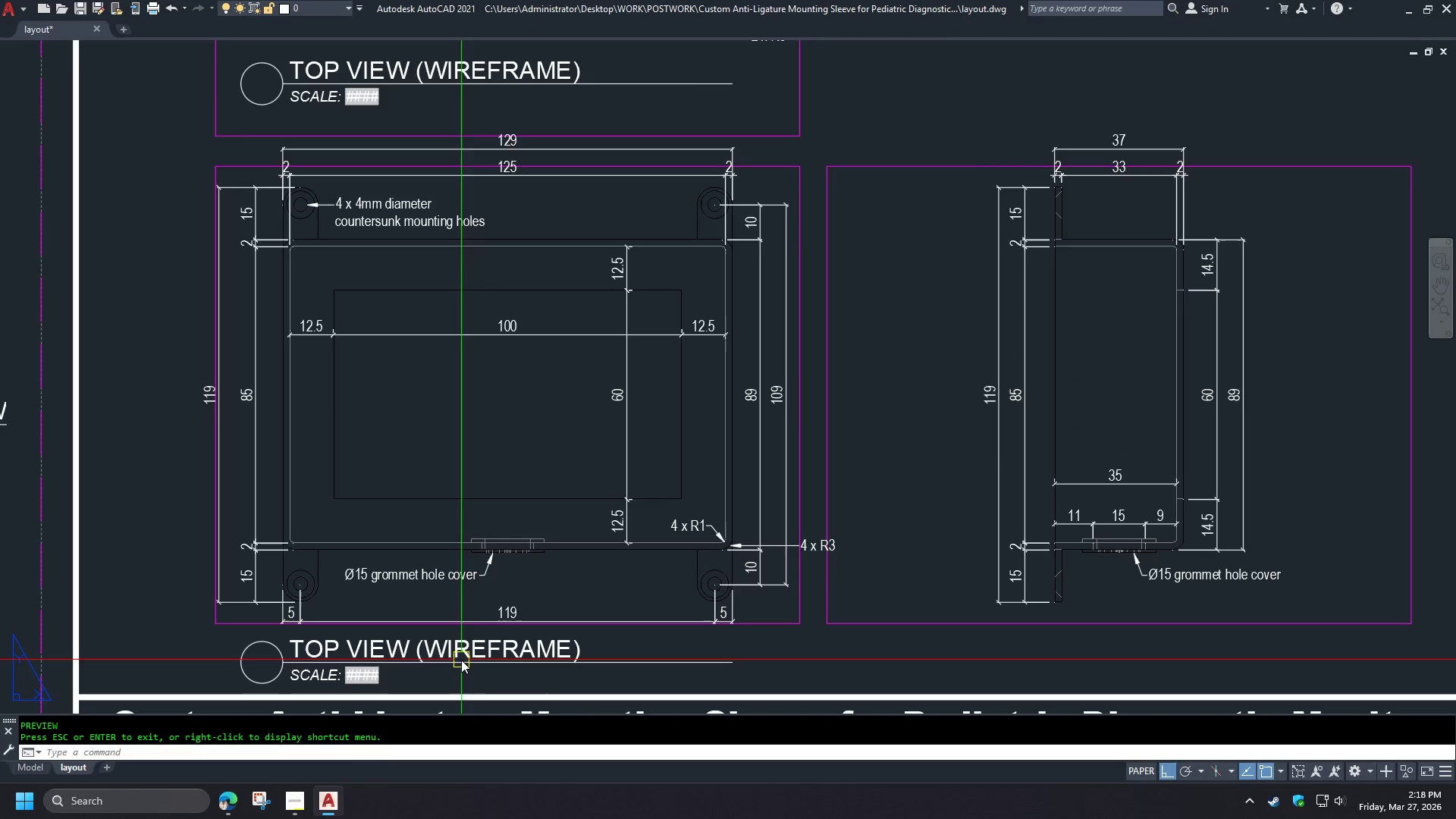 
scroll: coordinate [480, 661], scroll_direction: up, amount: 1.0
 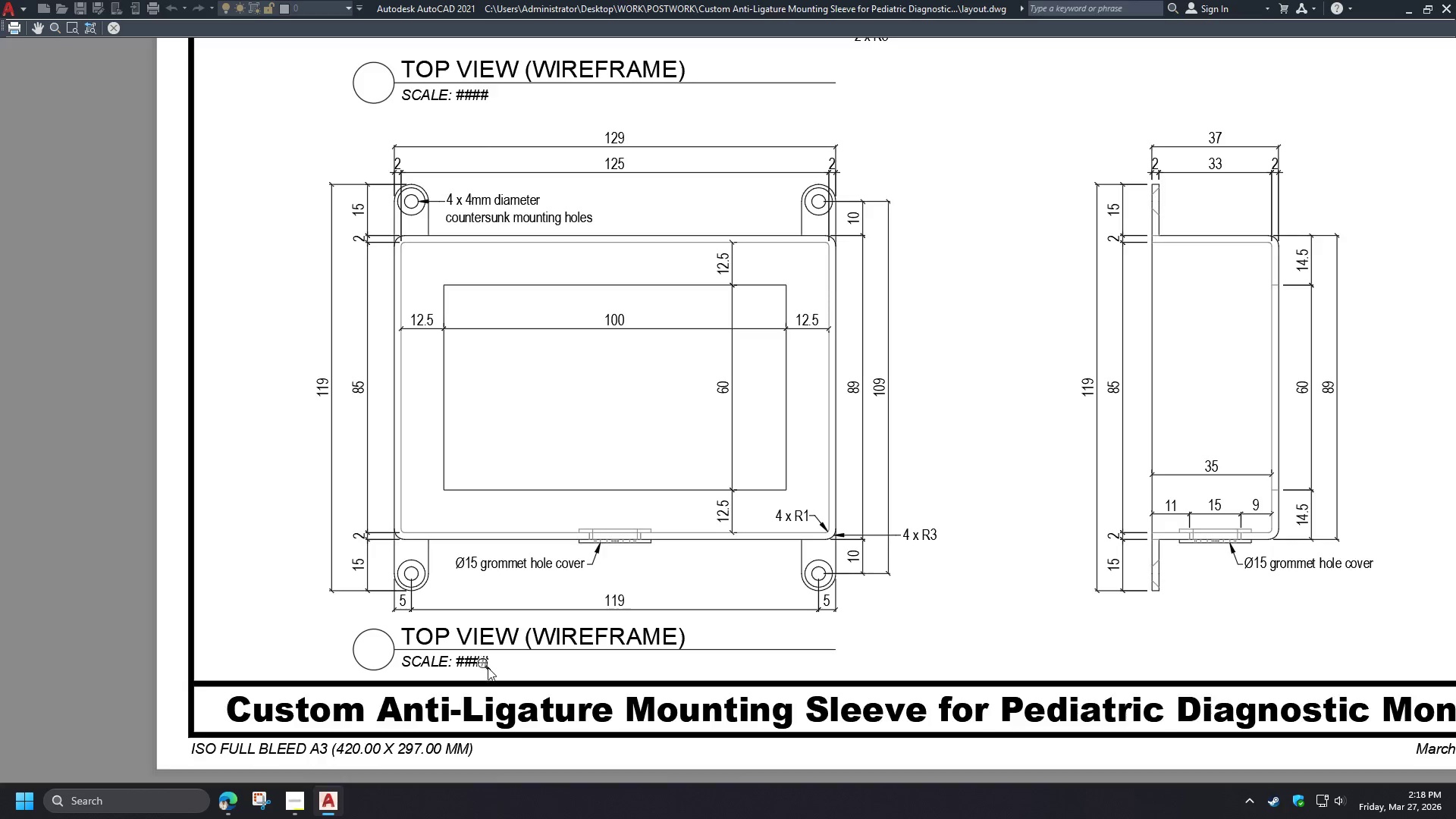 
left_click([339, 627])
 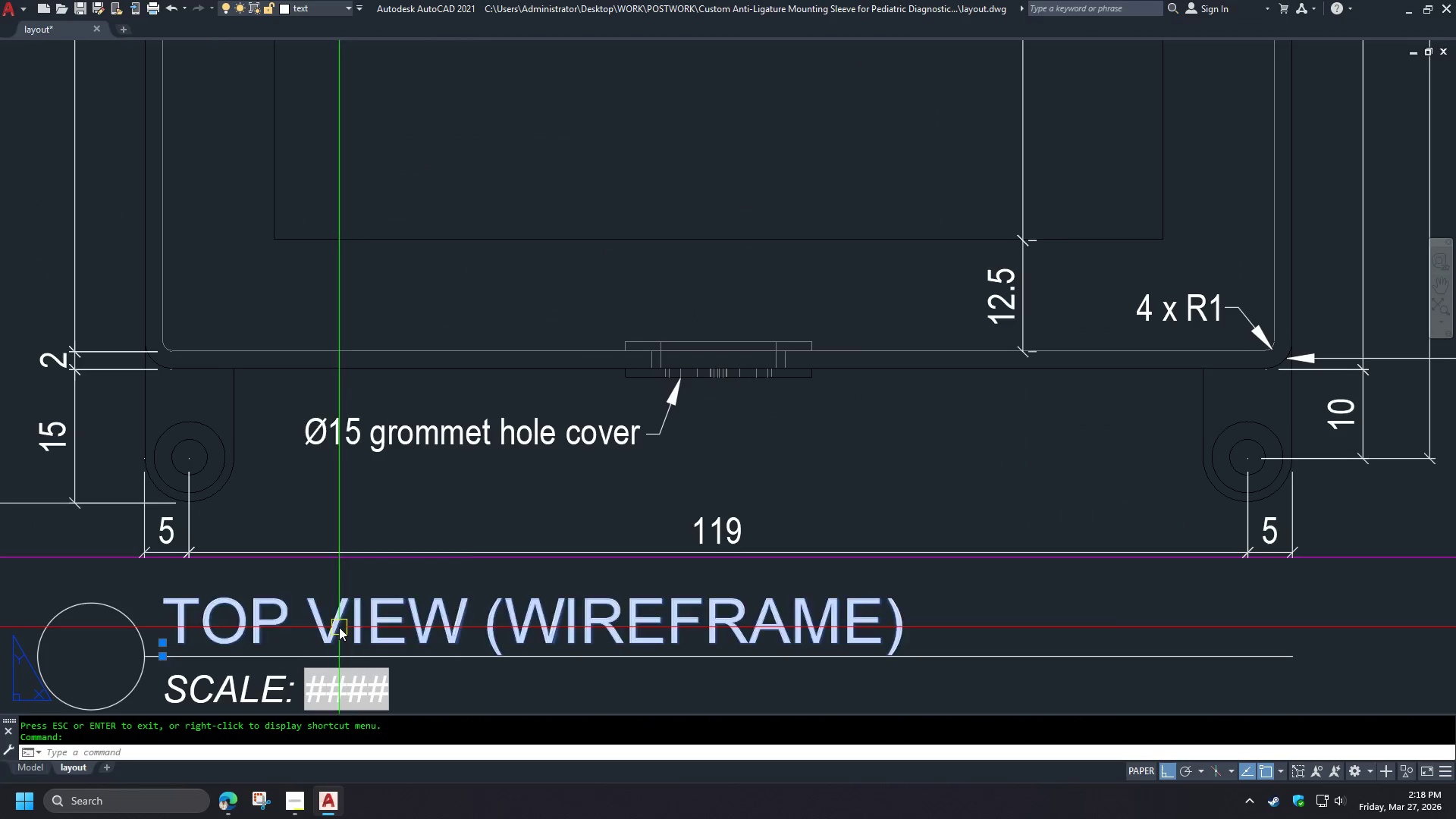 
scroll: coordinate [367, 667], scroll_direction: up, amount: 2.0
 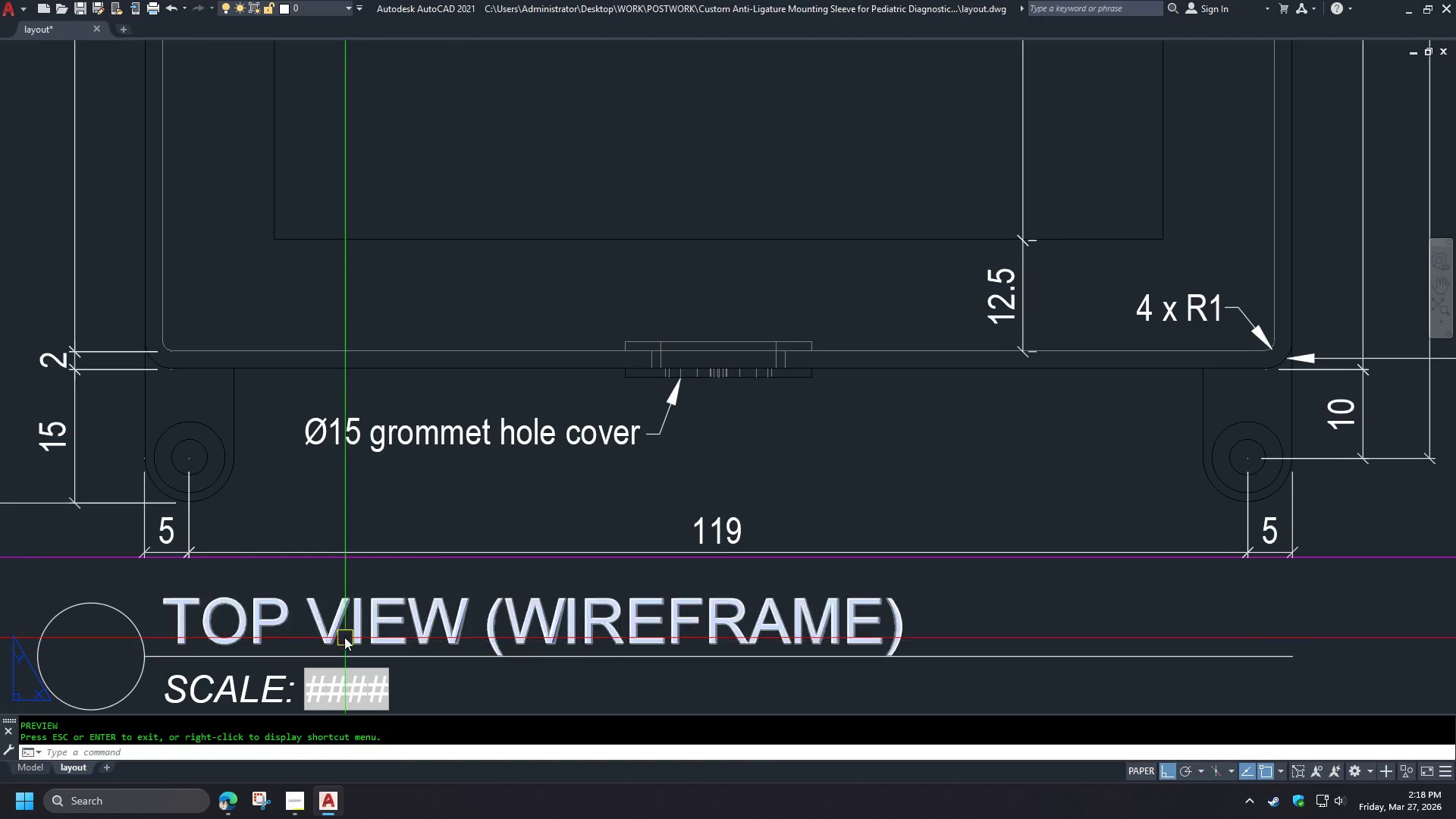 
double_click([339, 627])
 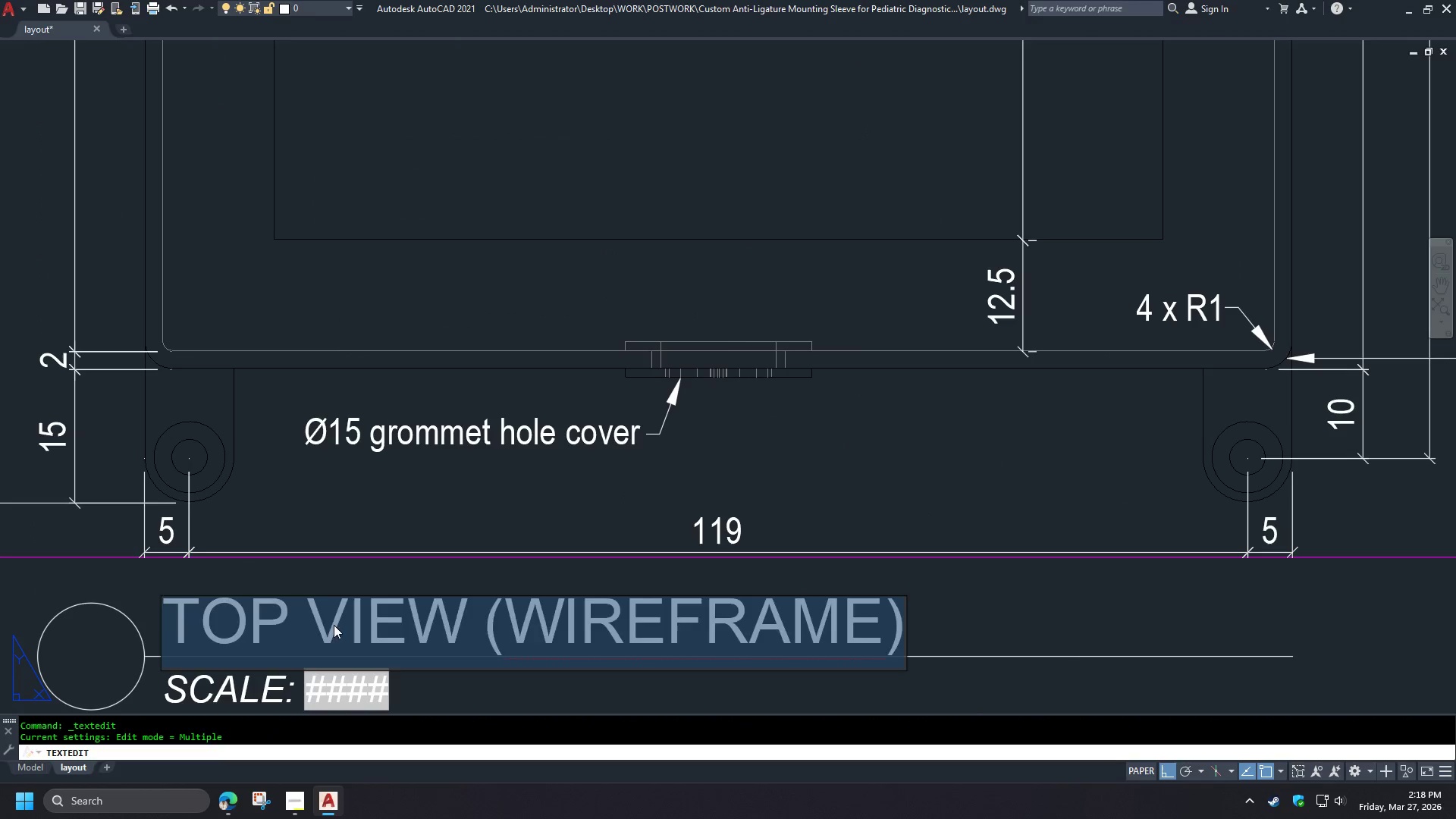 
double_click([334, 625])
 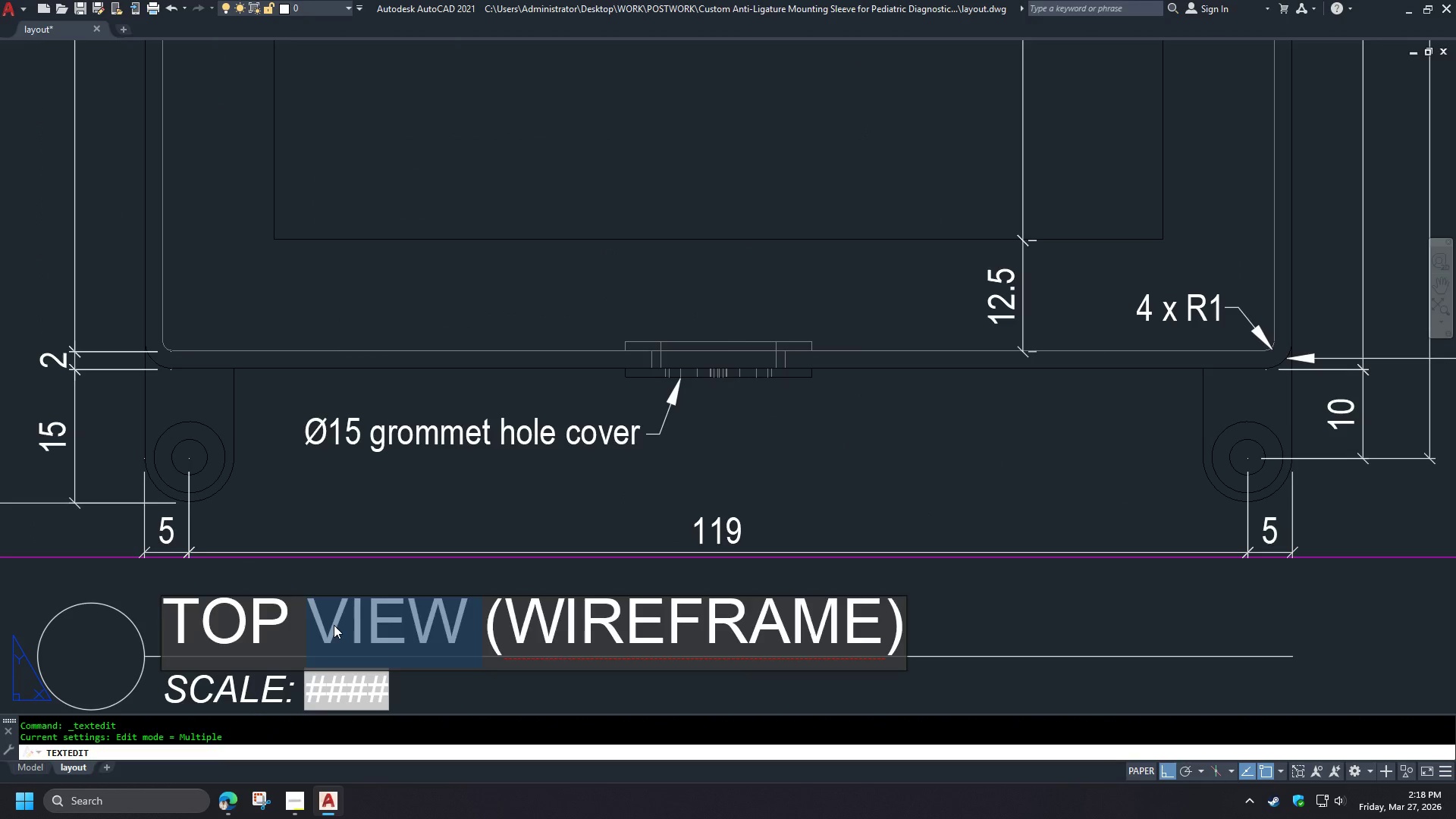 
left_click([334, 625])
 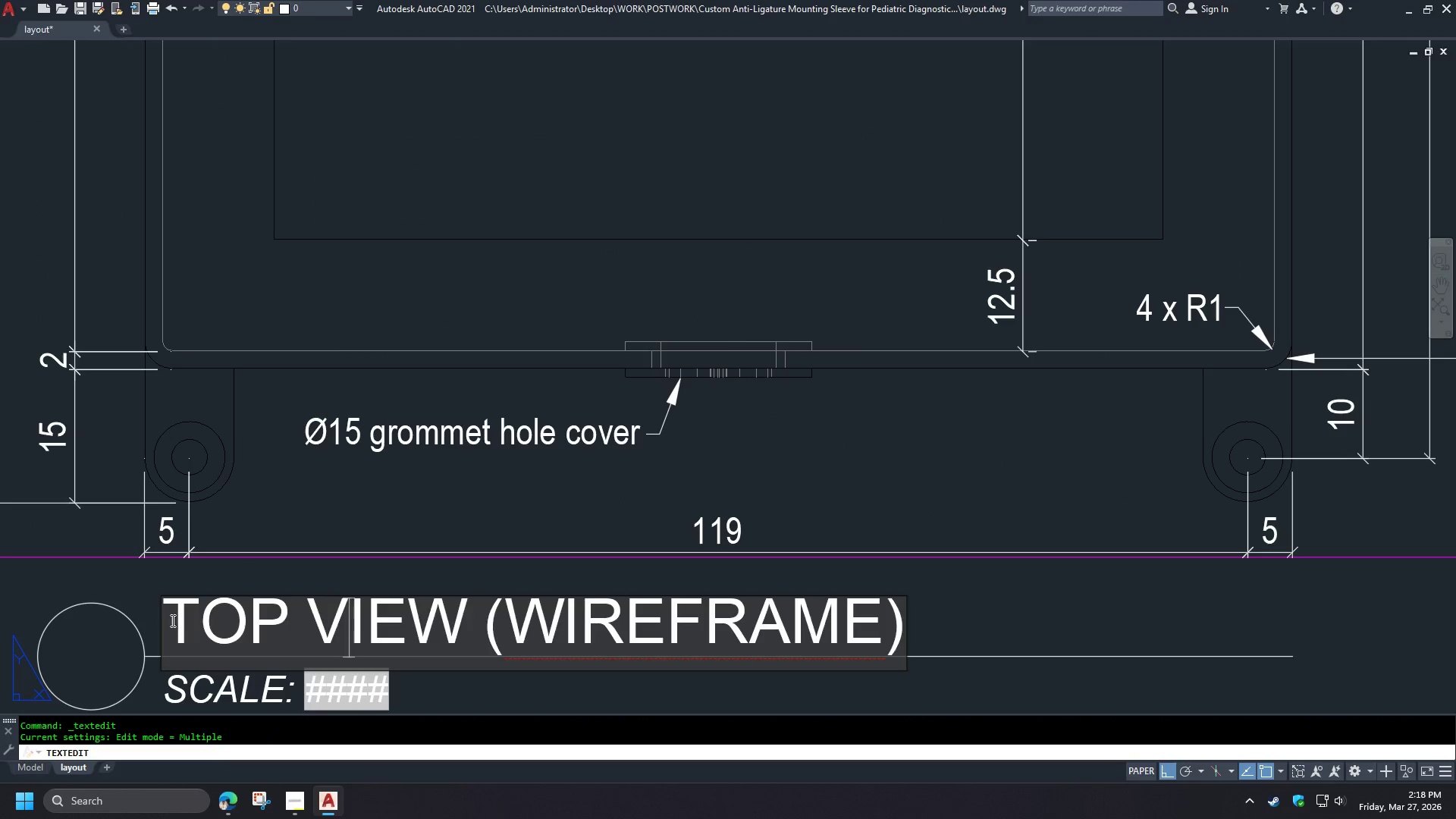 
left_click_drag(start_coordinate=[171, 620], to_coordinate=[462, 627])
 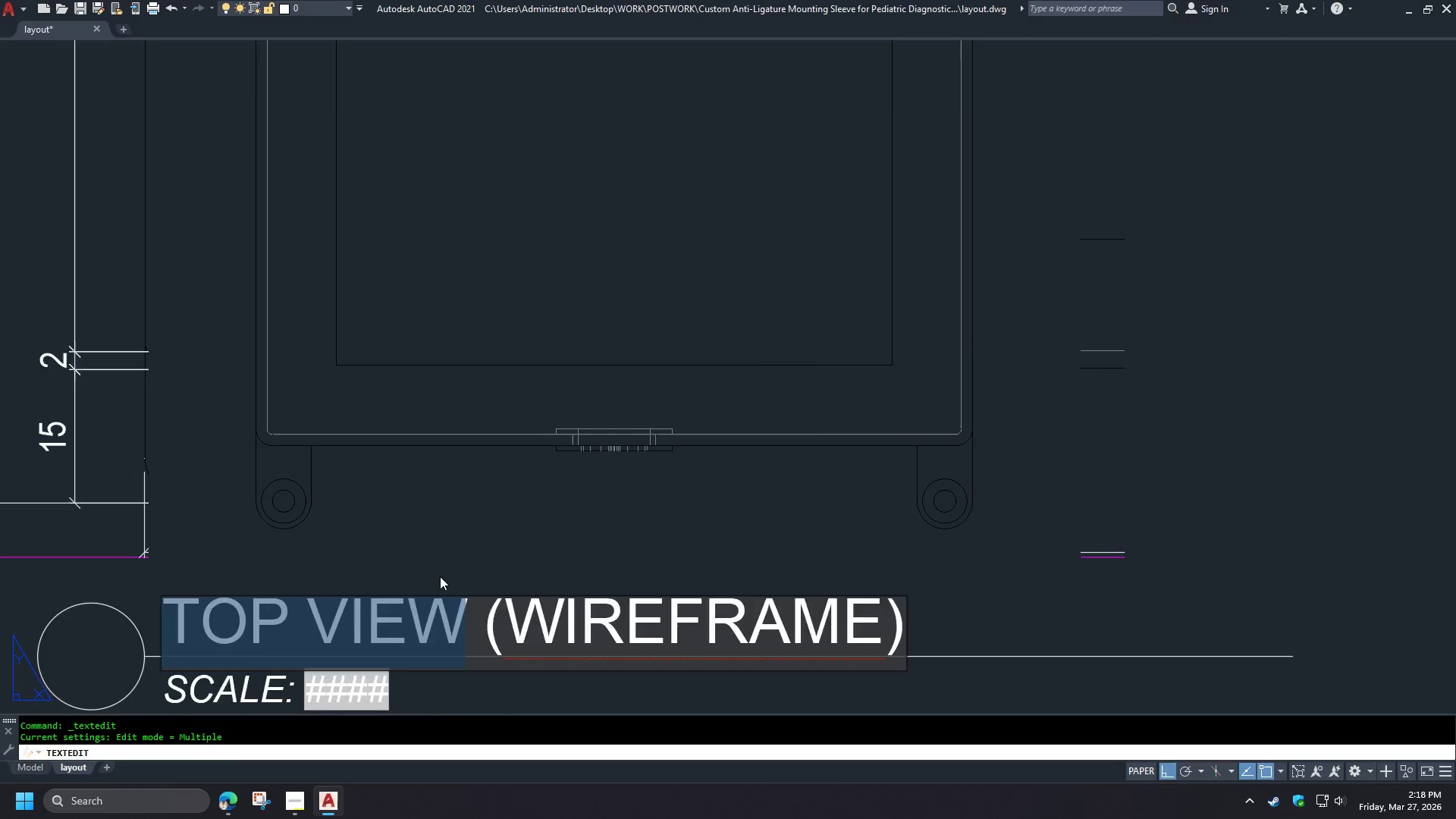 
scroll: coordinate [440, 576], scroll_direction: down, amount: 1.0
 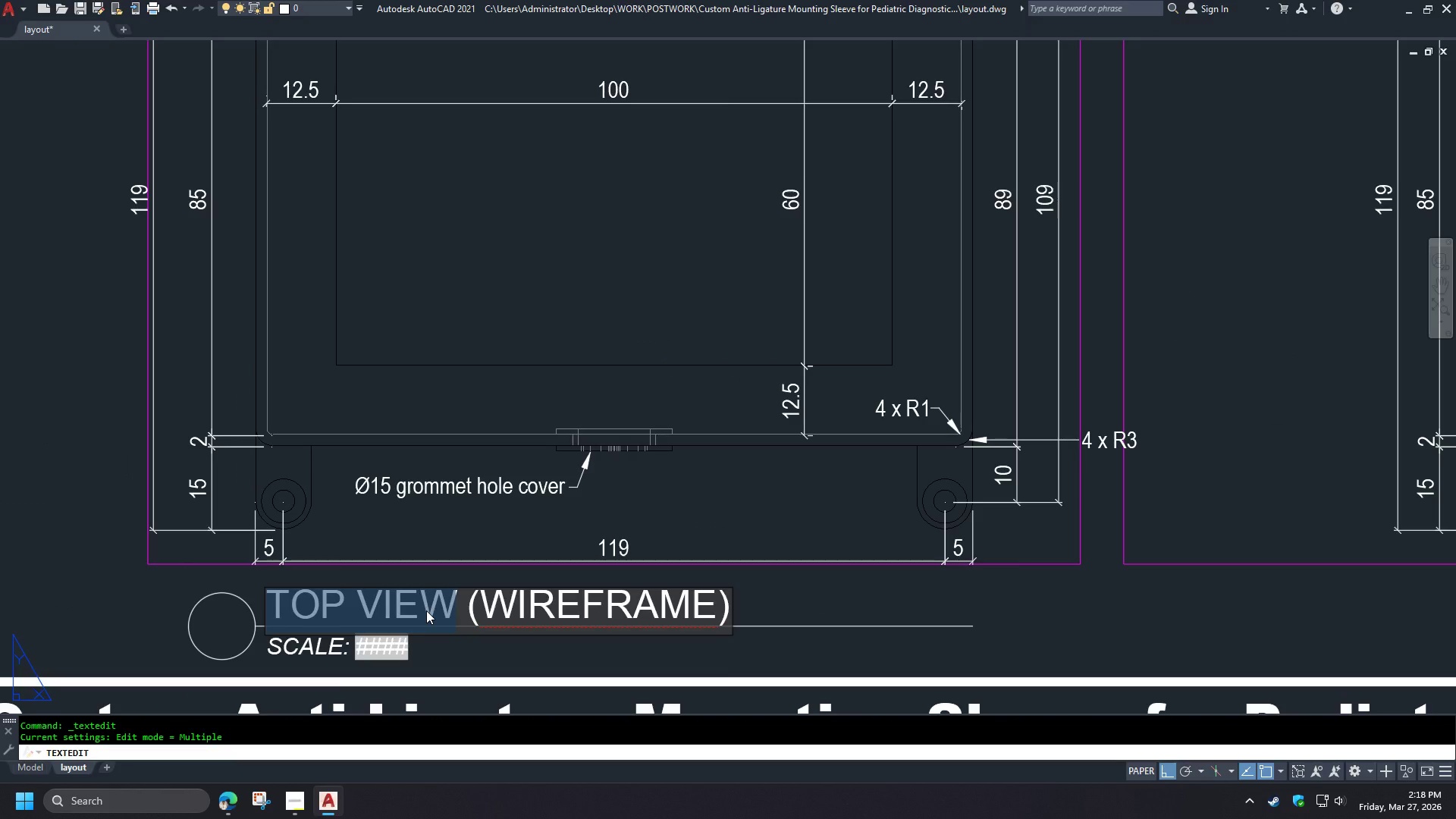 
type(FRONT VIW)
 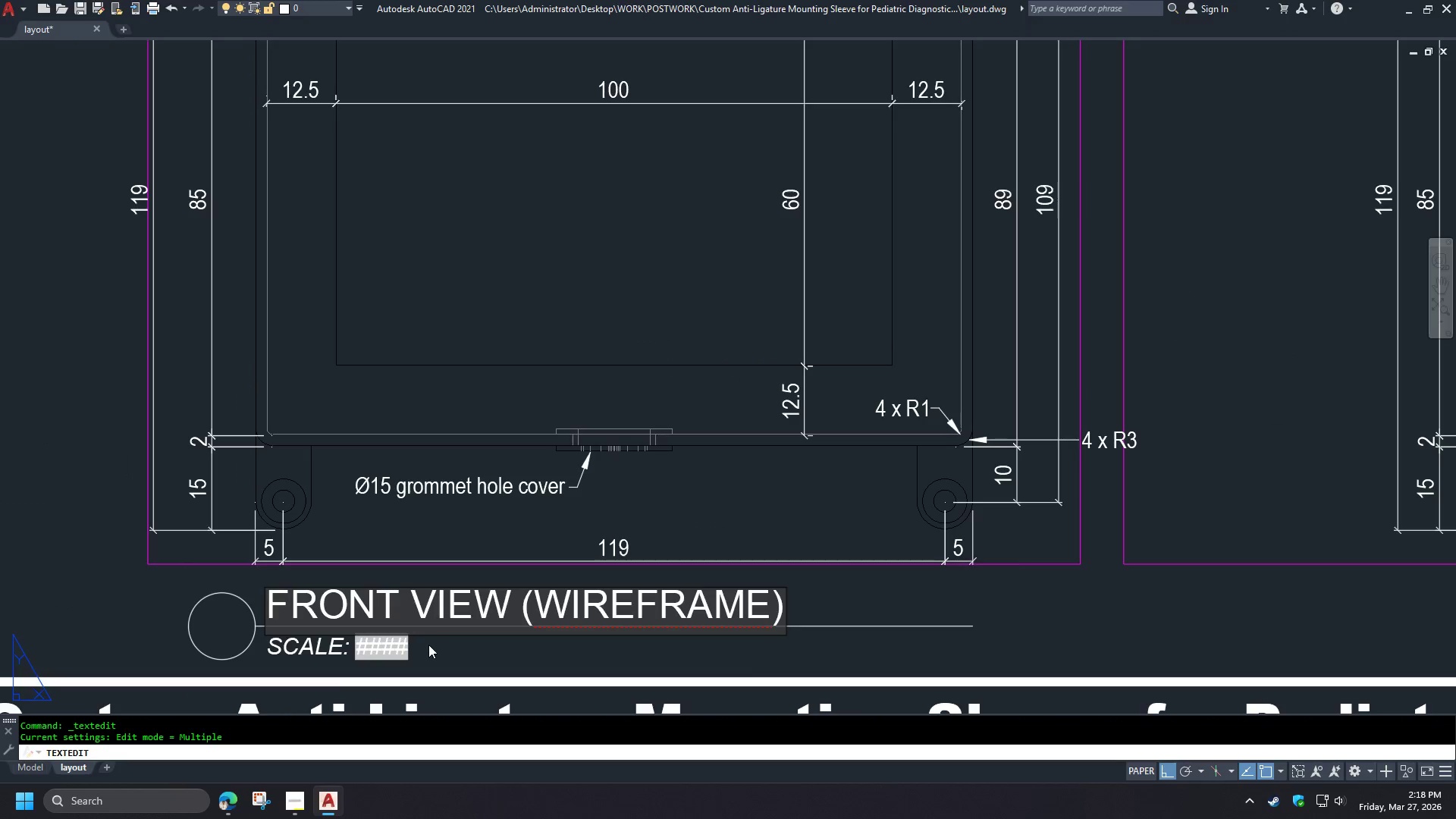 
left_click([434, 654])
 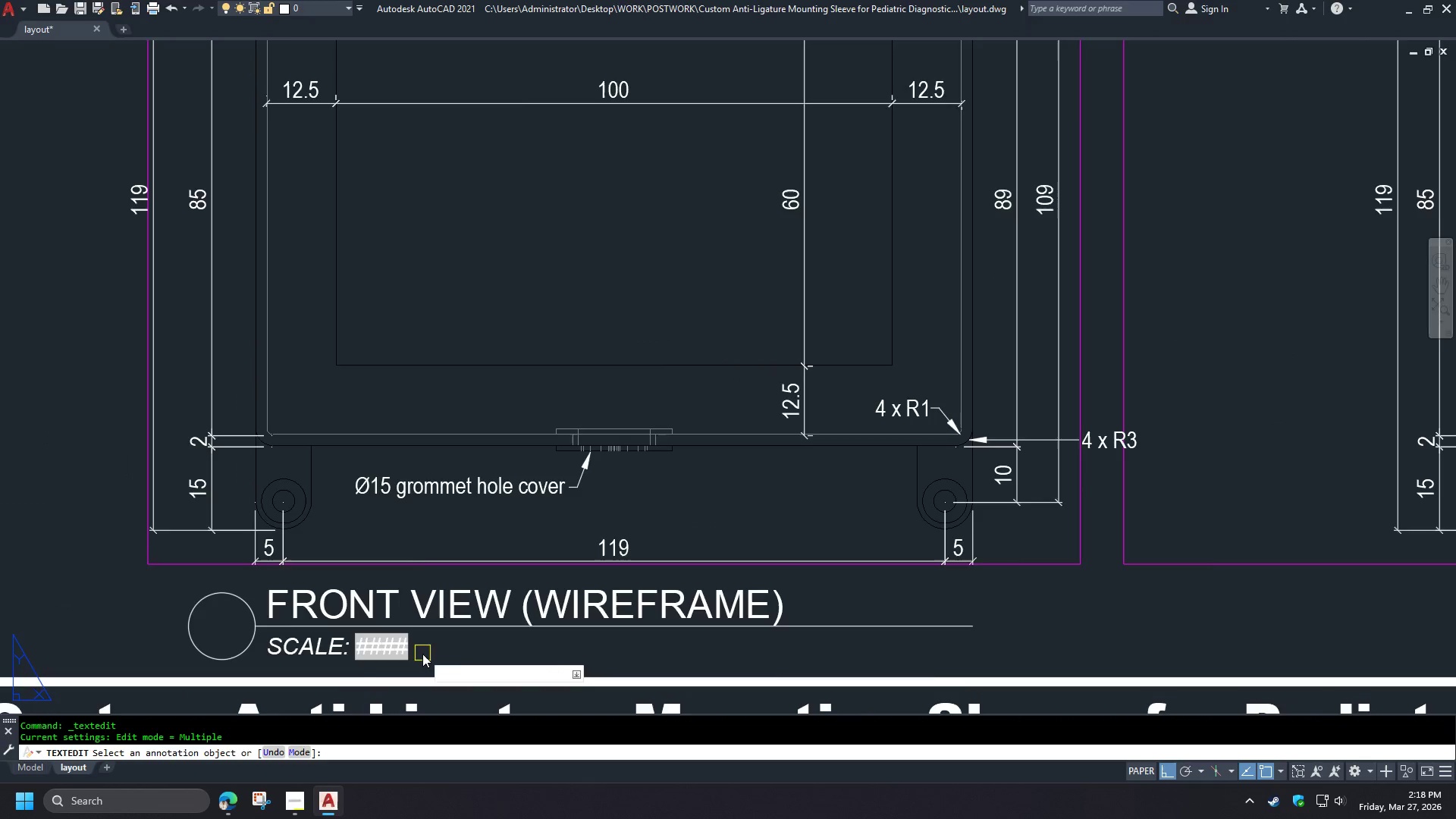 
key(Space)
 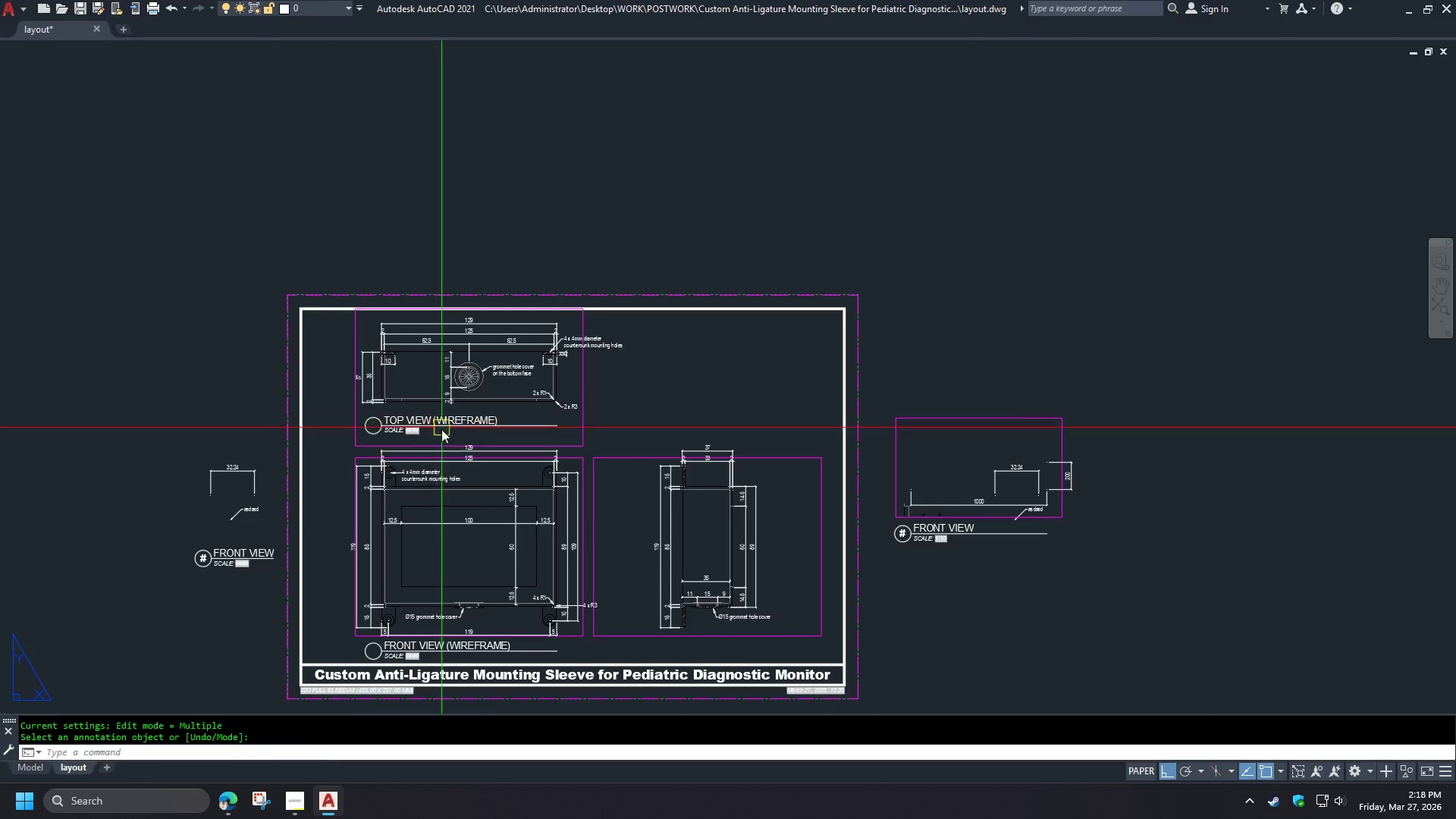 
scroll: coordinate [422, 661], scroll_direction: down, amount: 3.0
 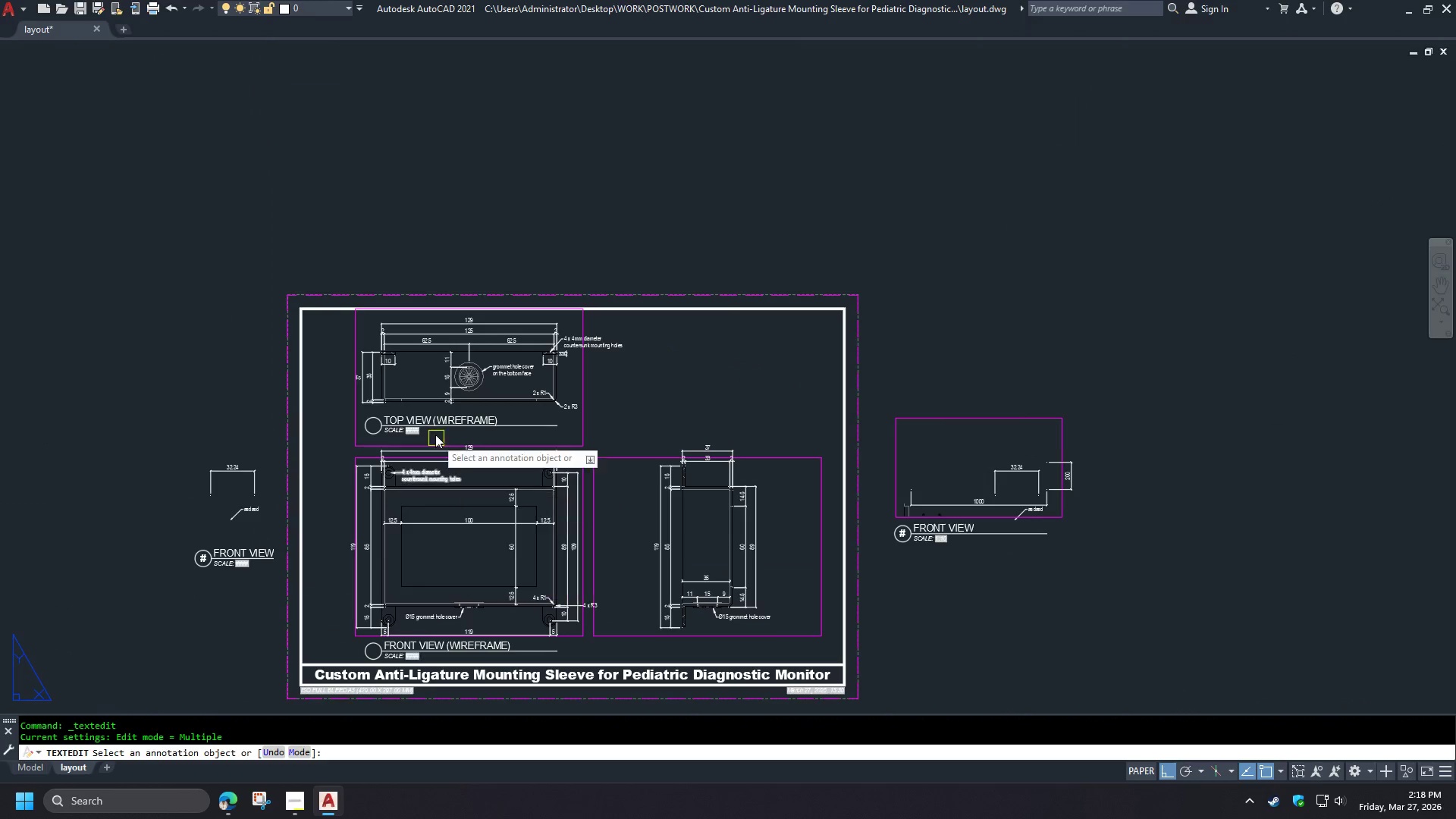 
scroll: coordinate [437, 436], scroll_direction: up, amount: 2.0
 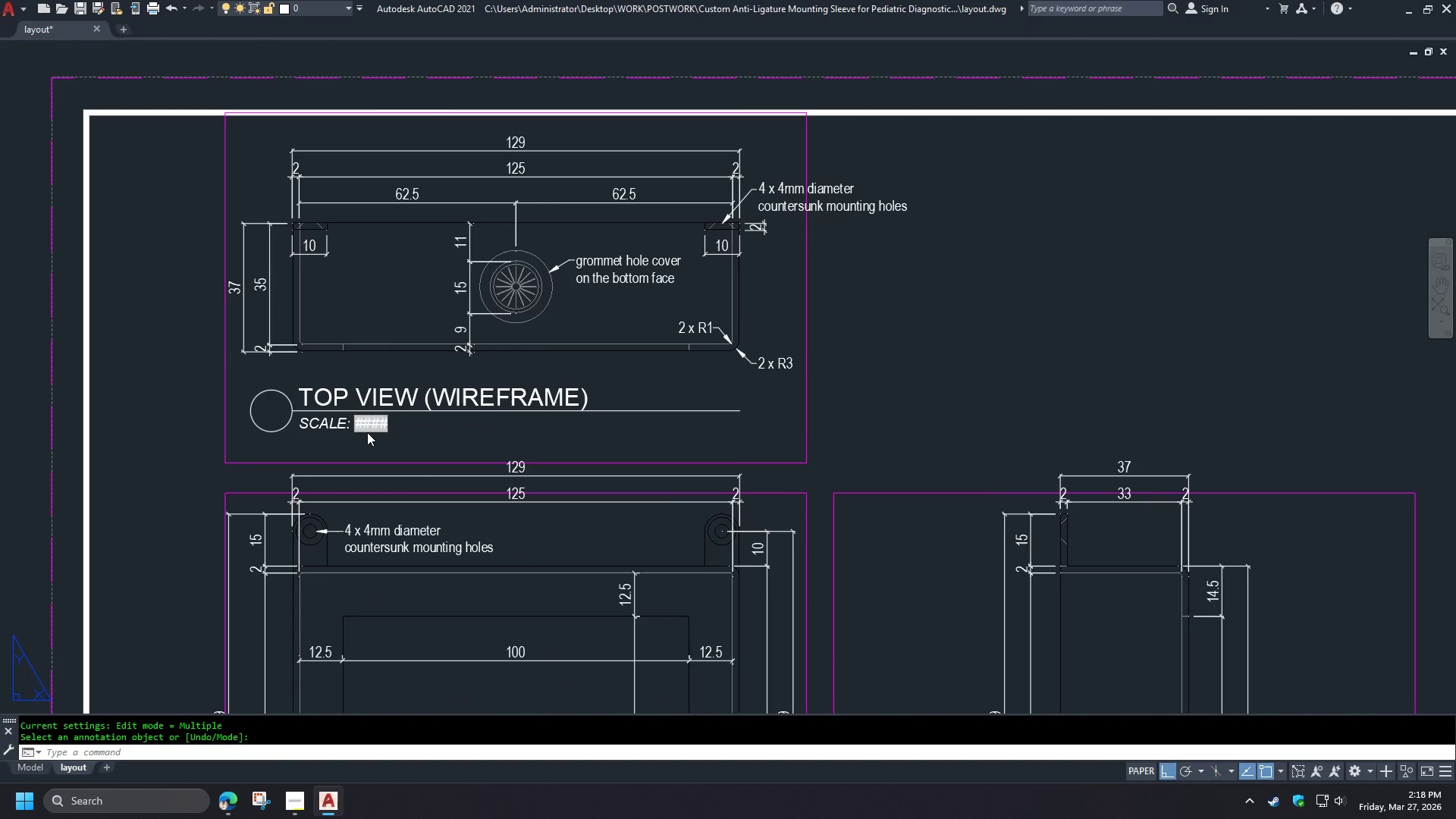 
double_click([367, 432])
 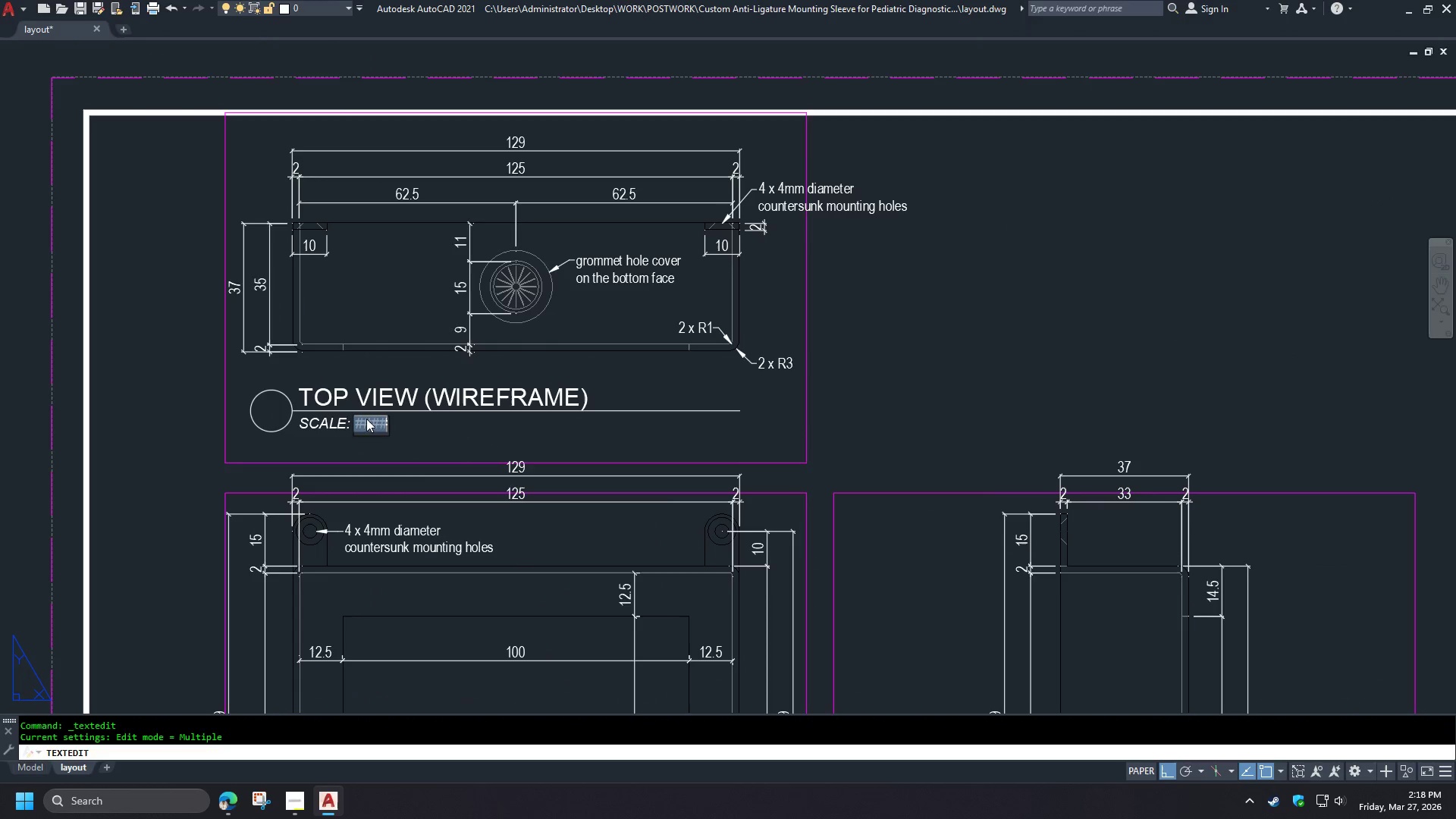 
double_click([366, 419])
 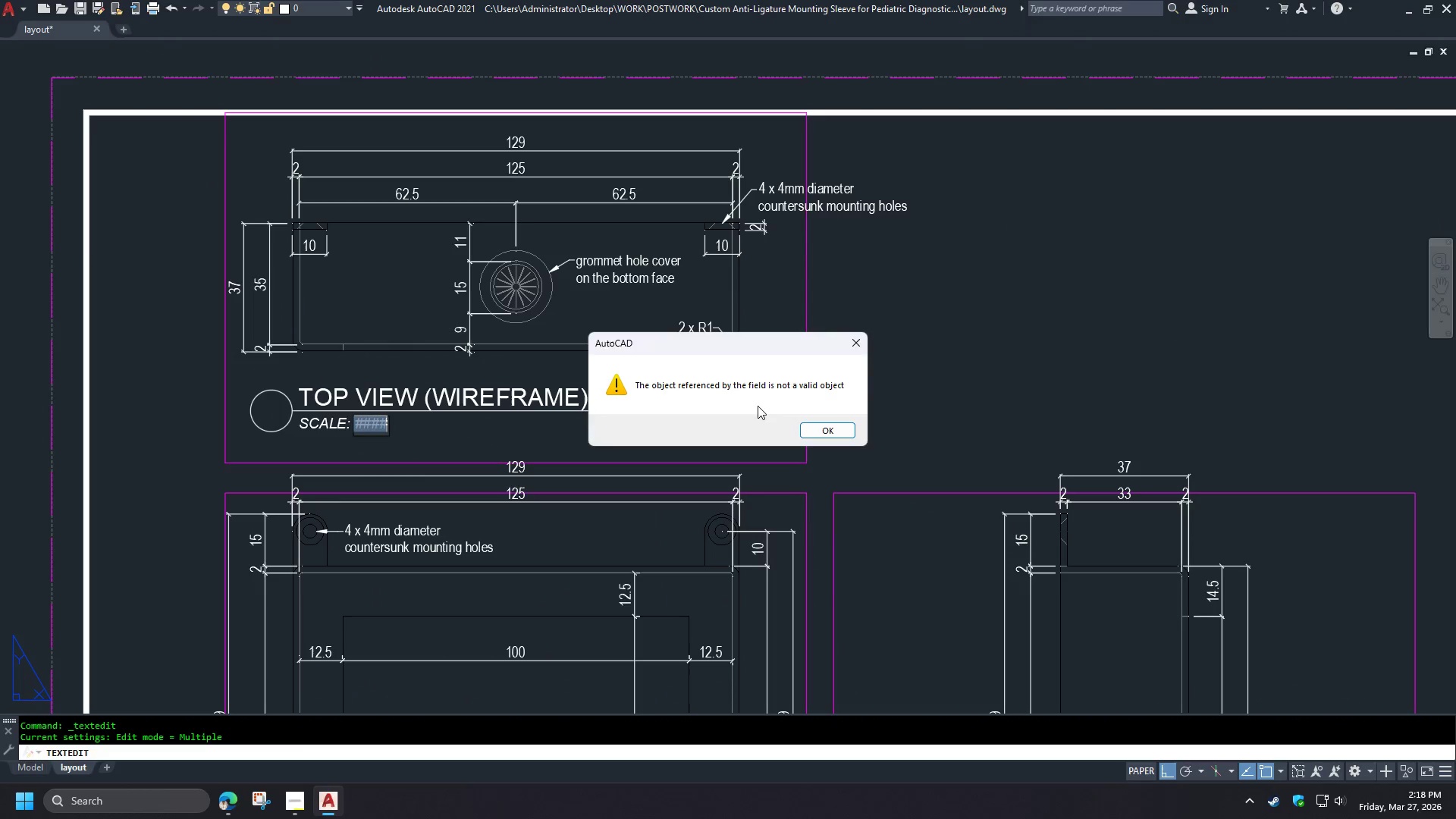 
key(Space)
 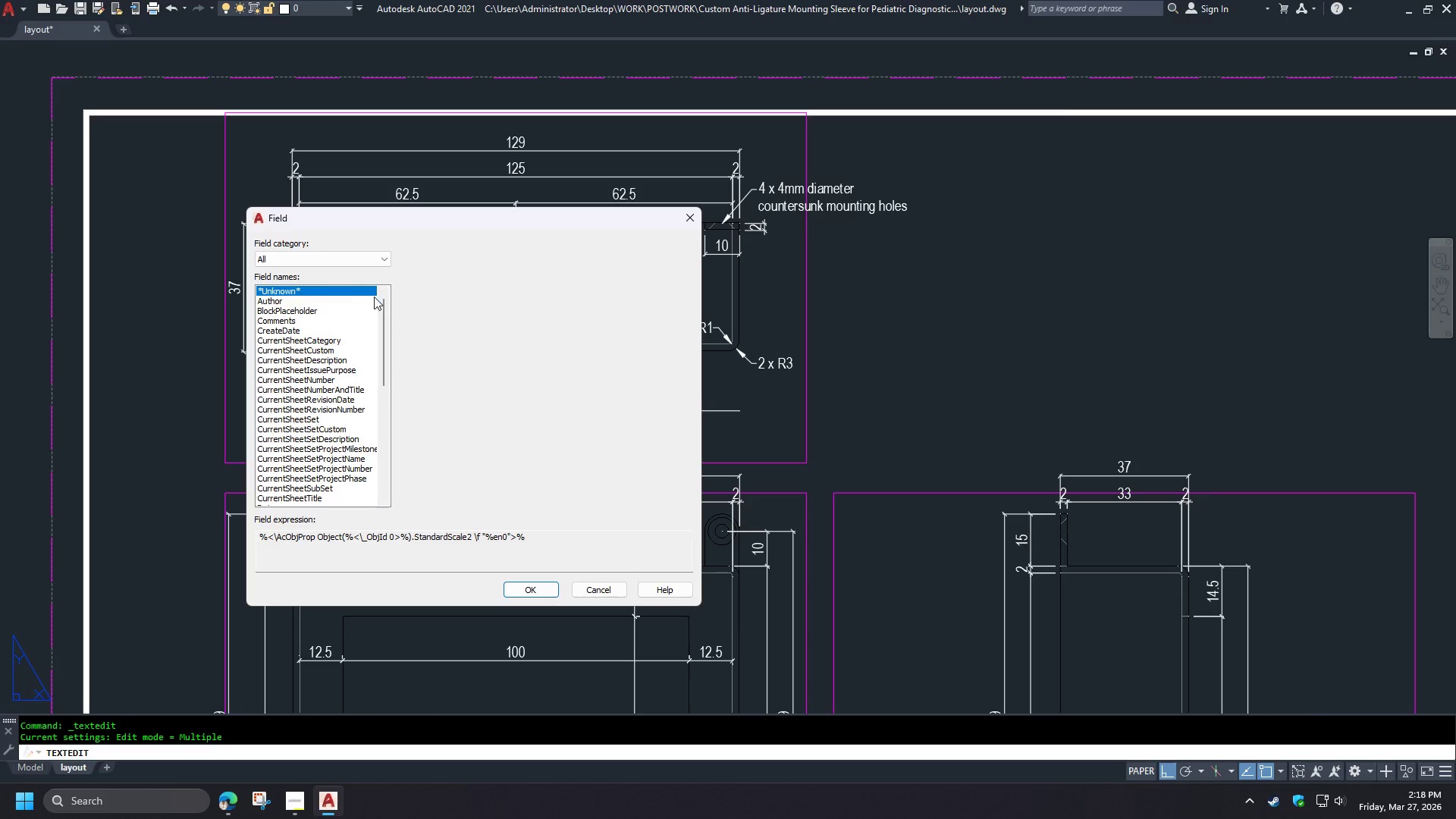 
left_click([331, 262])
 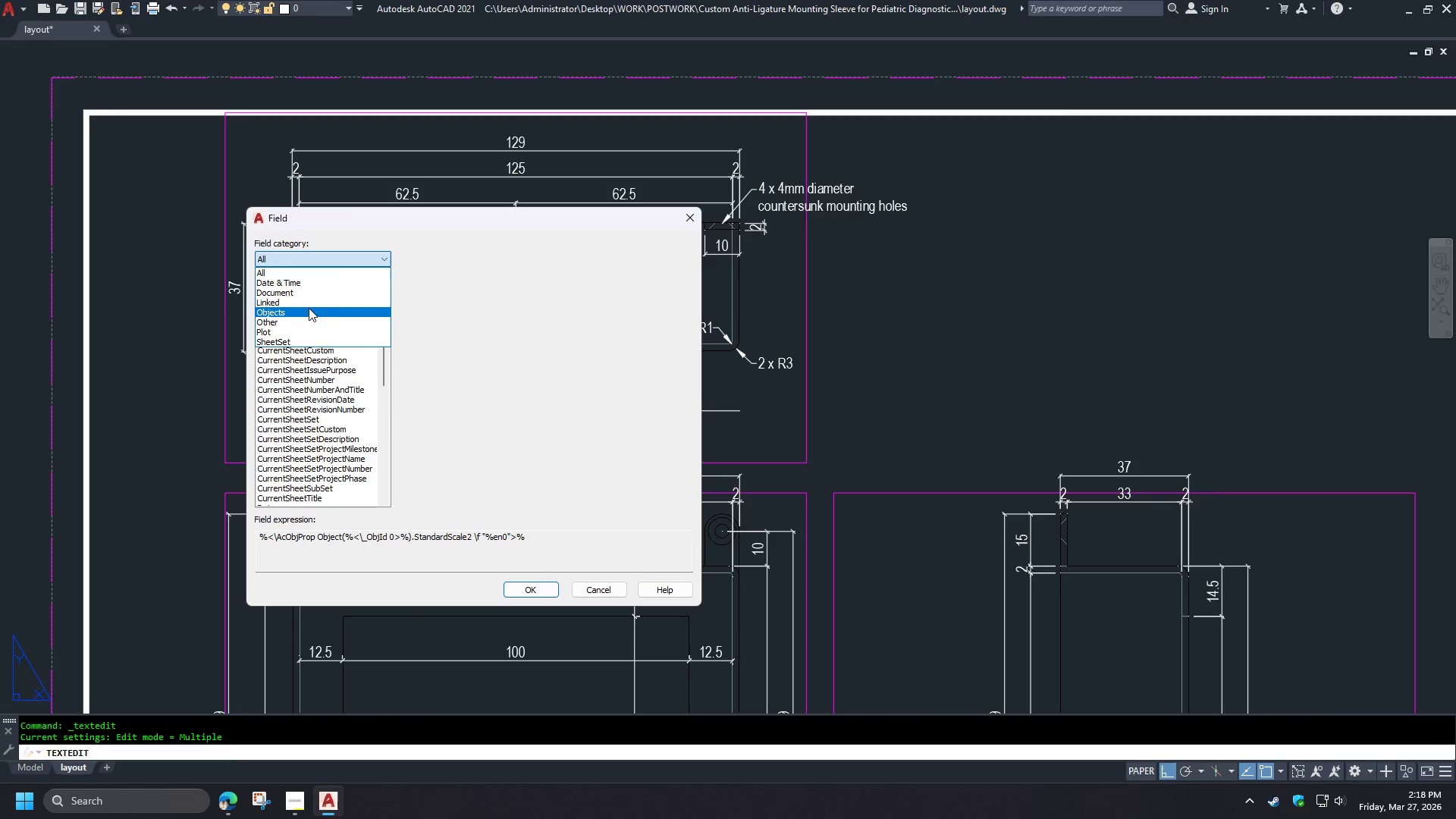 
left_click([309, 313])
 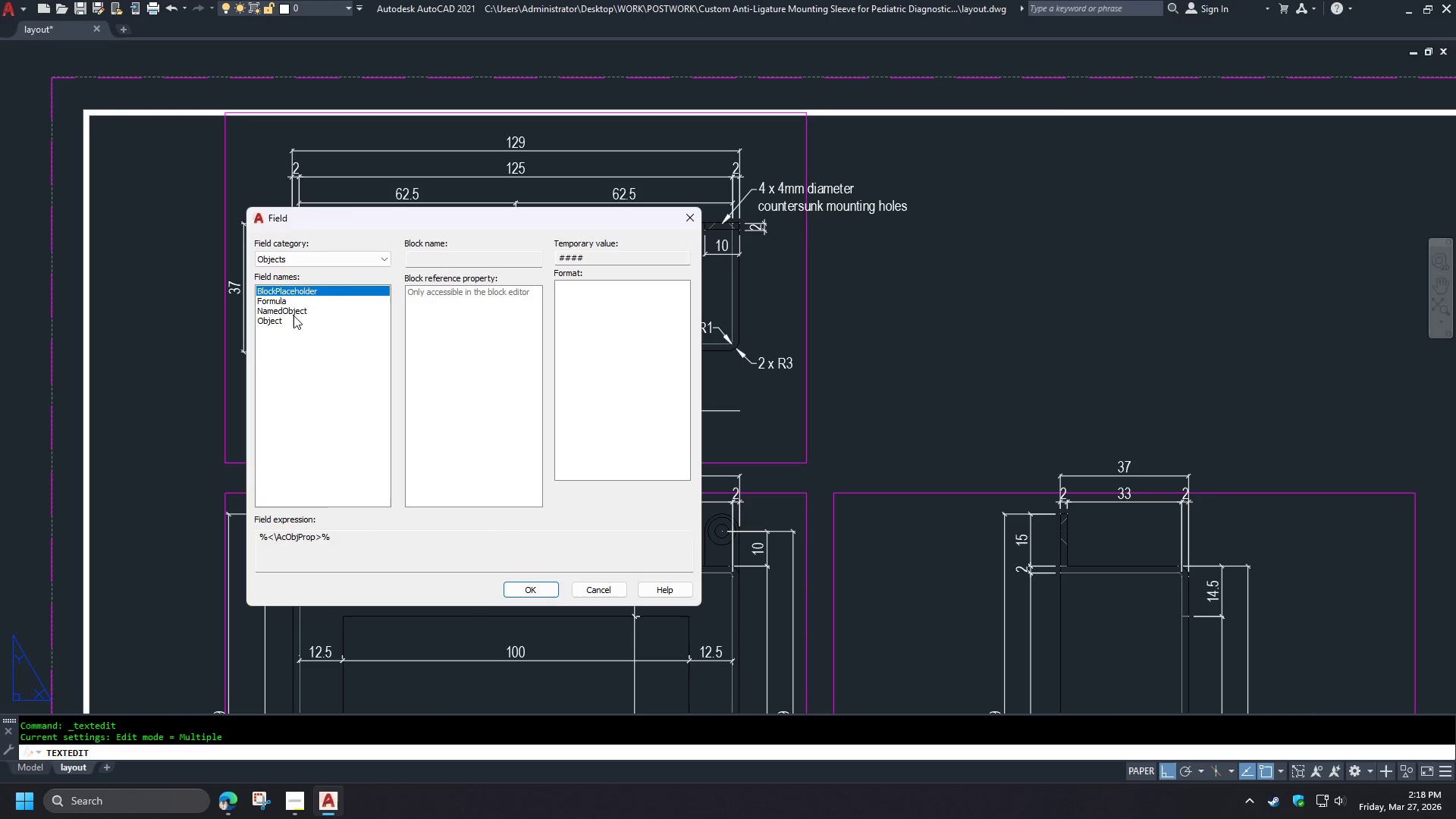 
left_click([283, 319])
 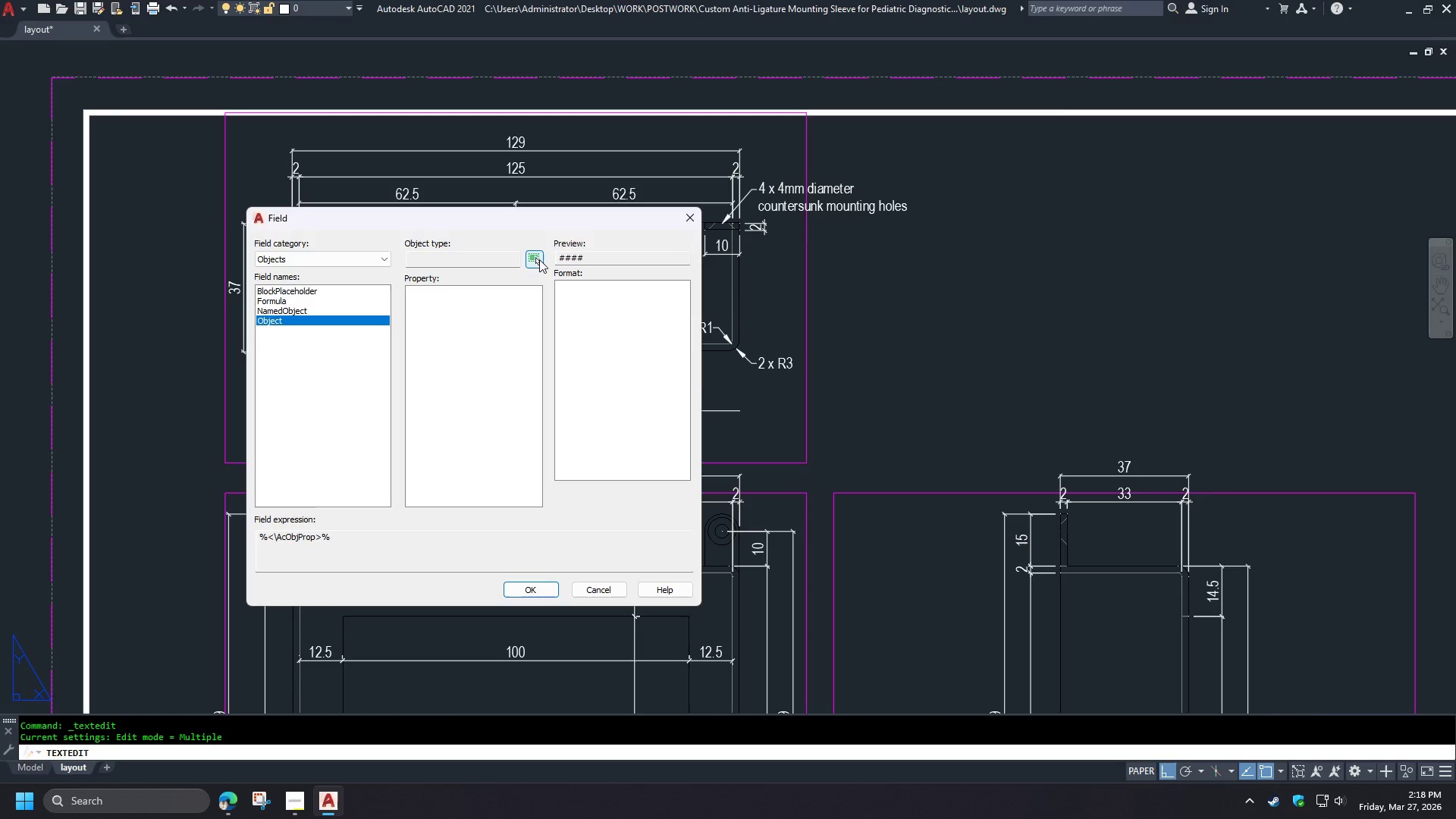 
left_click([539, 259])
 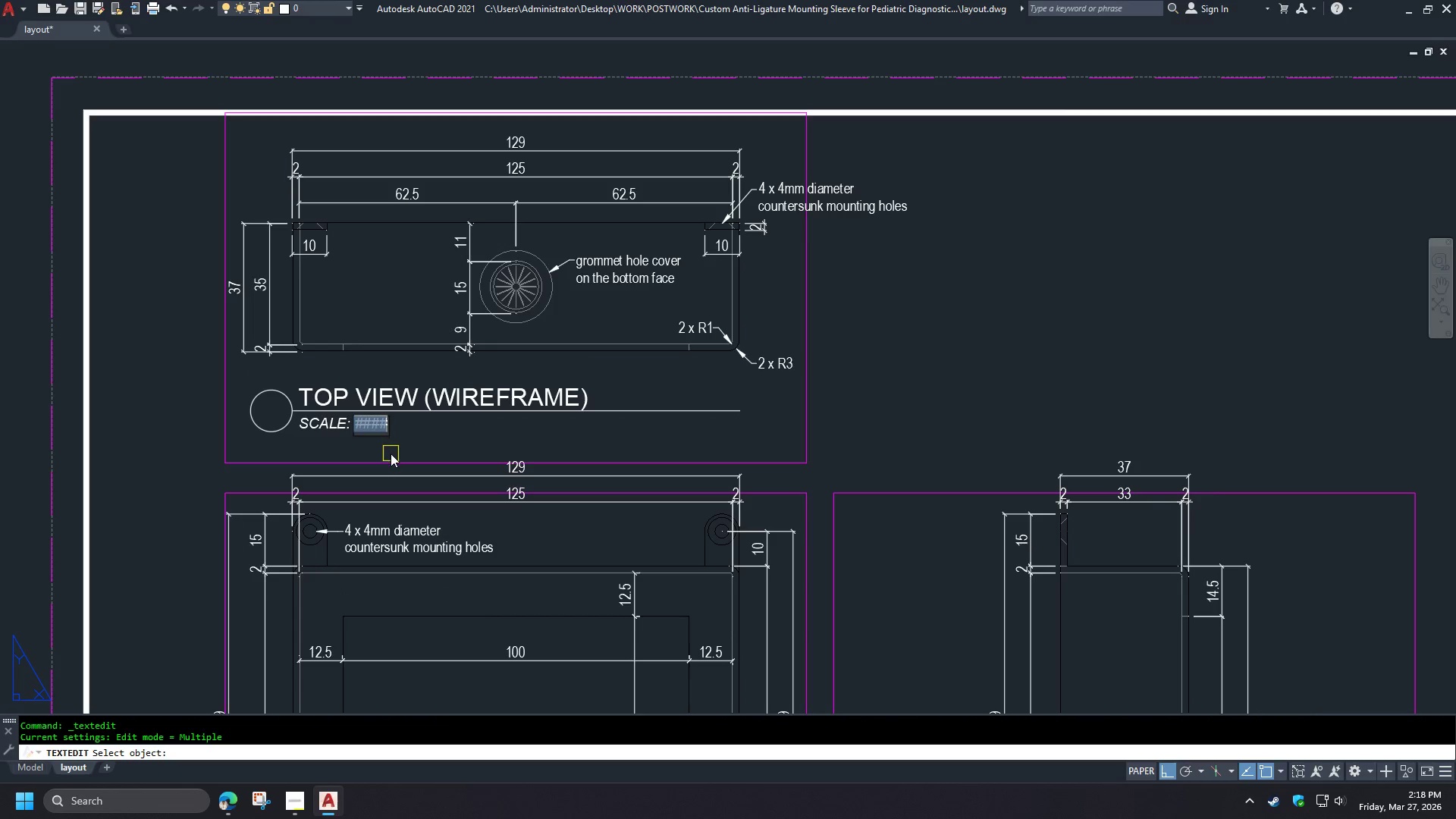 
left_click([392, 460])
 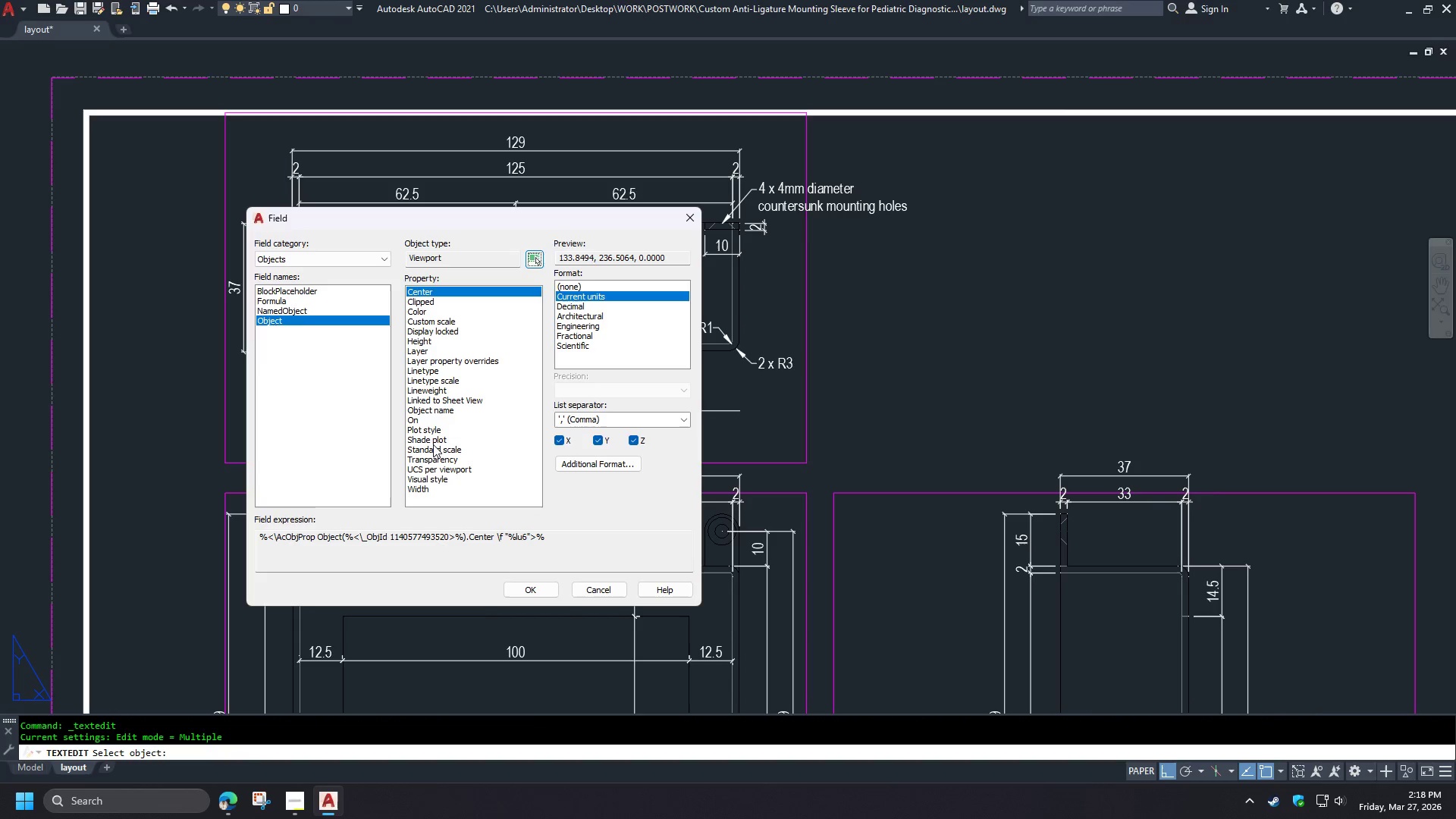 
double_click([430, 447])
 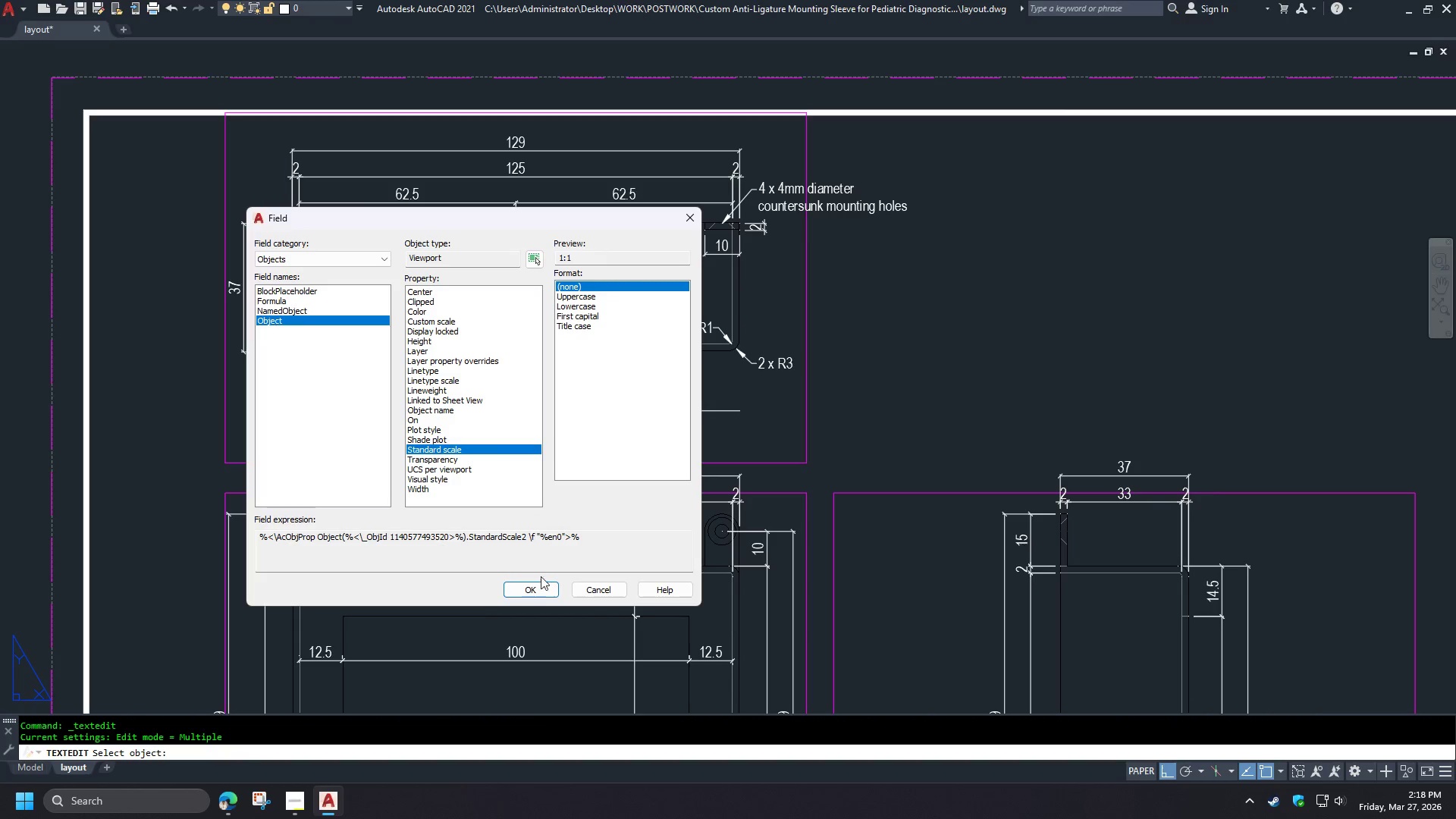 
left_click([531, 588])
 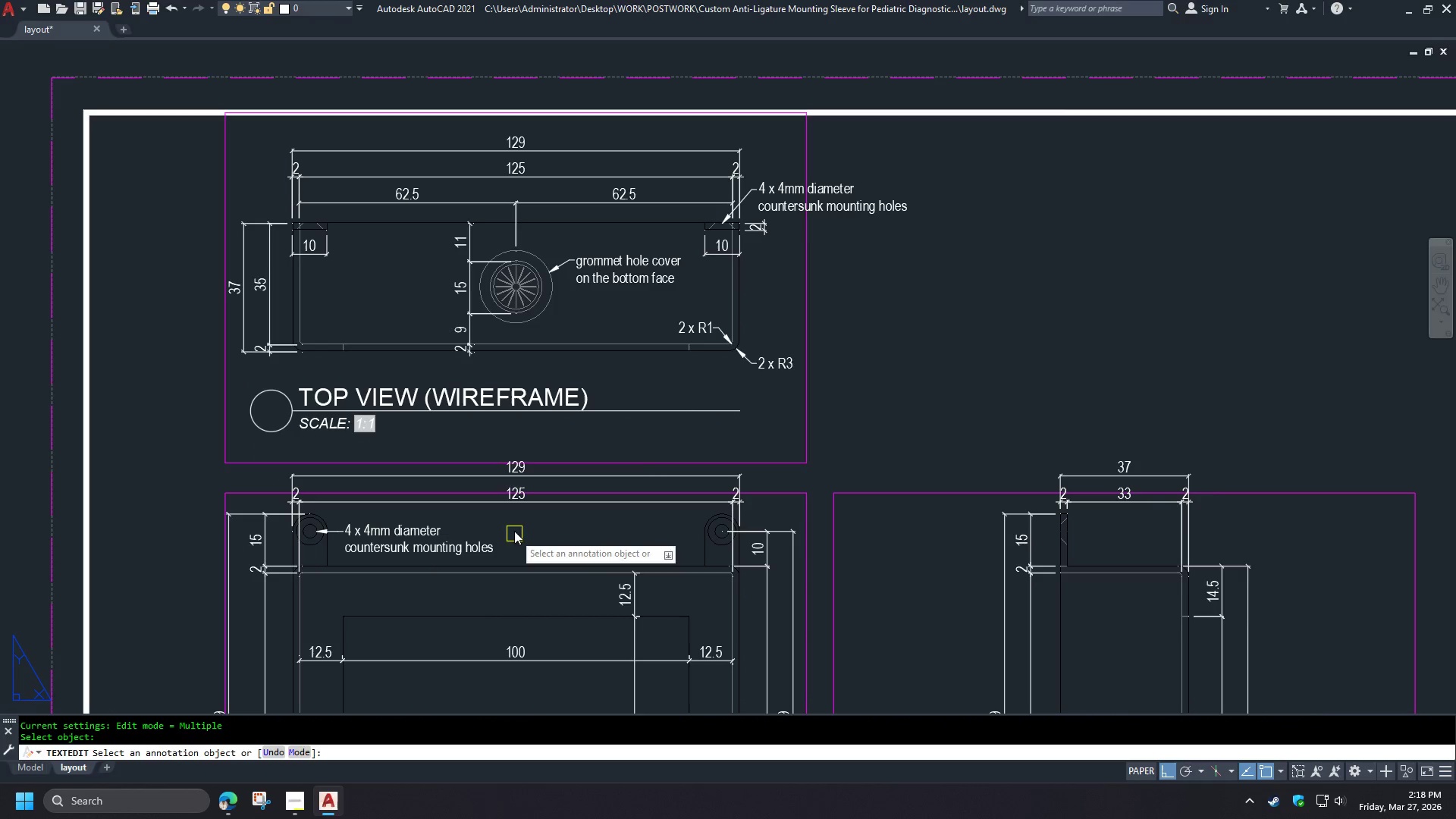 
scroll: coordinate [411, 395], scroll_direction: down, amount: 2.0
 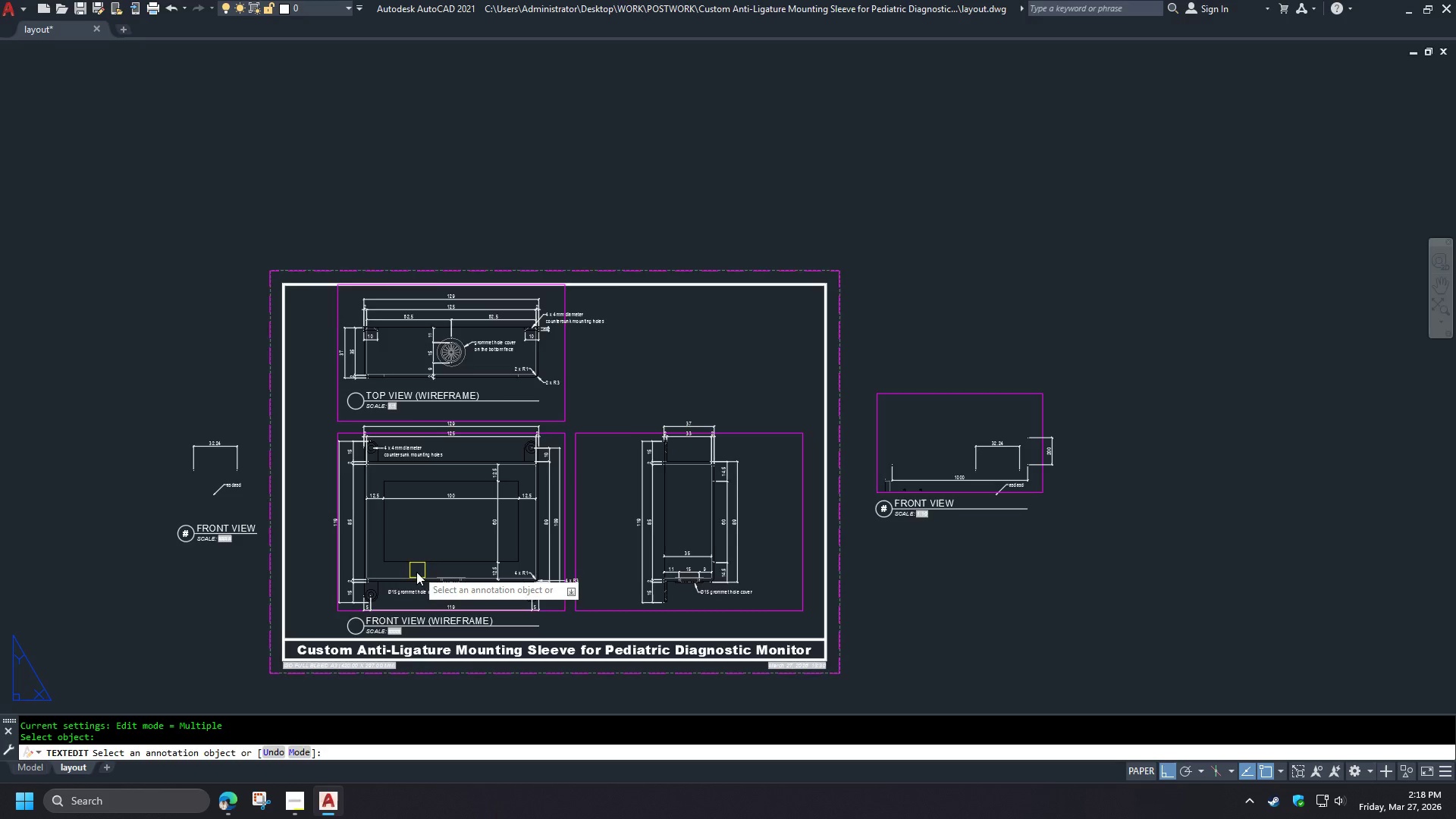 
scroll: coordinate [413, 580], scroll_direction: up, amount: 1.0
 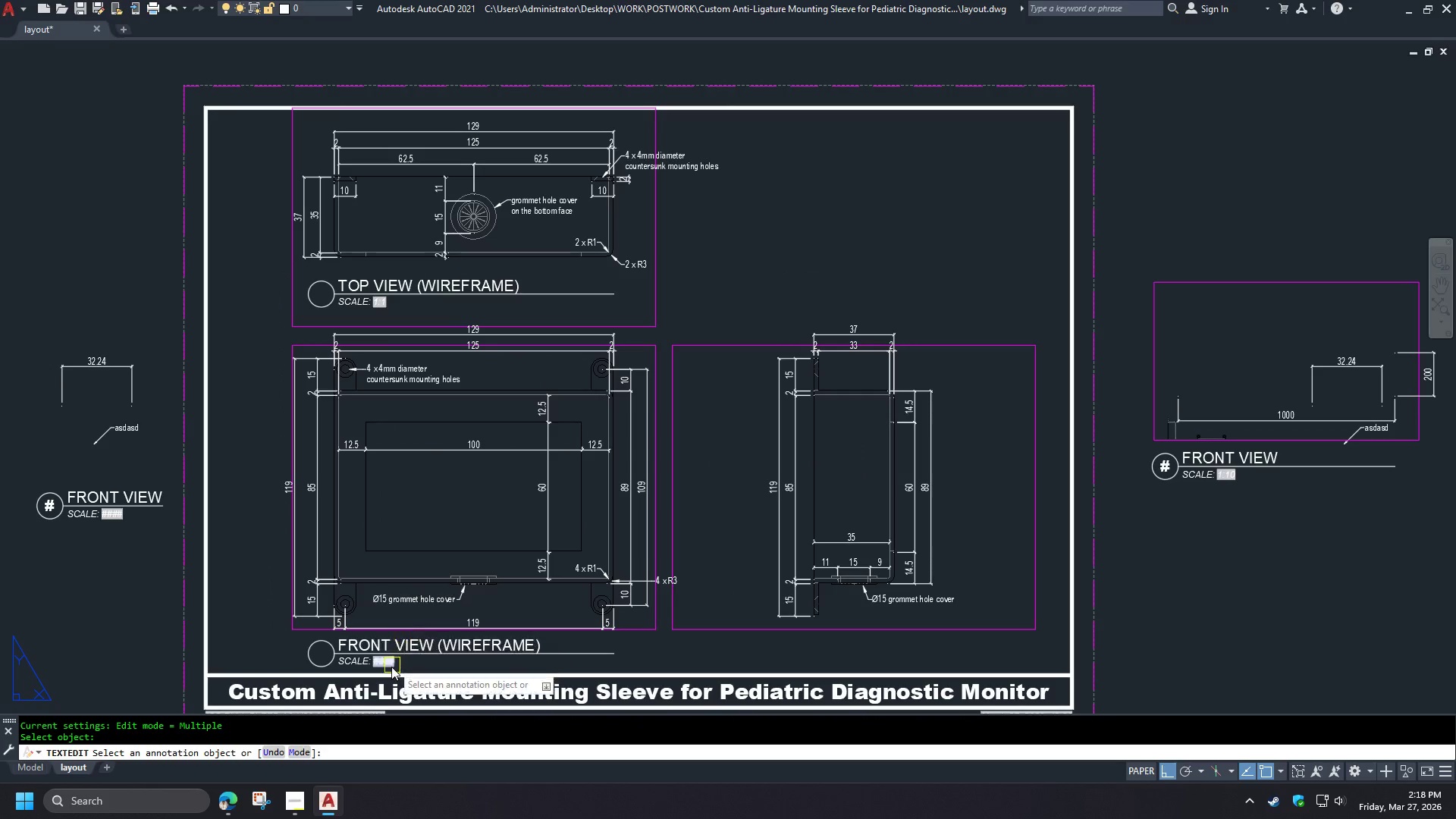 
left_click([381, 657])
 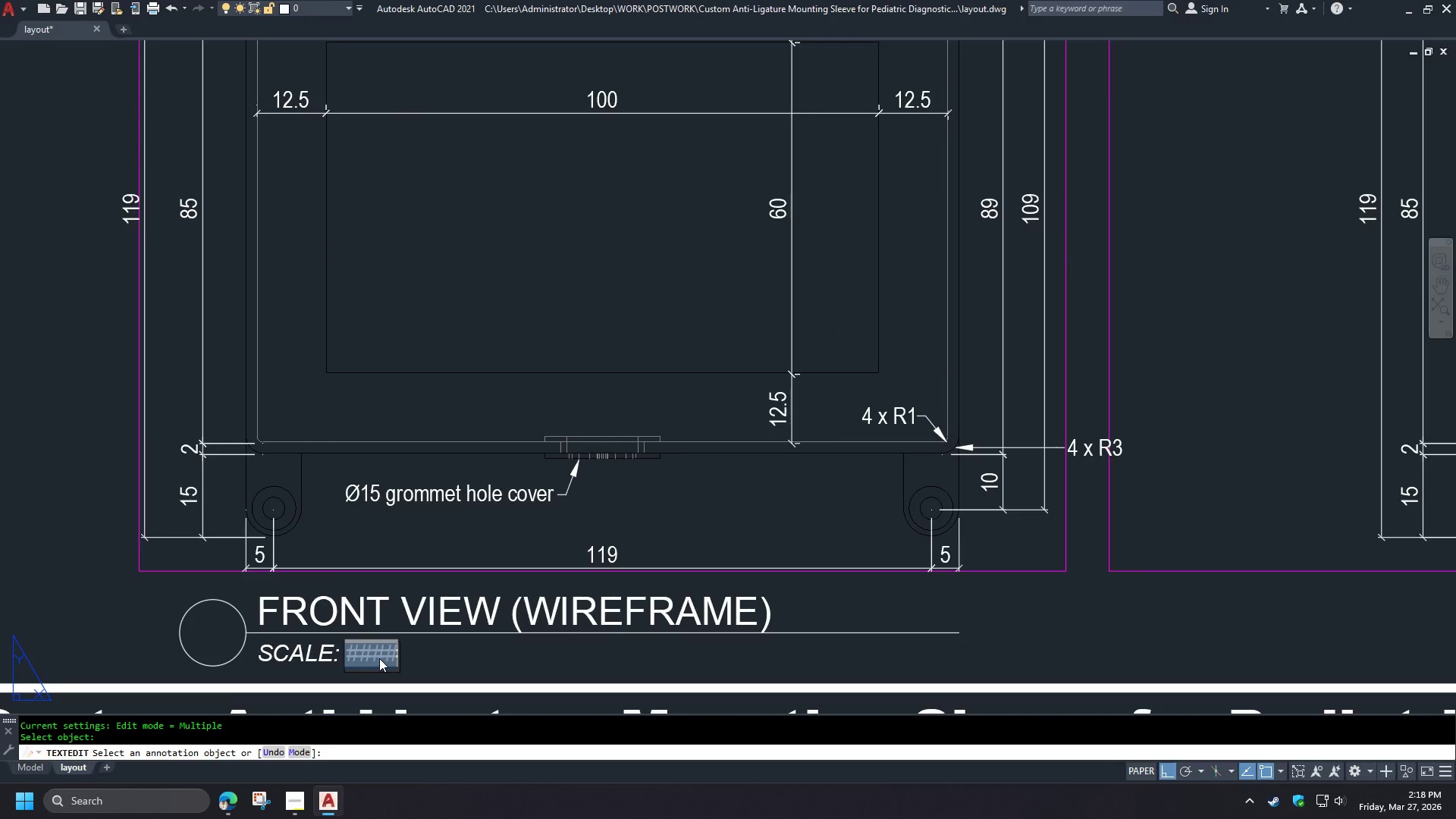 
scroll: coordinate [391, 669], scroll_direction: up, amount: 2.0
 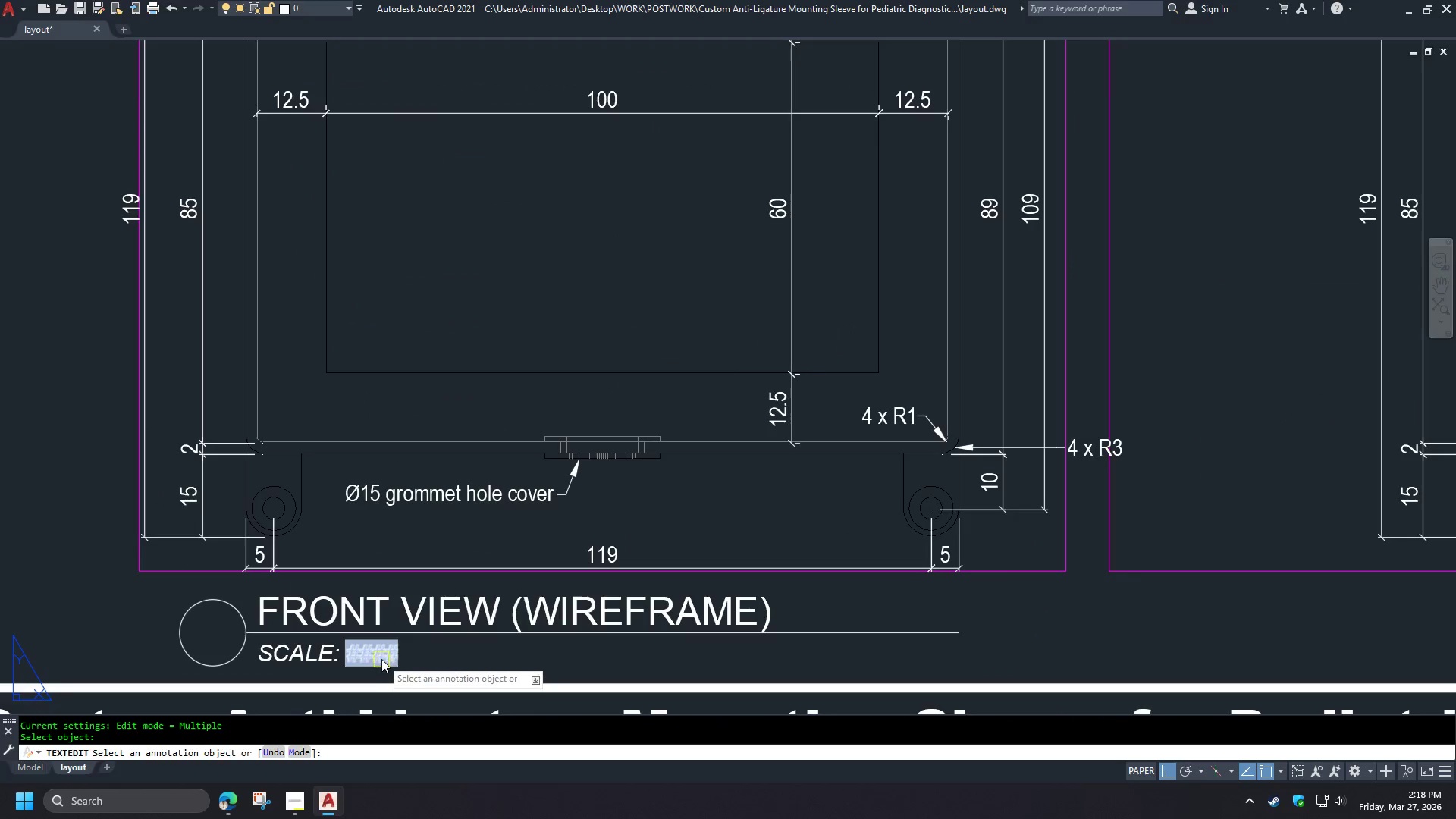 
double_click([378, 658])
 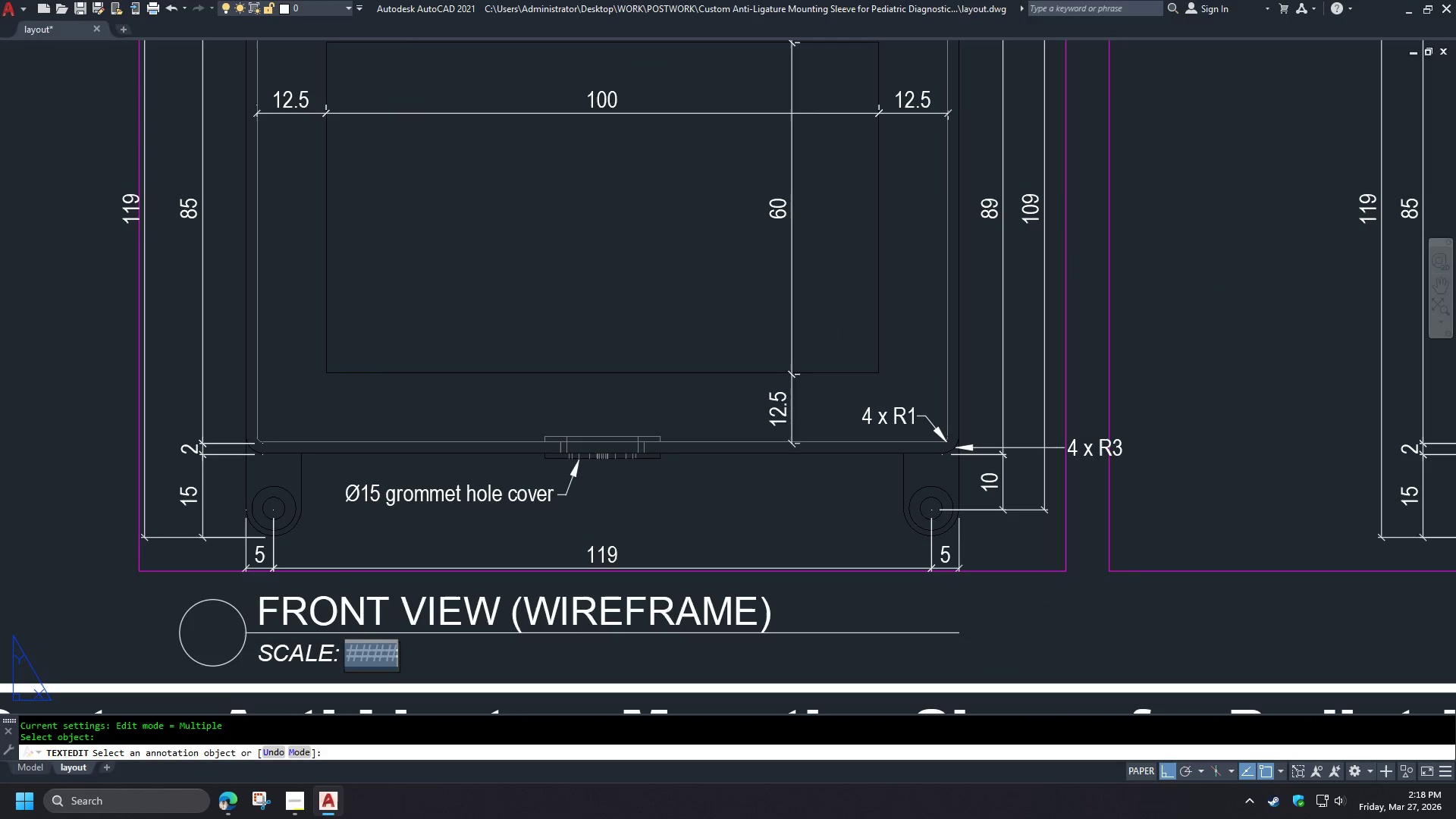 
triple_click([378, 658])
 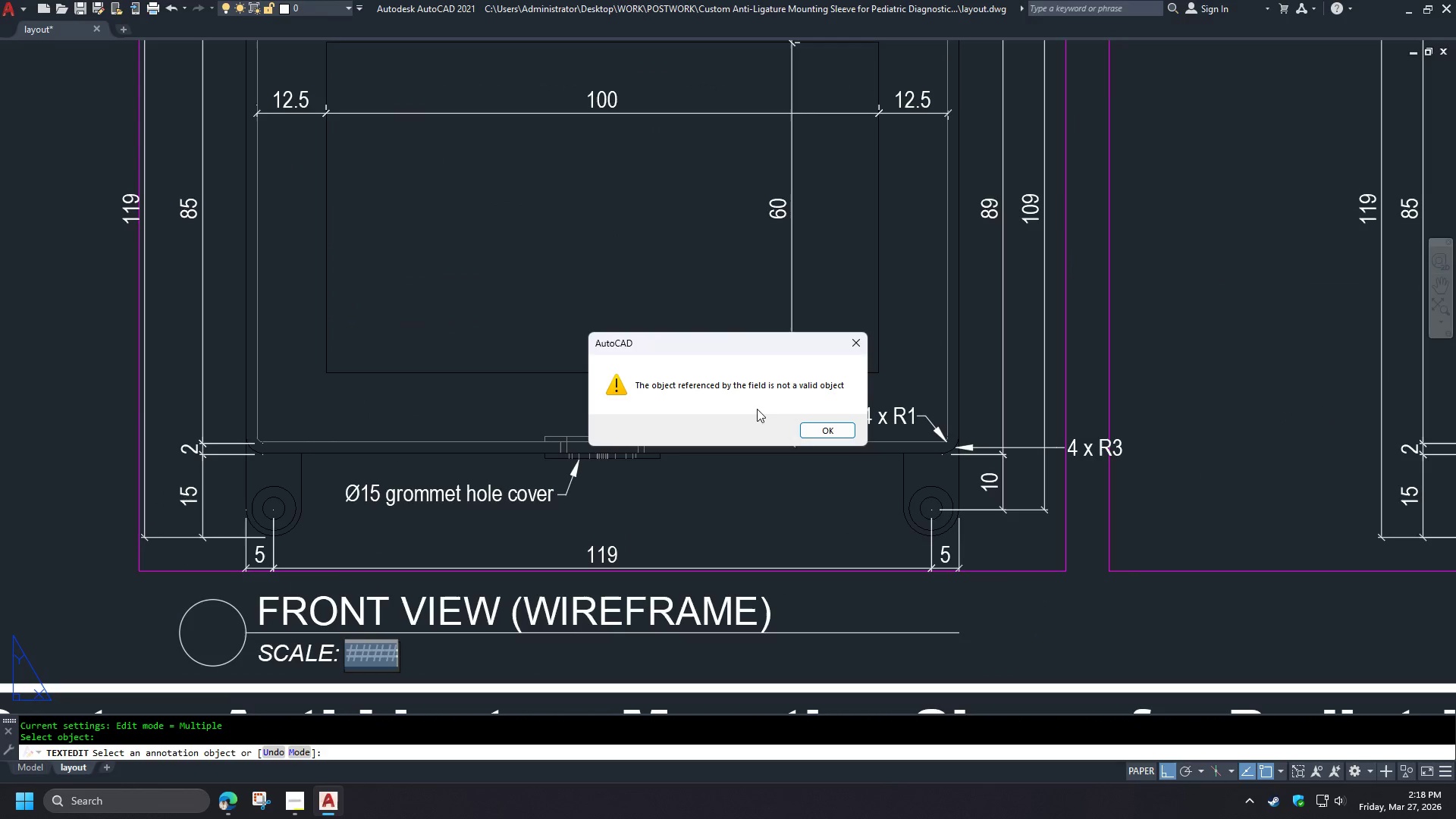 
key(Space)
 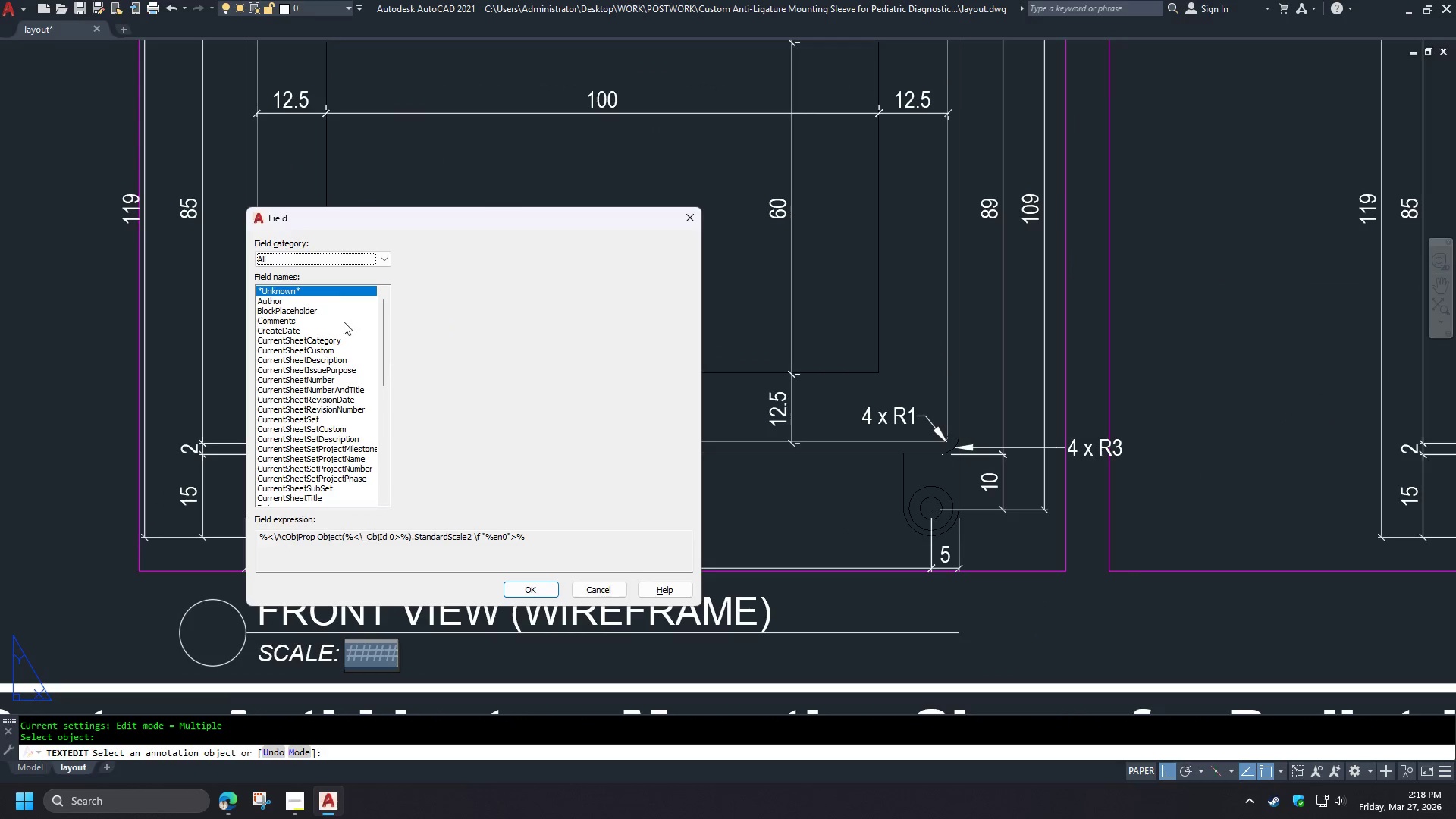 
left_click([331, 266])
 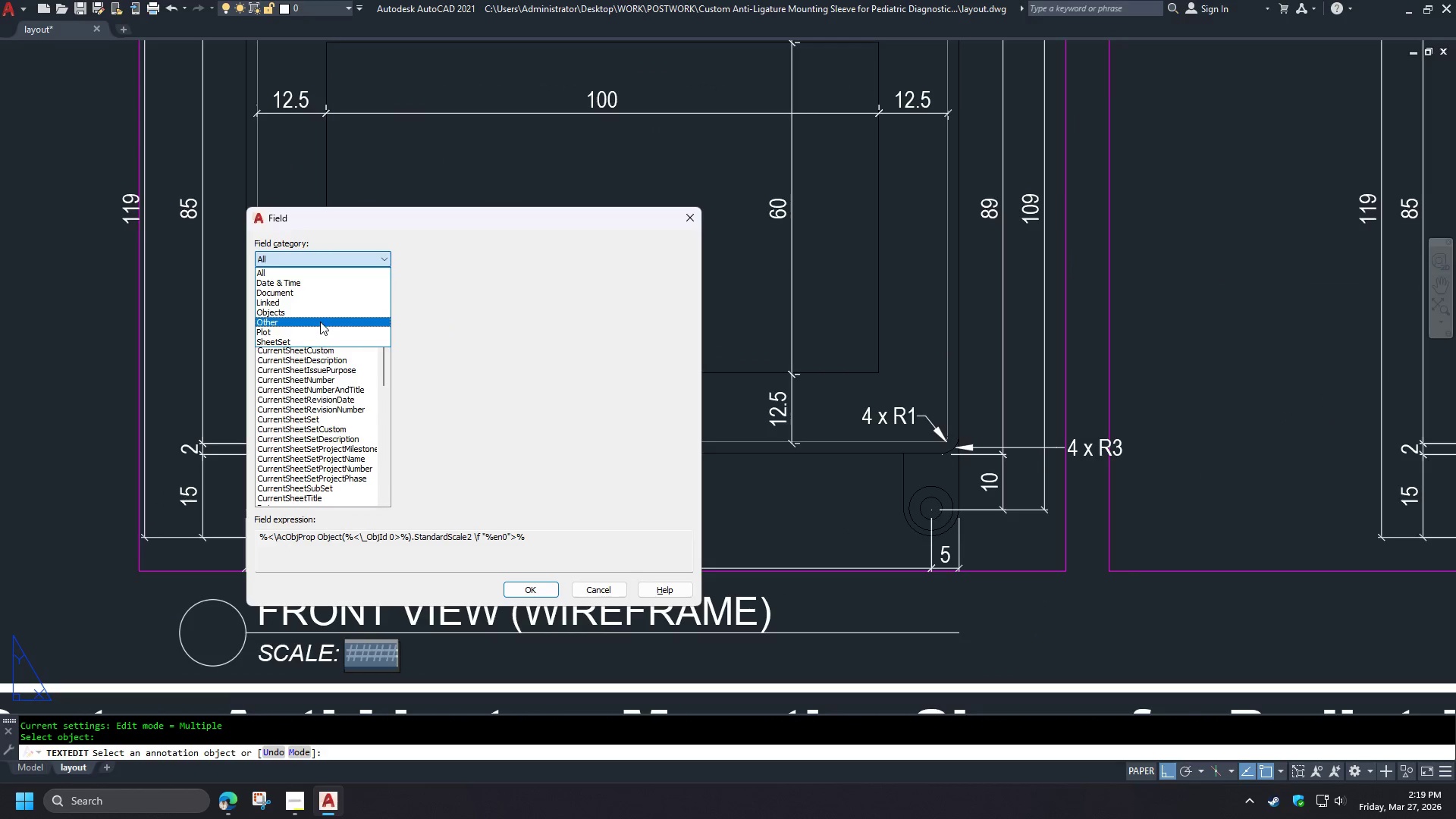 
left_click([315, 332])
 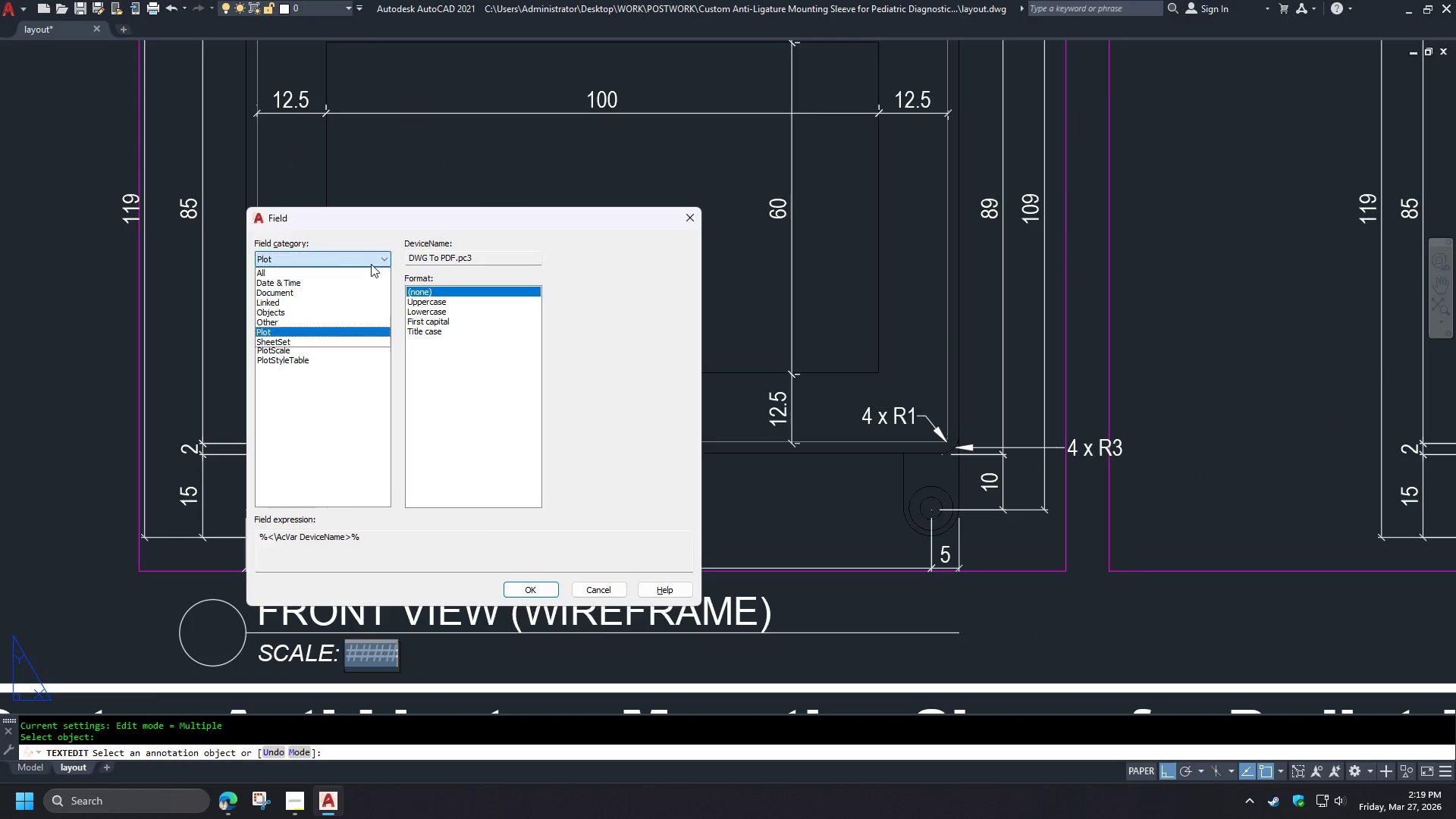 
left_click([304, 312])
 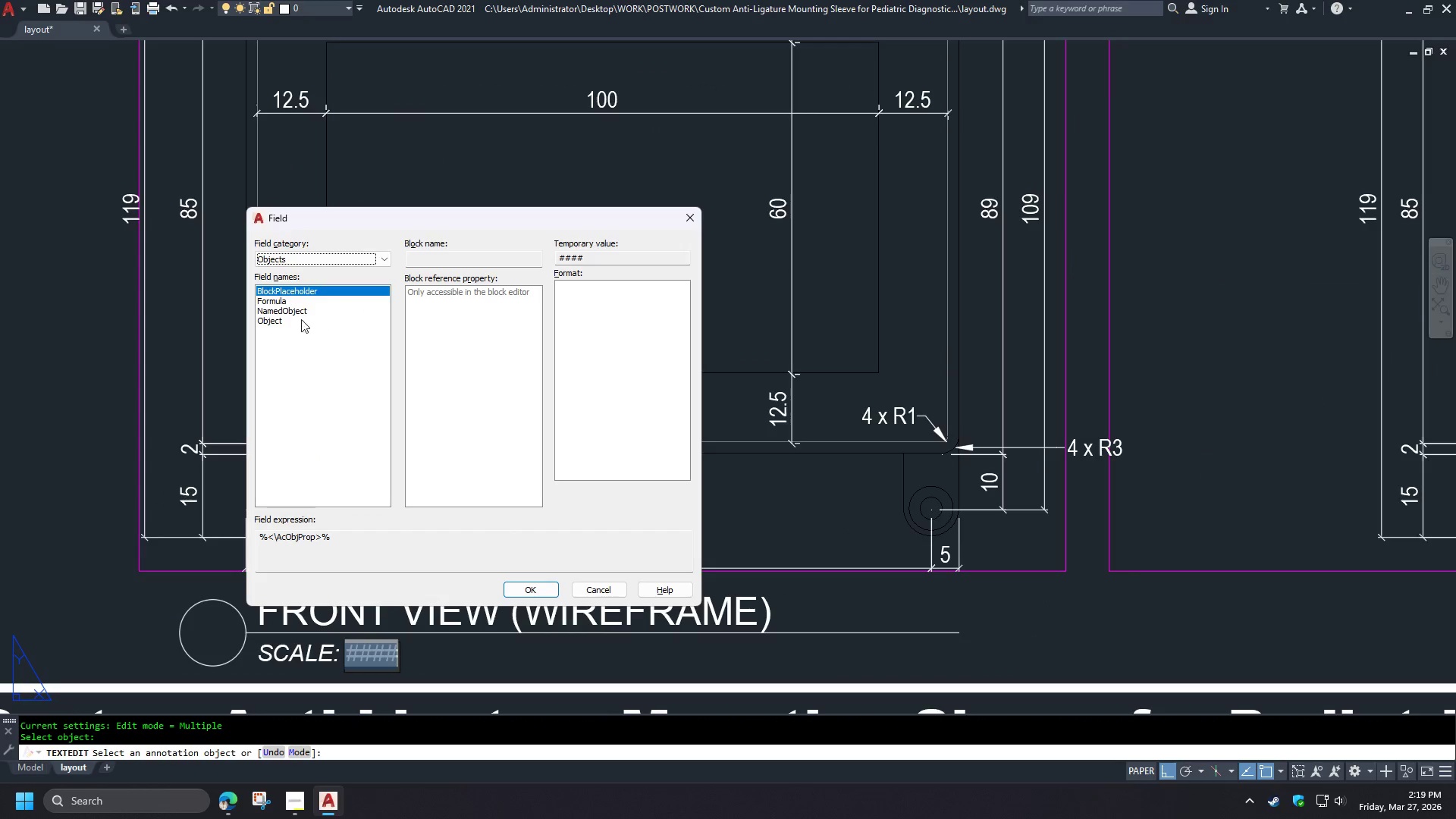 
left_click([272, 322])
 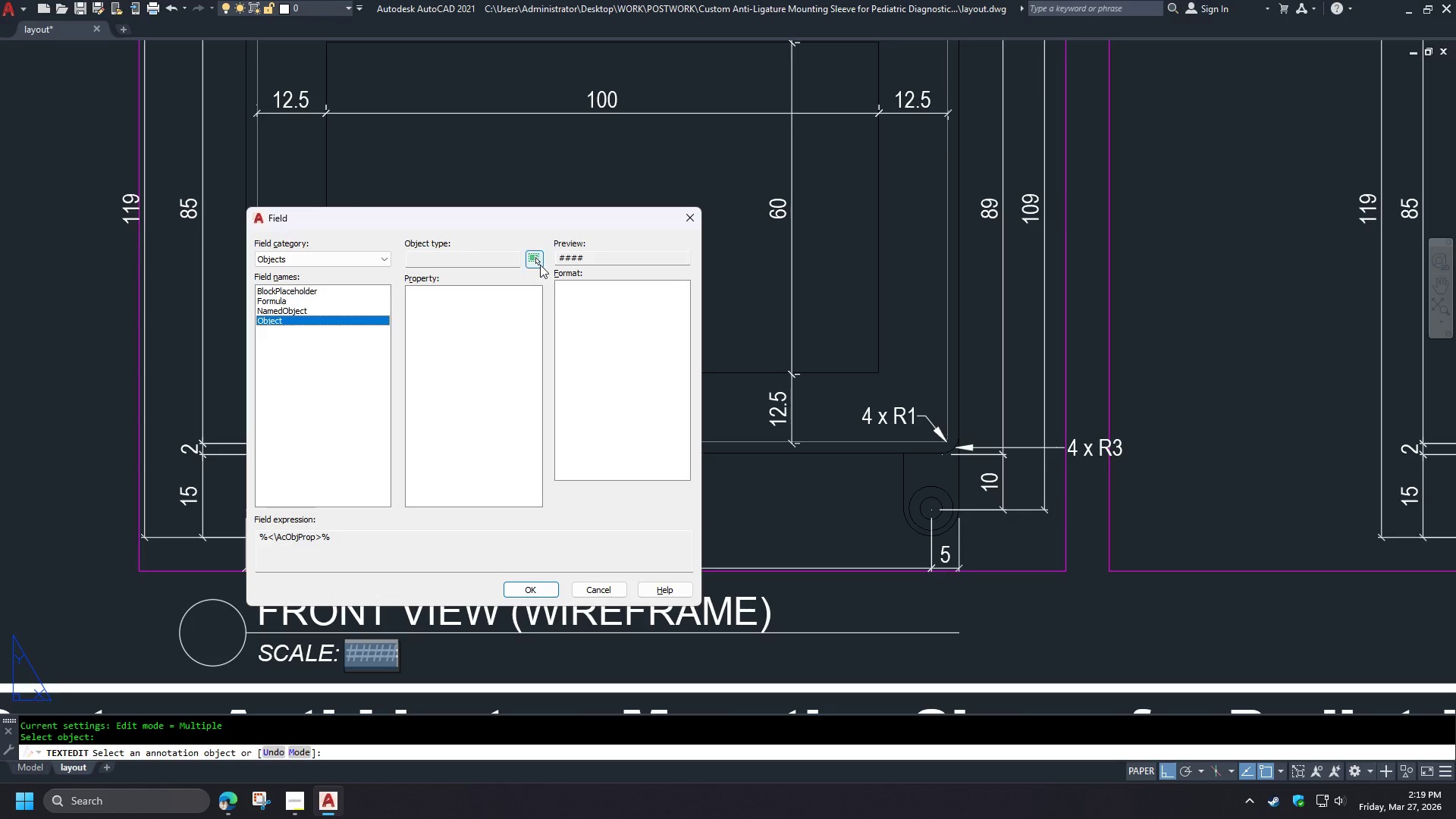 
left_click([539, 262])
 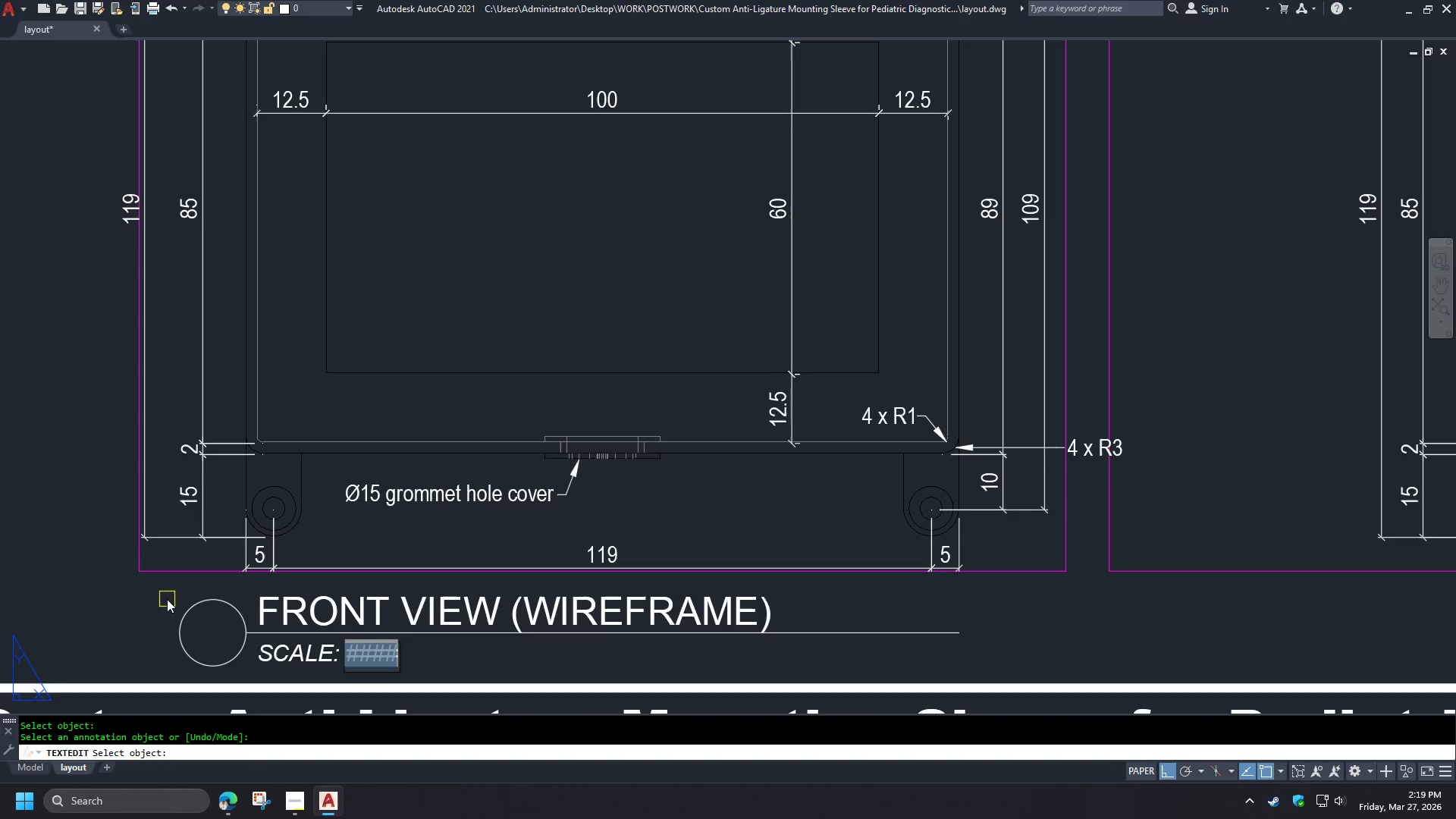 
left_click([166, 571])
 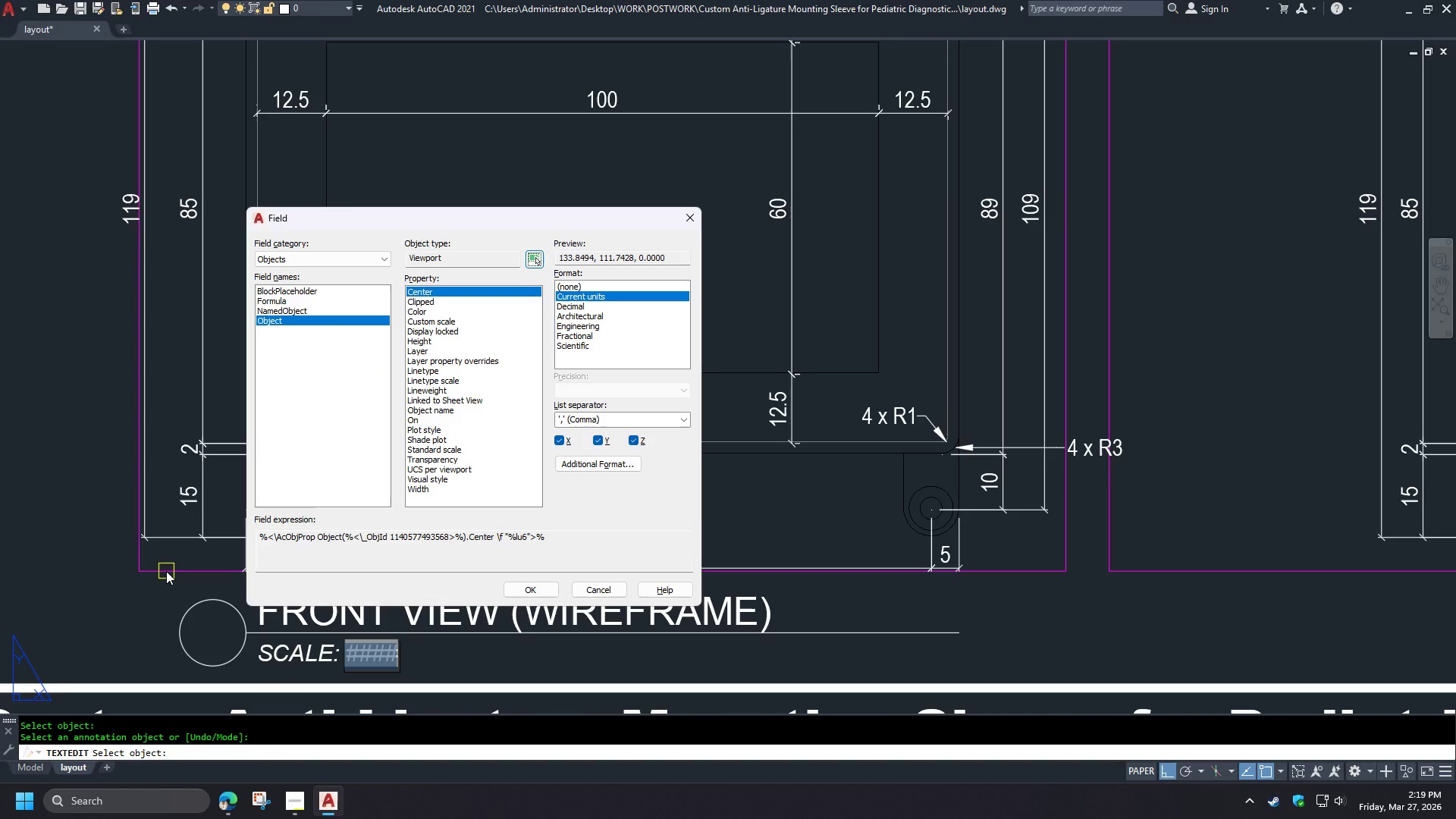 
wait(19.44)
 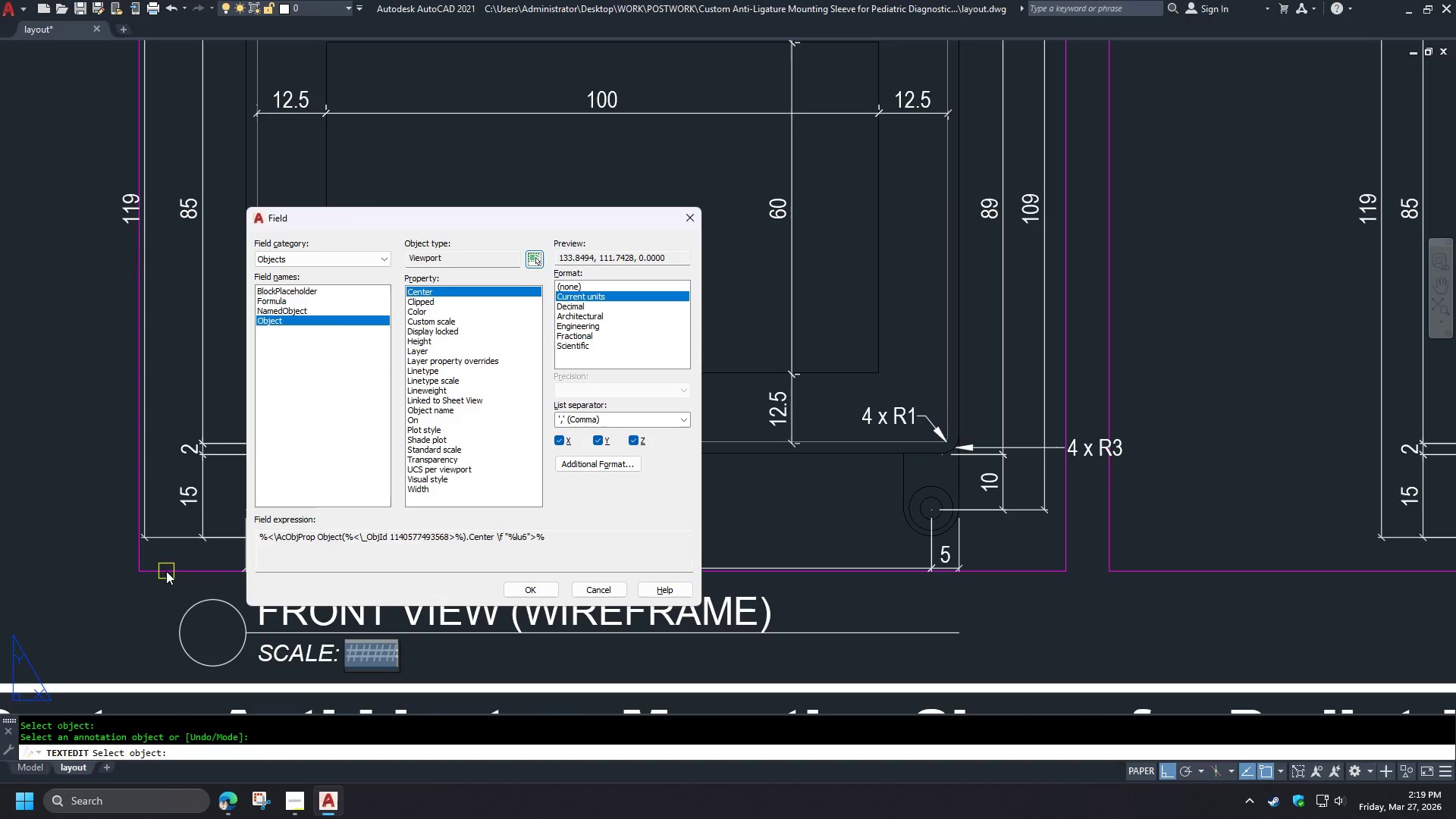 
left_click([534, 264])
 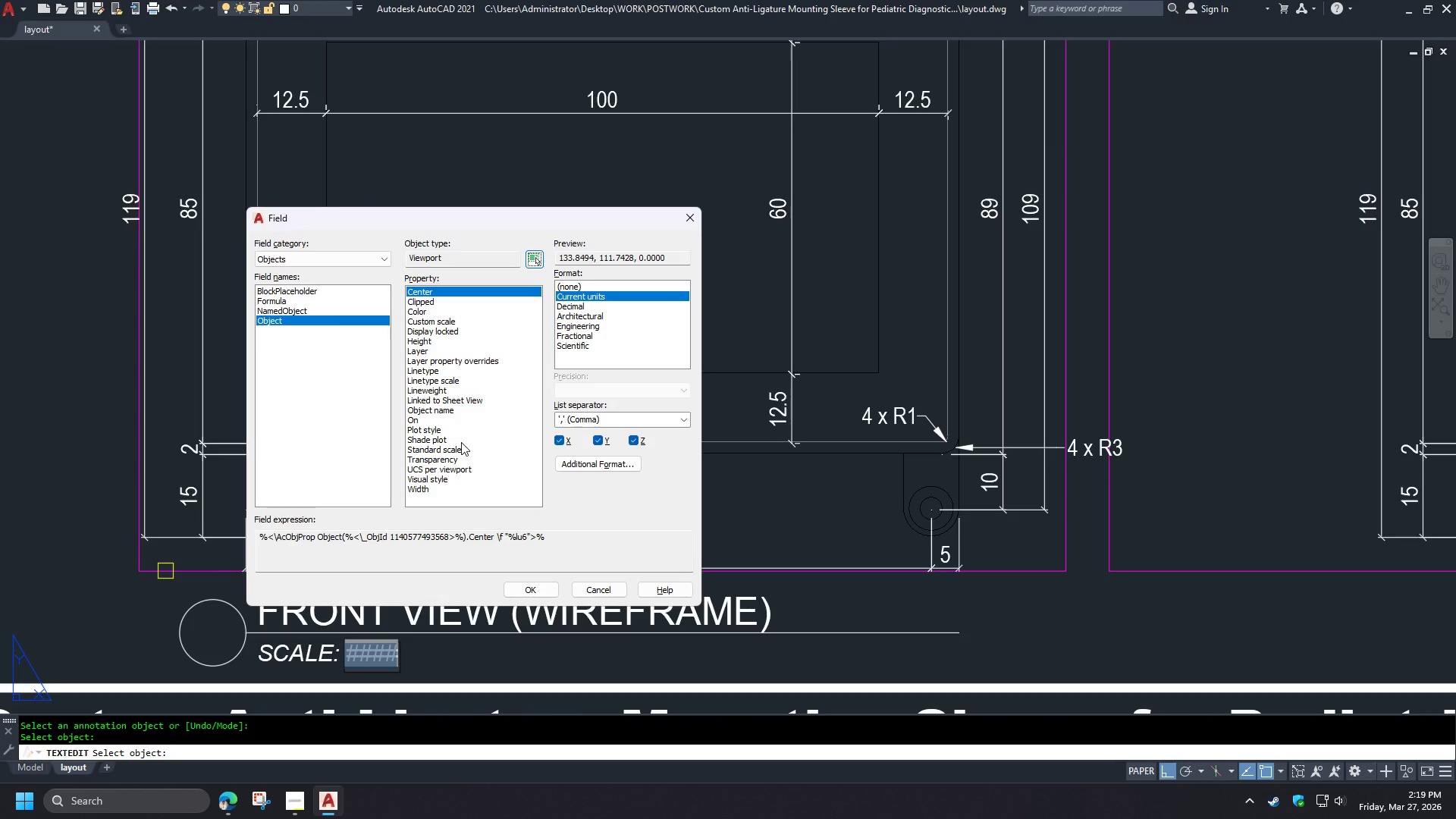 
left_click([447, 451])
 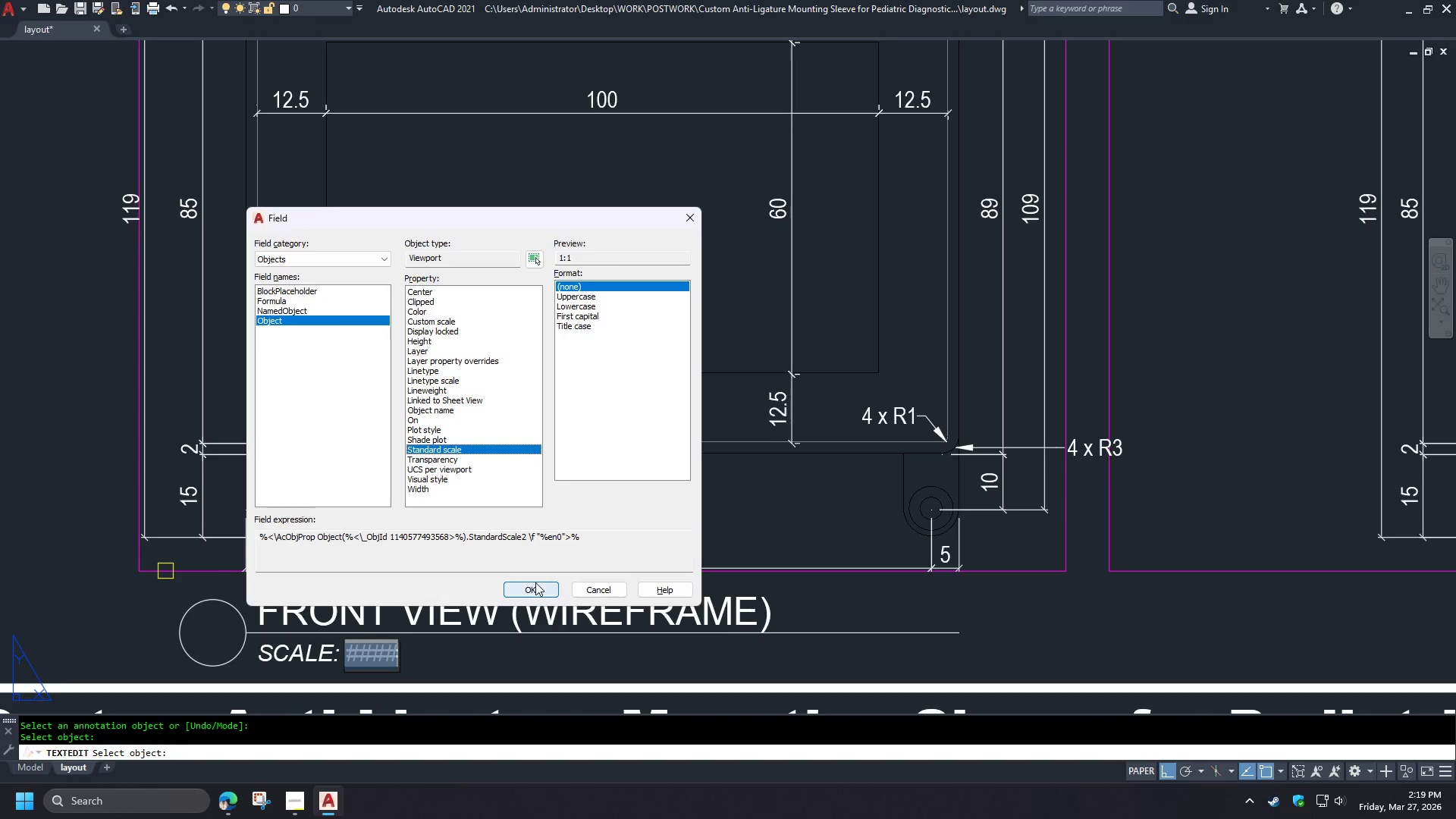 
left_click([536, 592])
 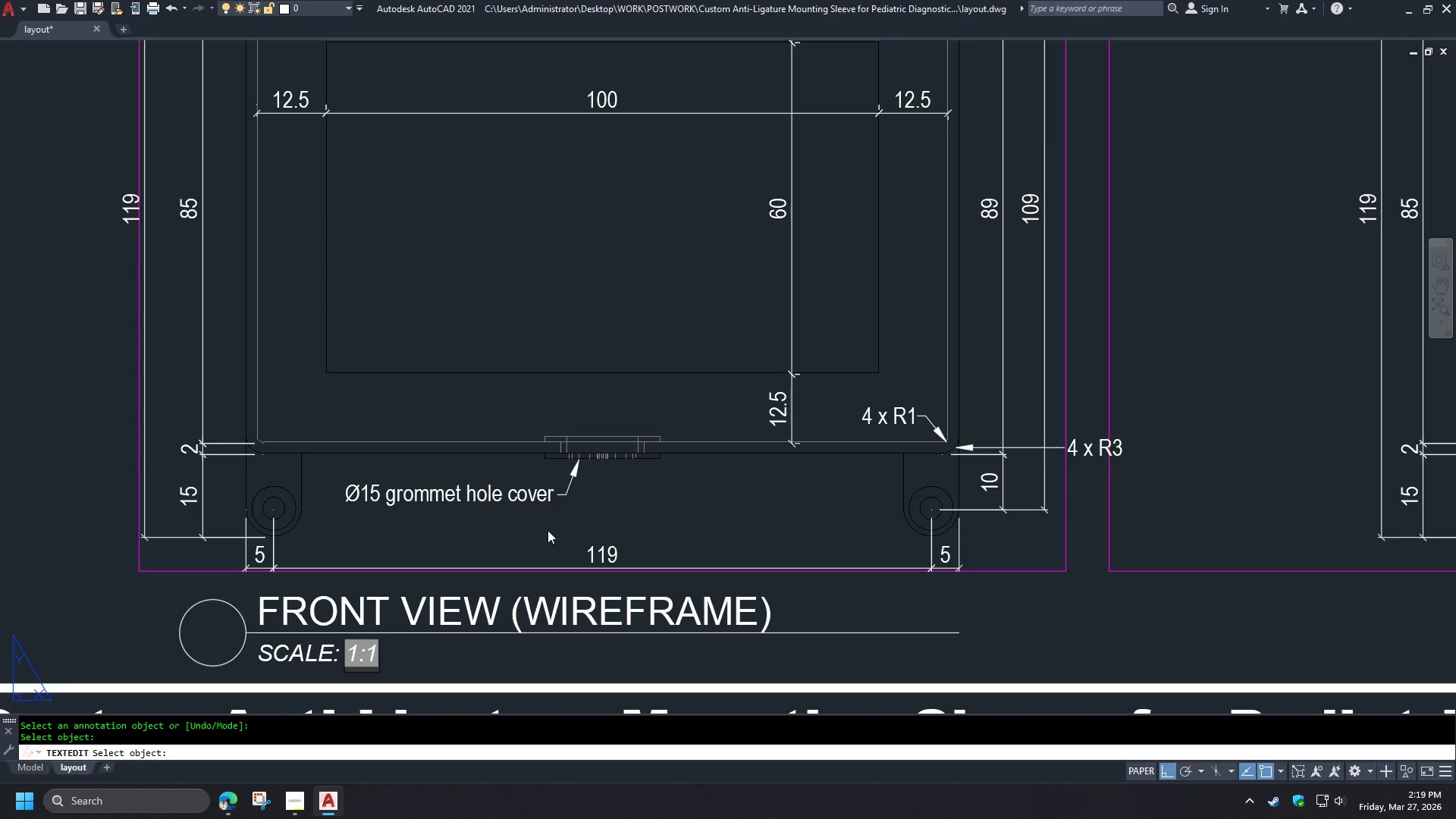 
left_click([522, 541])
 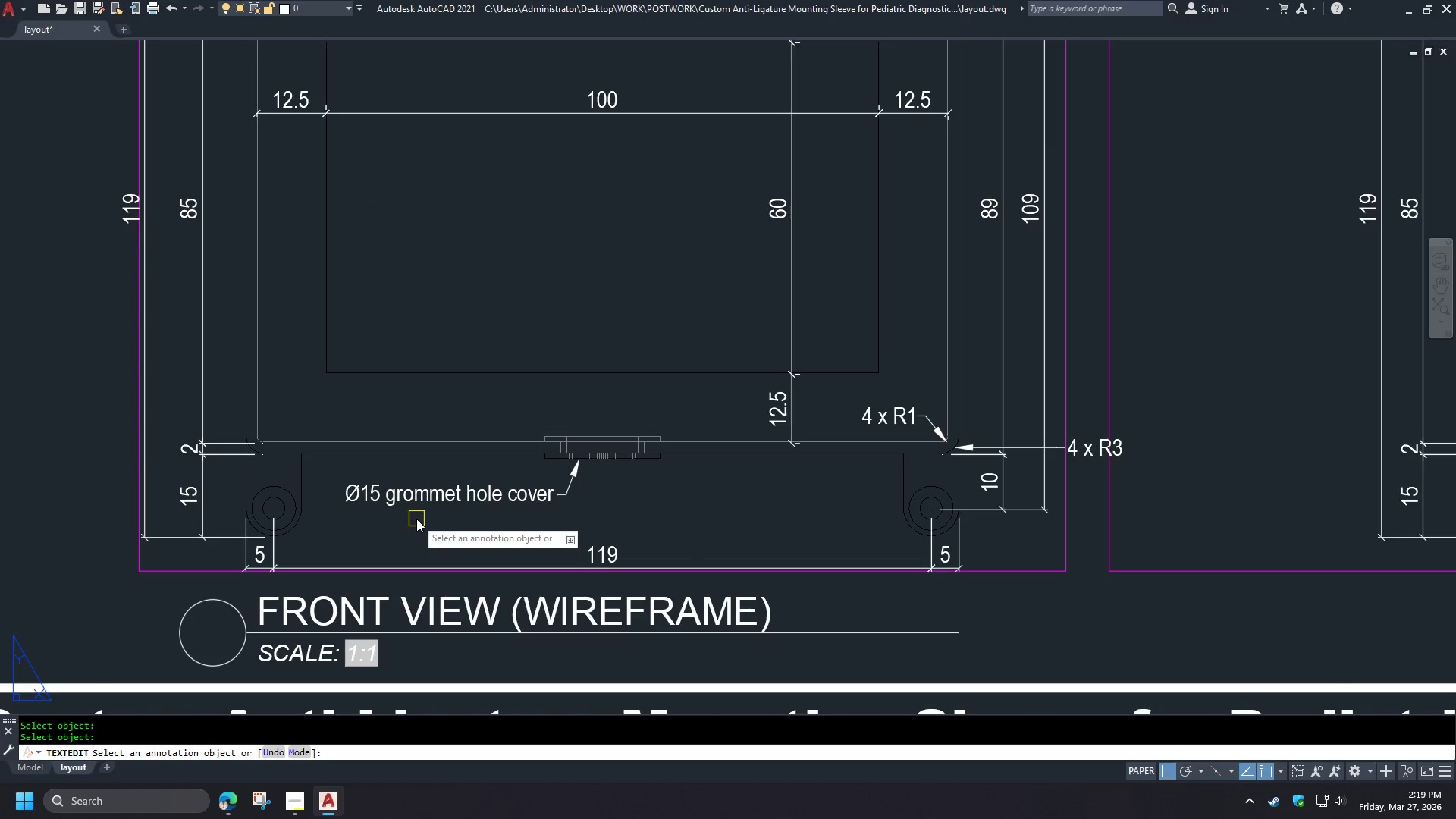 
key(Space)
 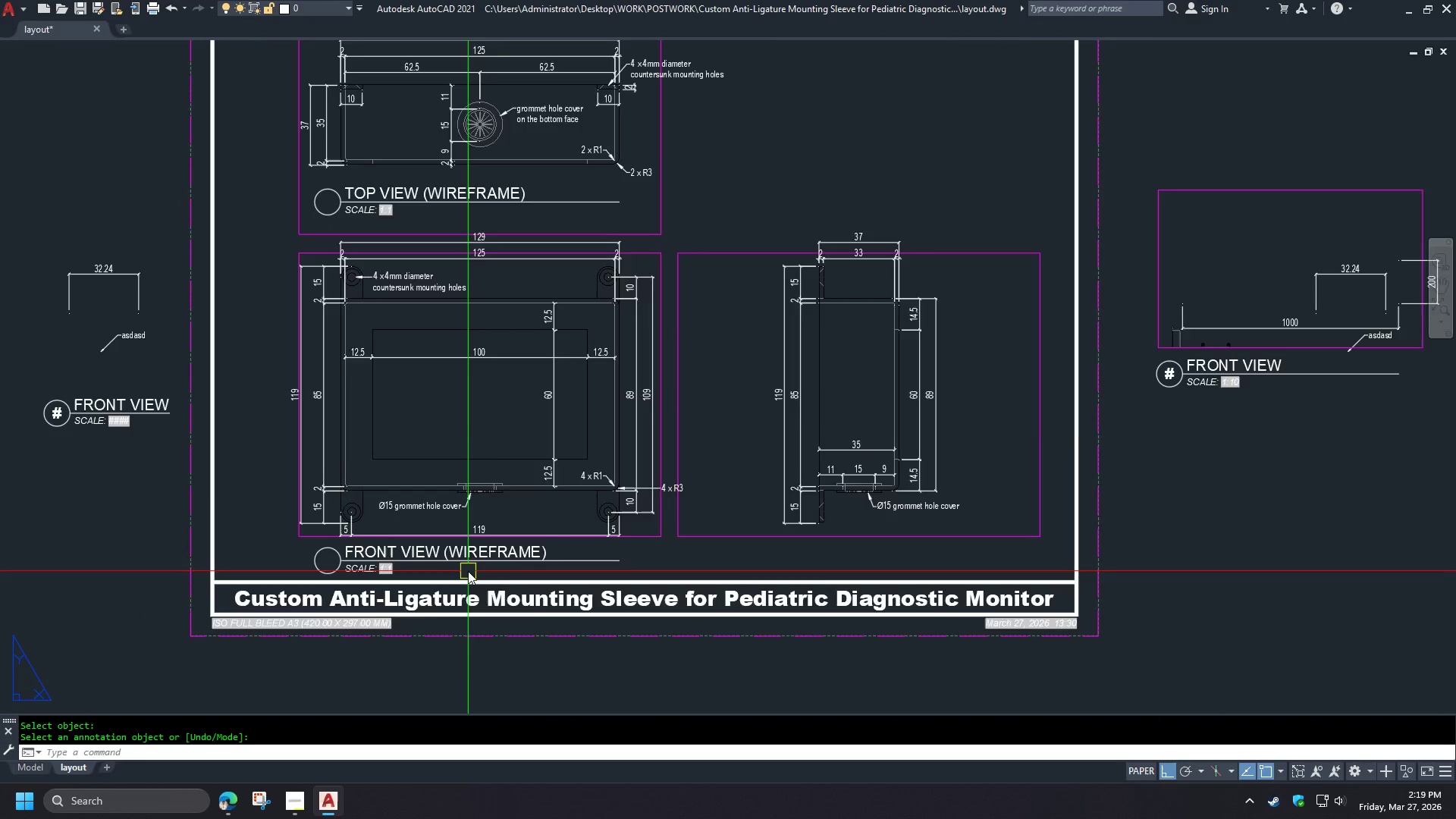 
scroll: coordinate [401, 515], scroll_direction: down, amount: 2.0
 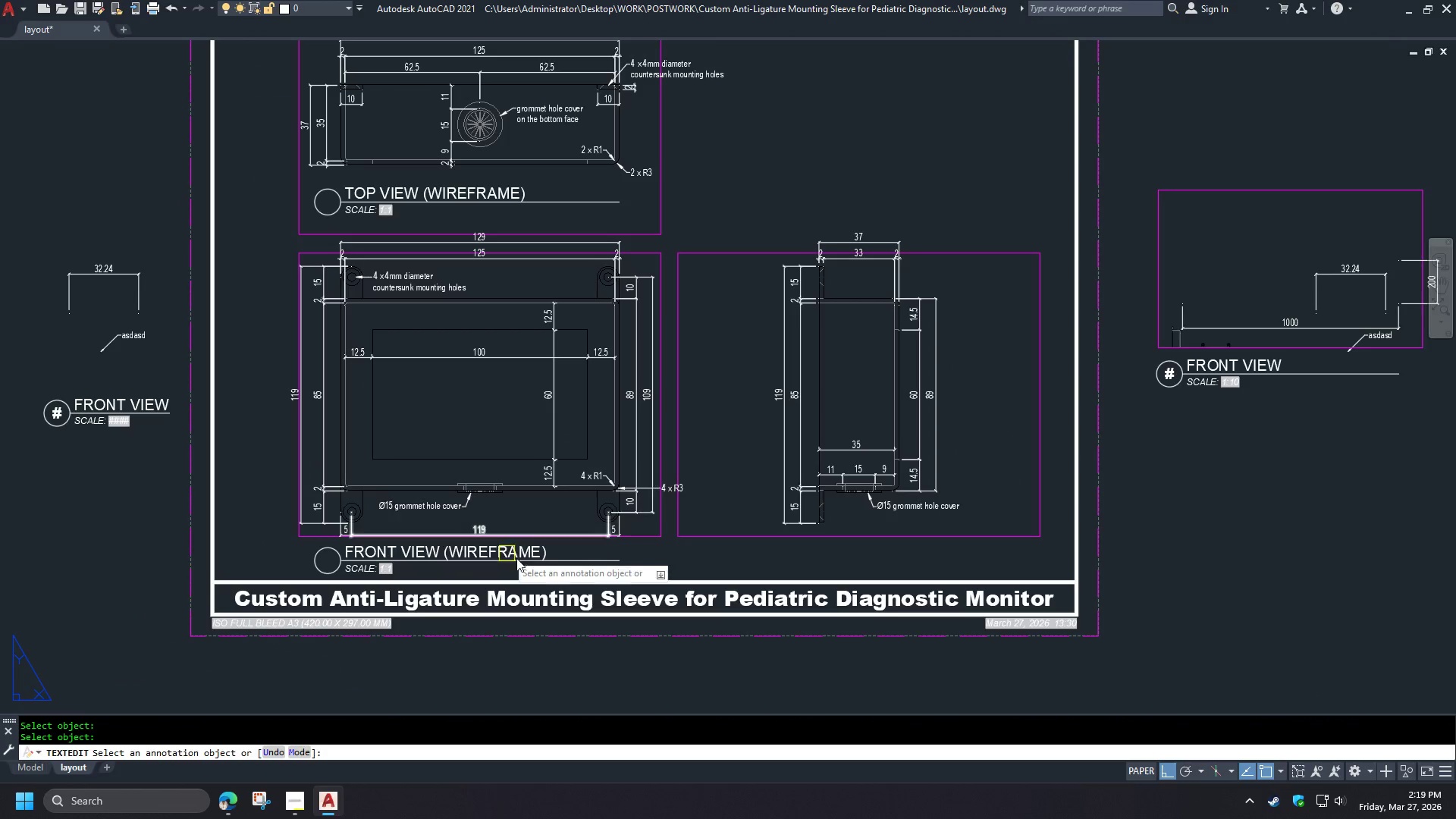 
scroll: coordinate [468, 571], scroll_direction: up, amount: 1.0
 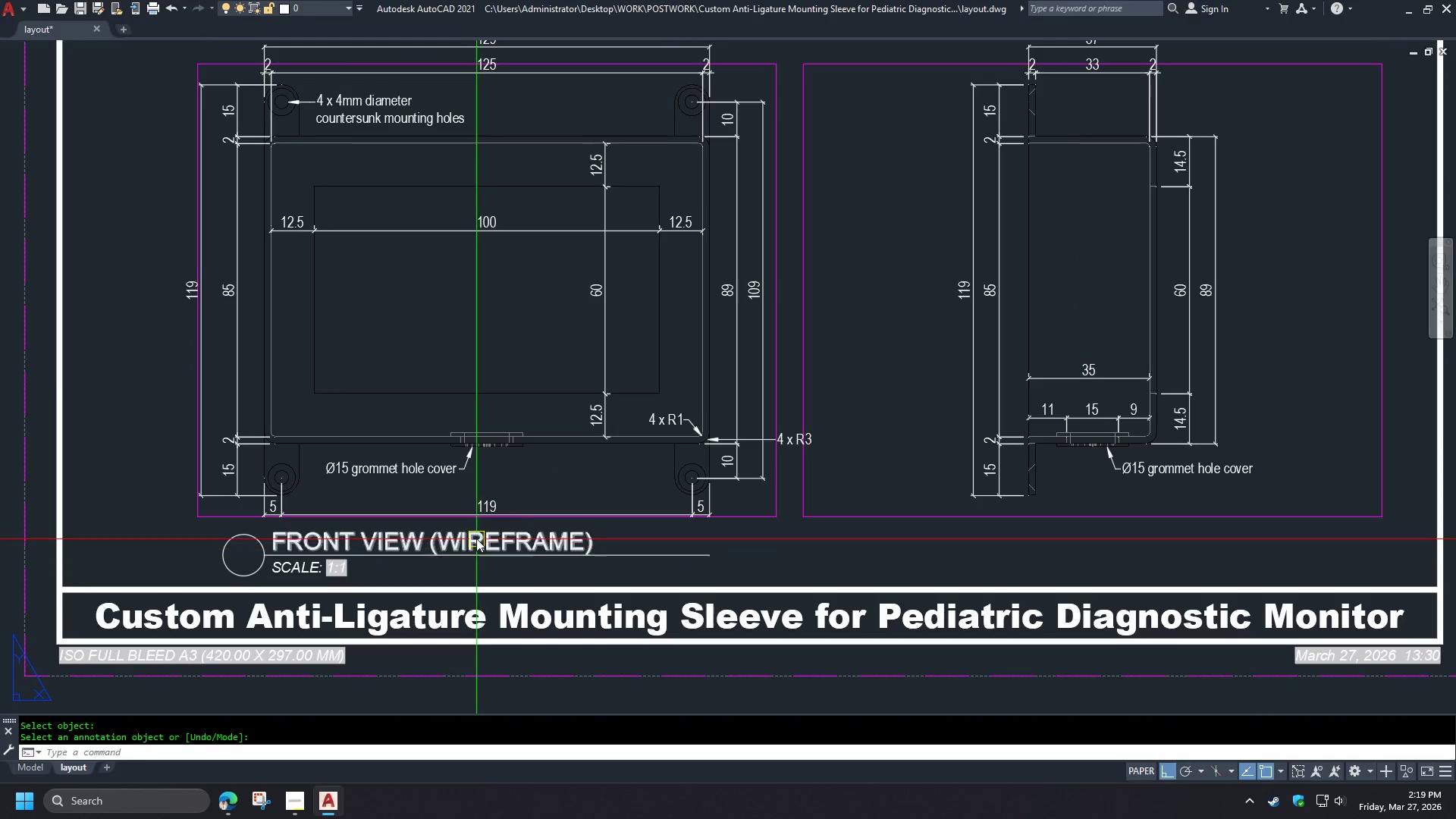 
double_click([476, 538])
 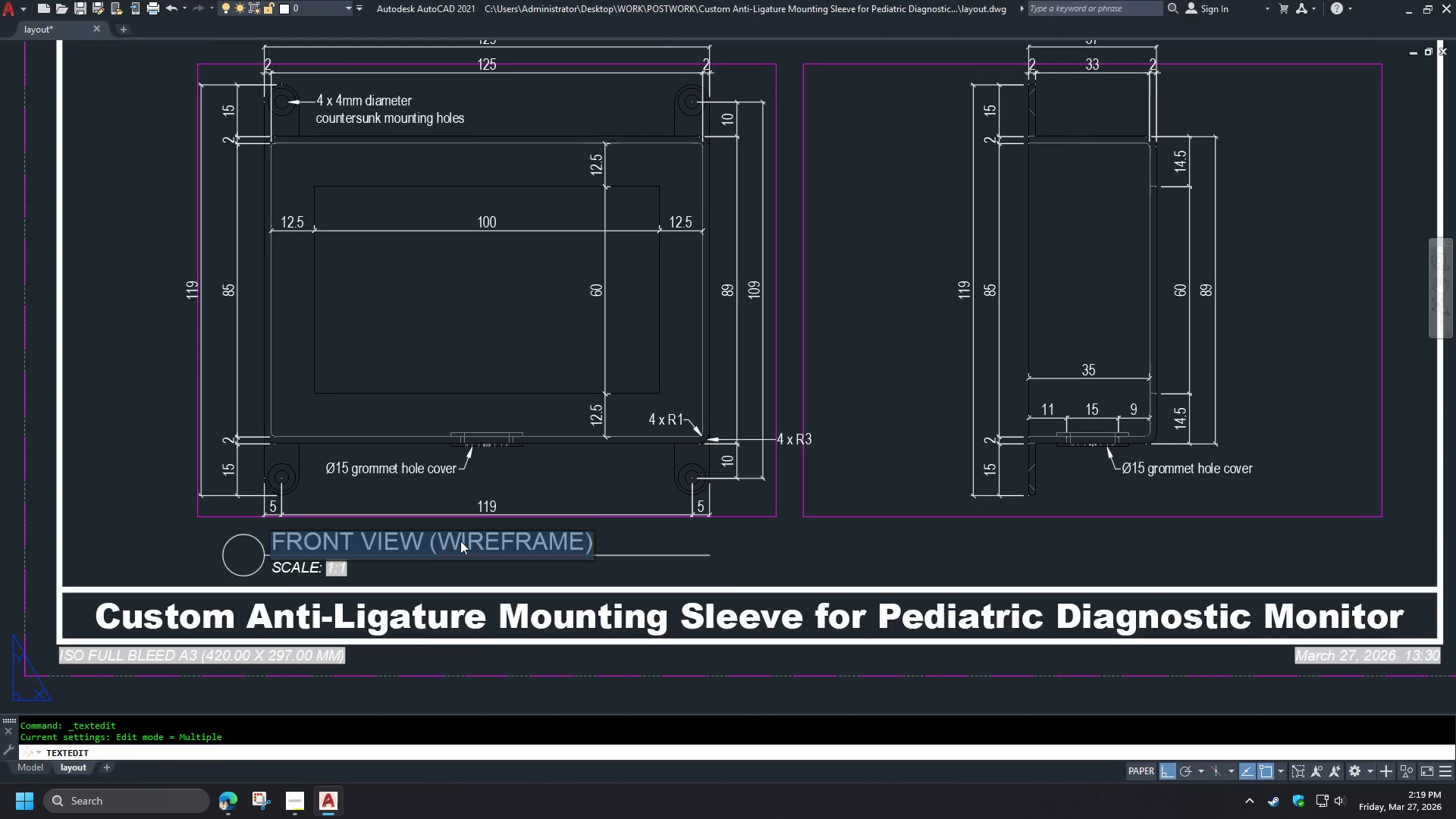 
double_click([460, 541])
 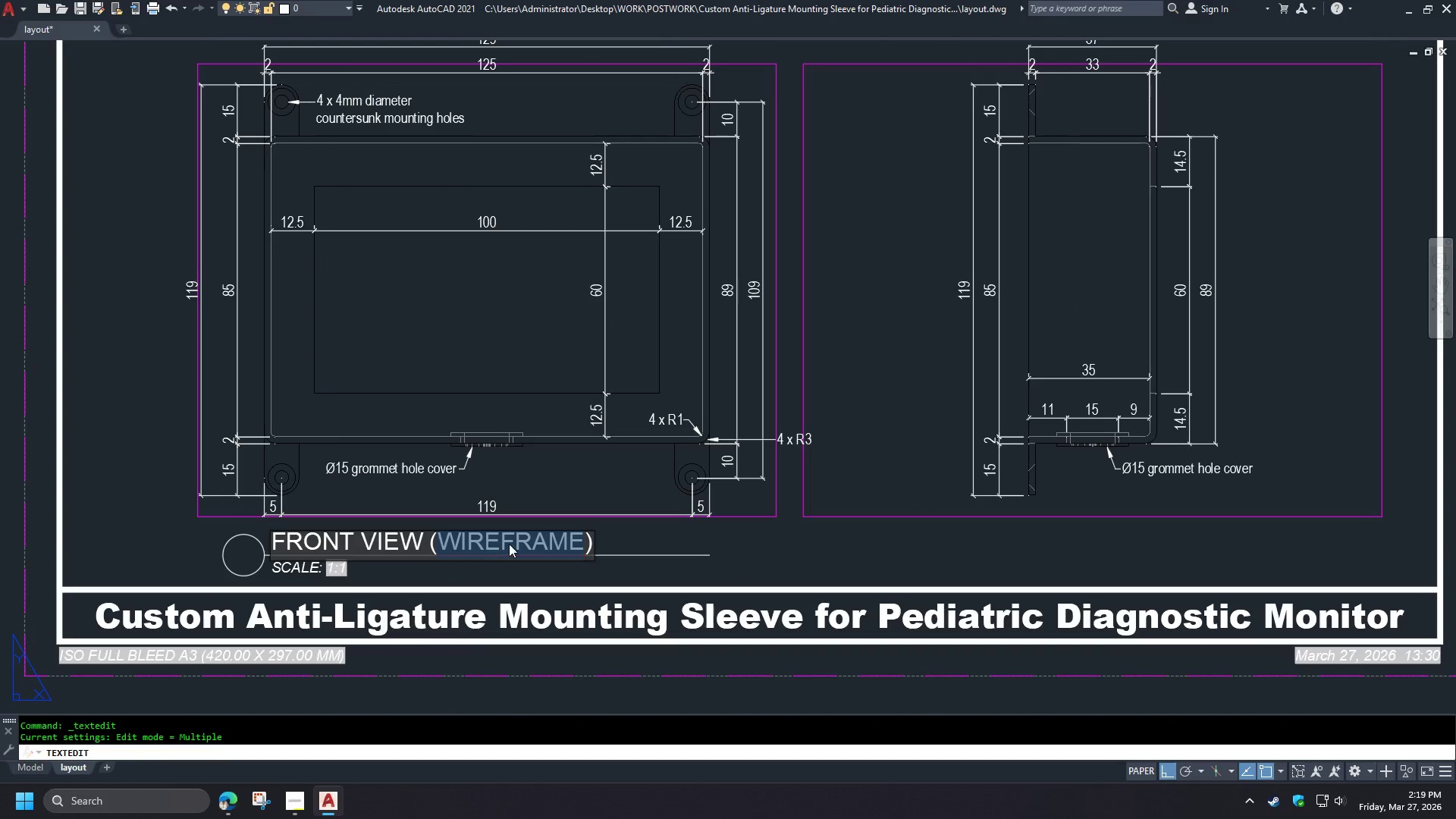 
key(Control+1)
 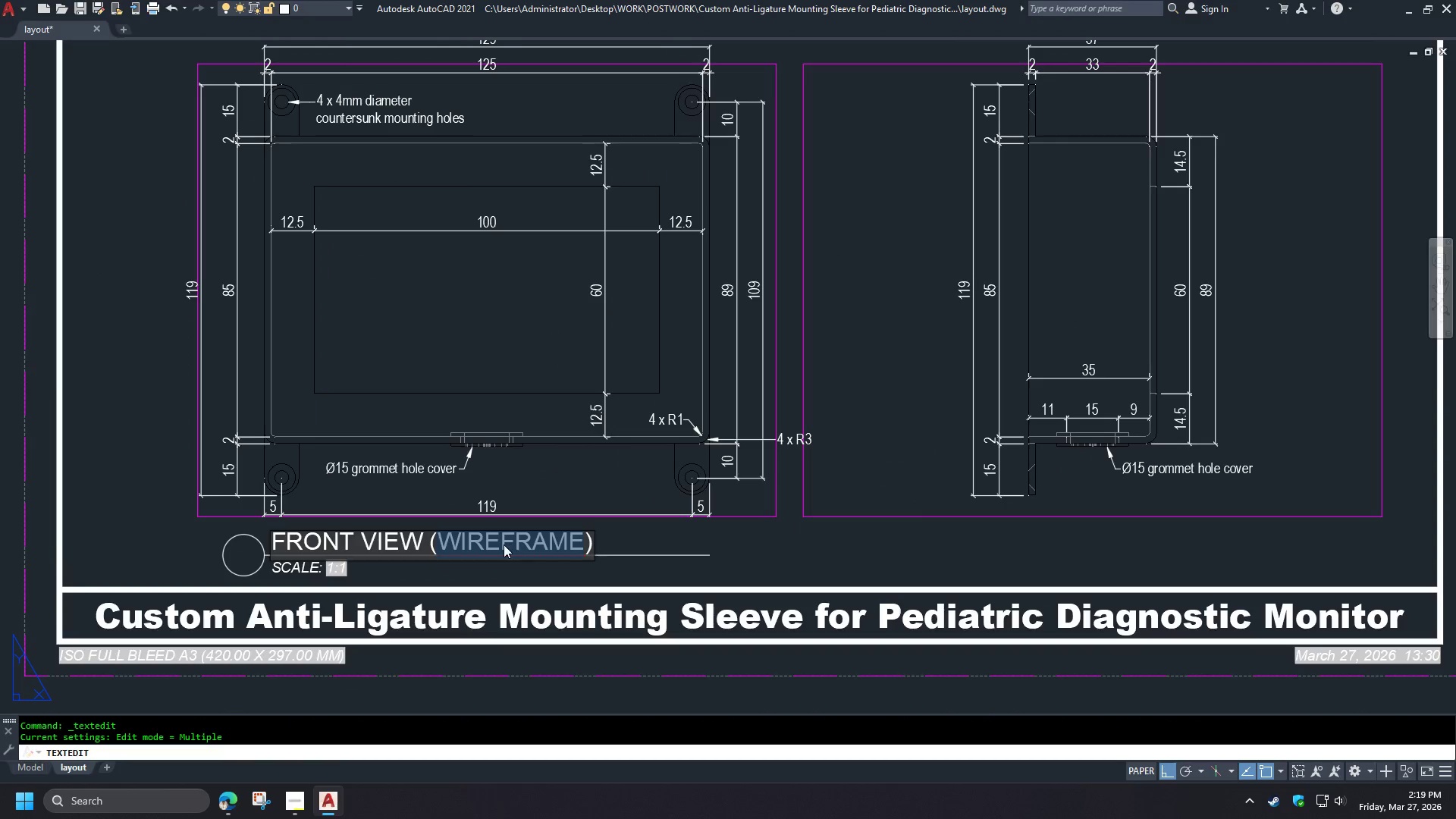 
right_click([500, 544])
 